 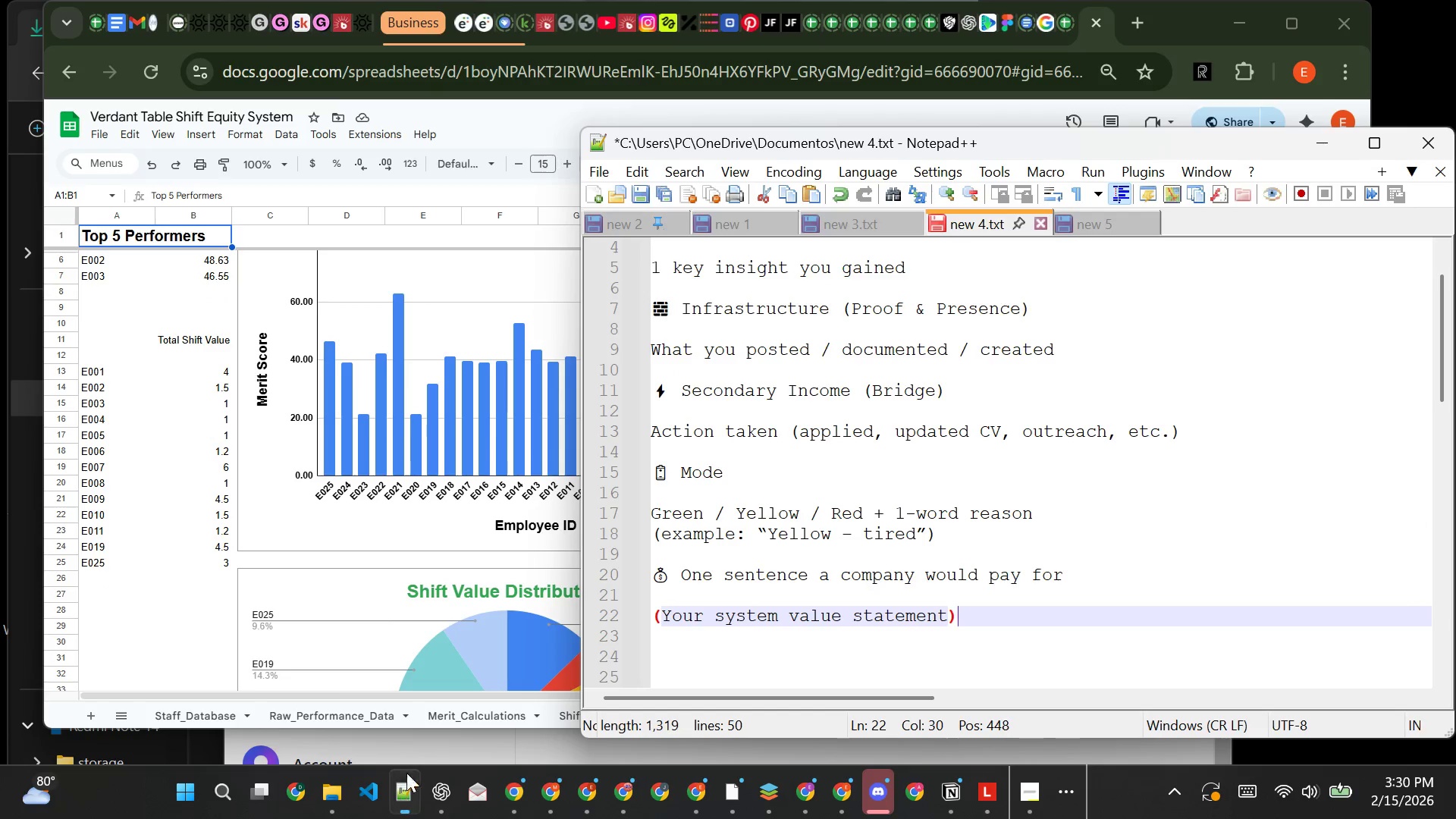 
scroll: coordinate [930, 515], scroll_direction: up, amount: 2.0
 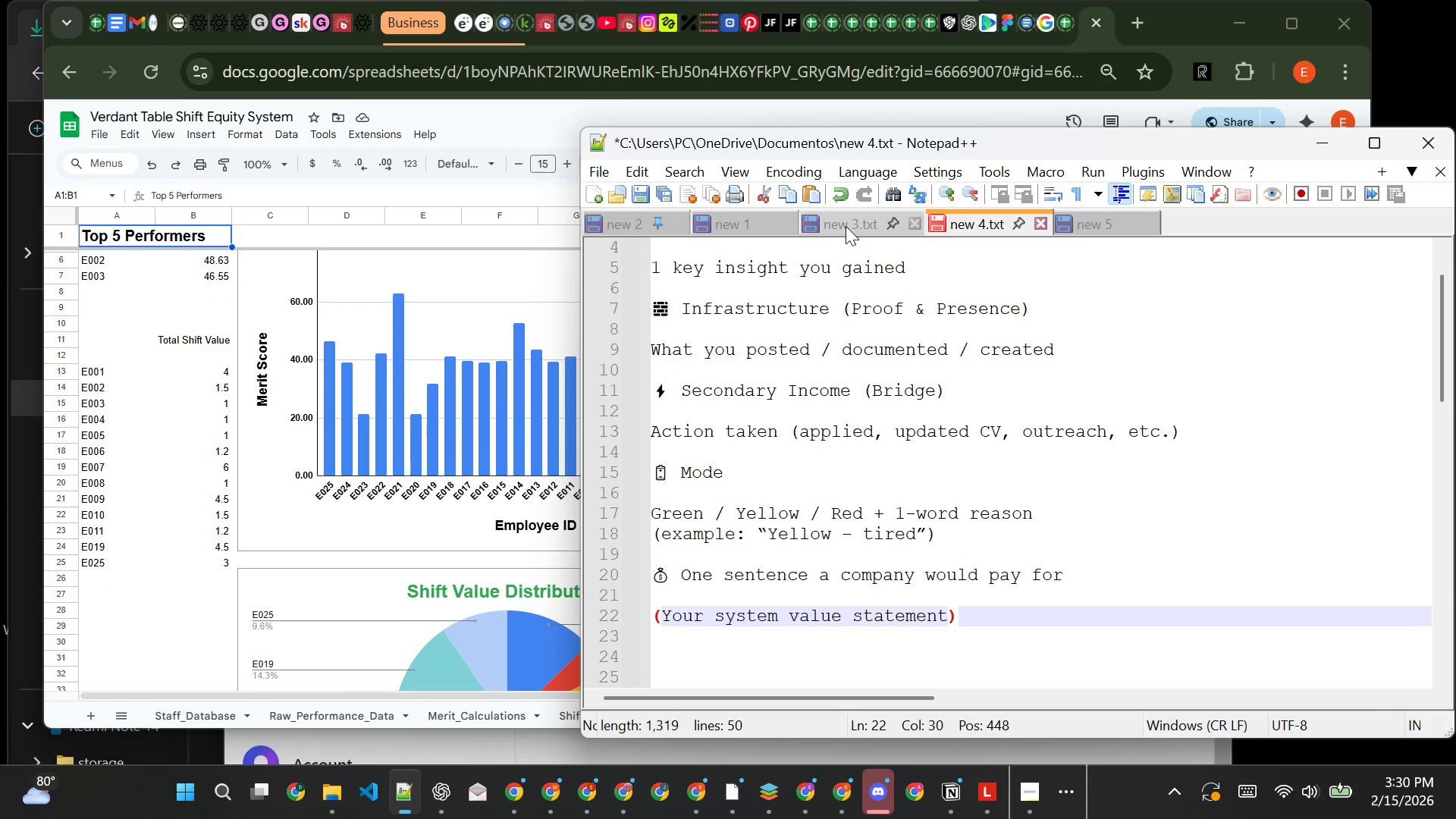 
left_click([846, 226])
 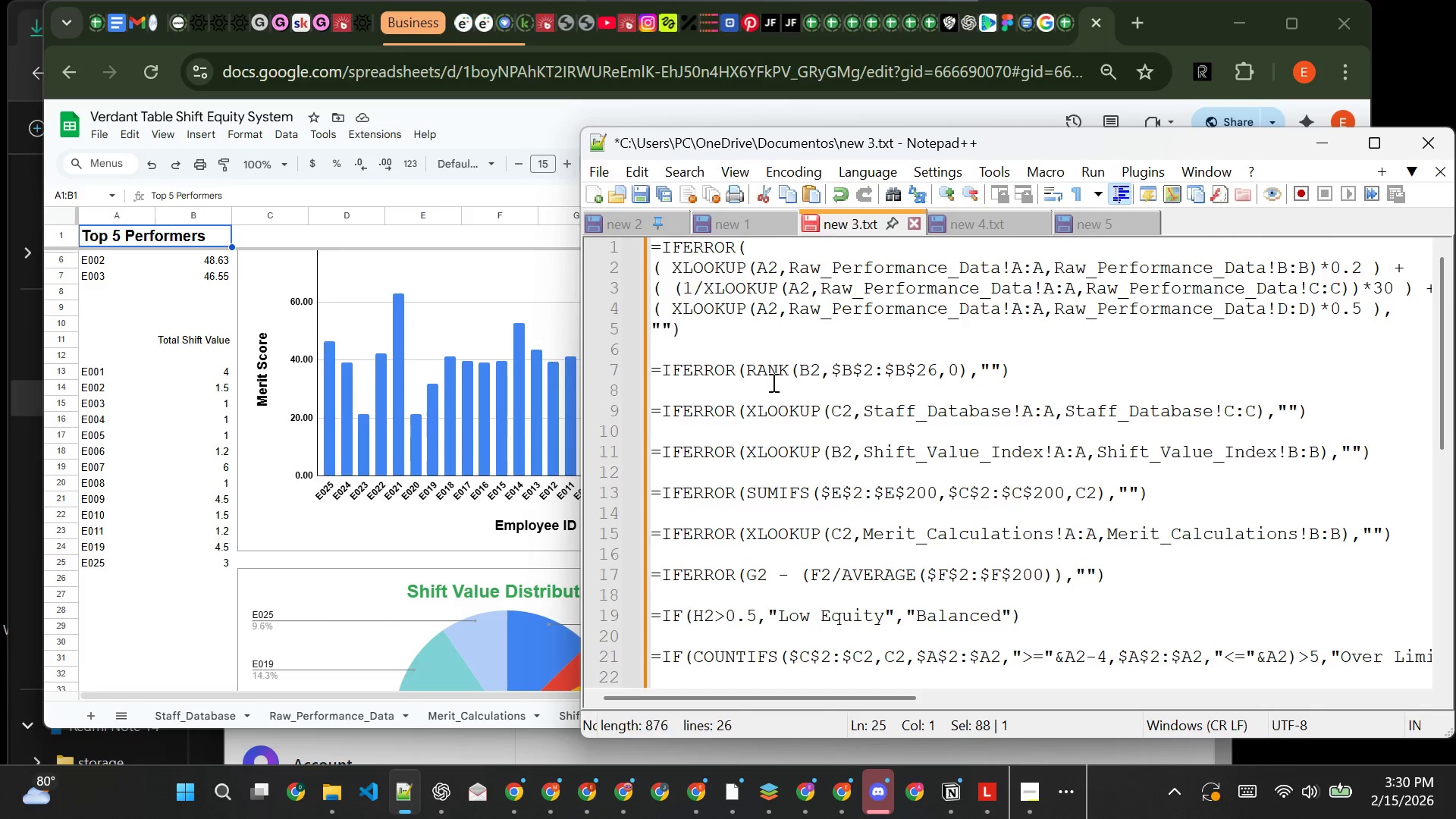 
scroll: coordinate [772, 382], scroll_direction: down, amount: 4.0
 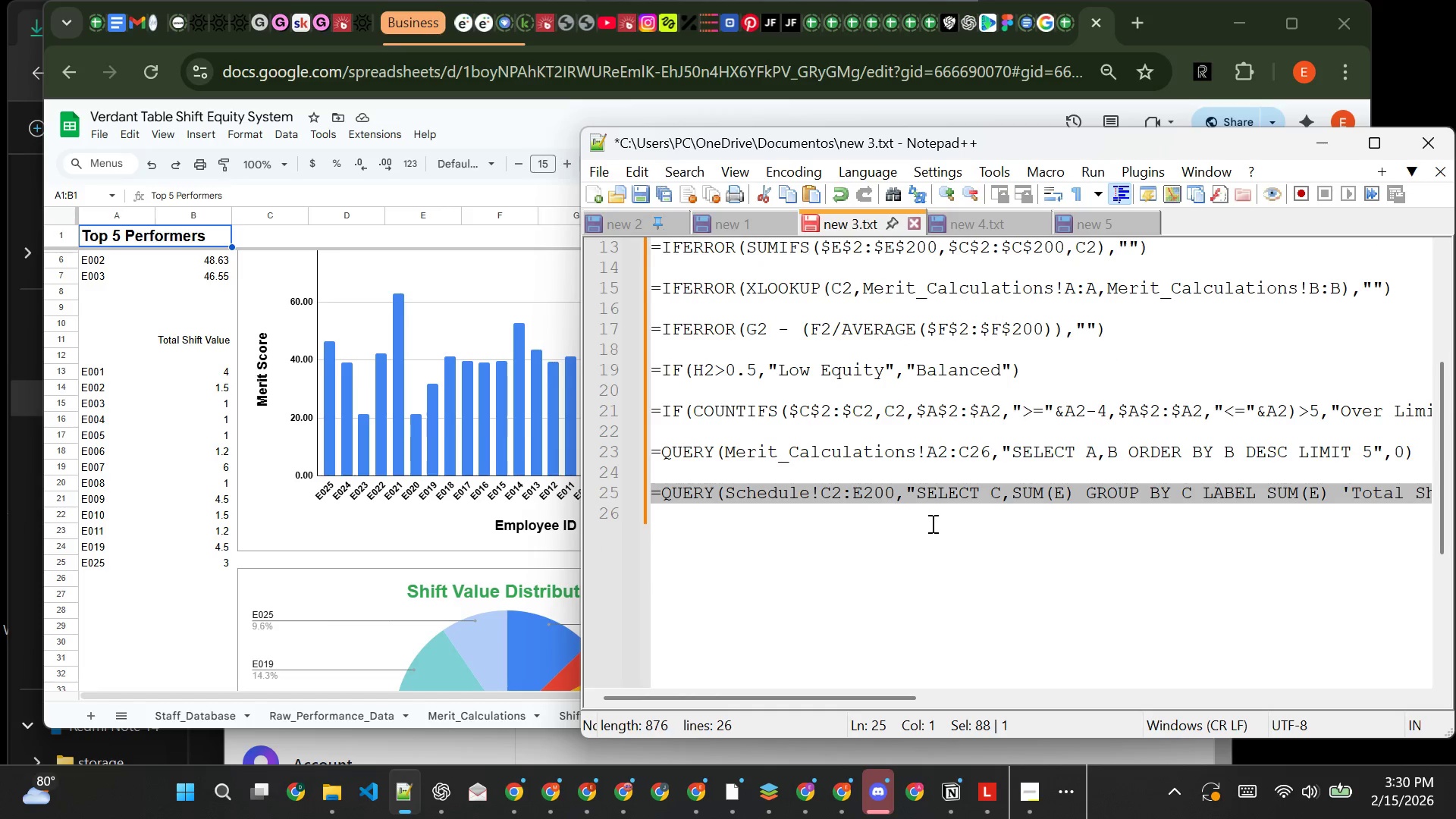 
left_click([940, 520])
 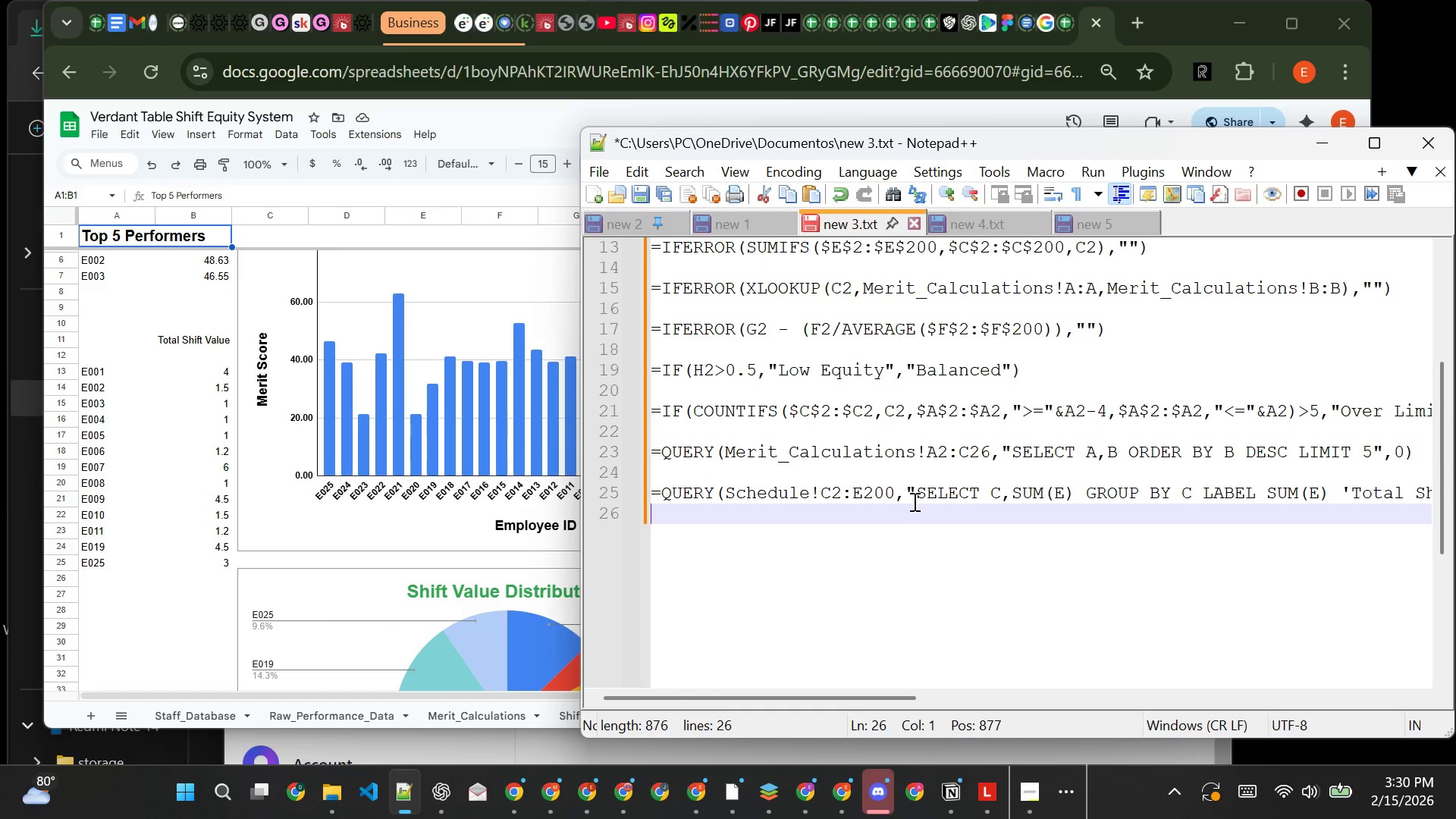 
scroll: coordinate [913, 501], scroll_direction: down, amount: 2.0
 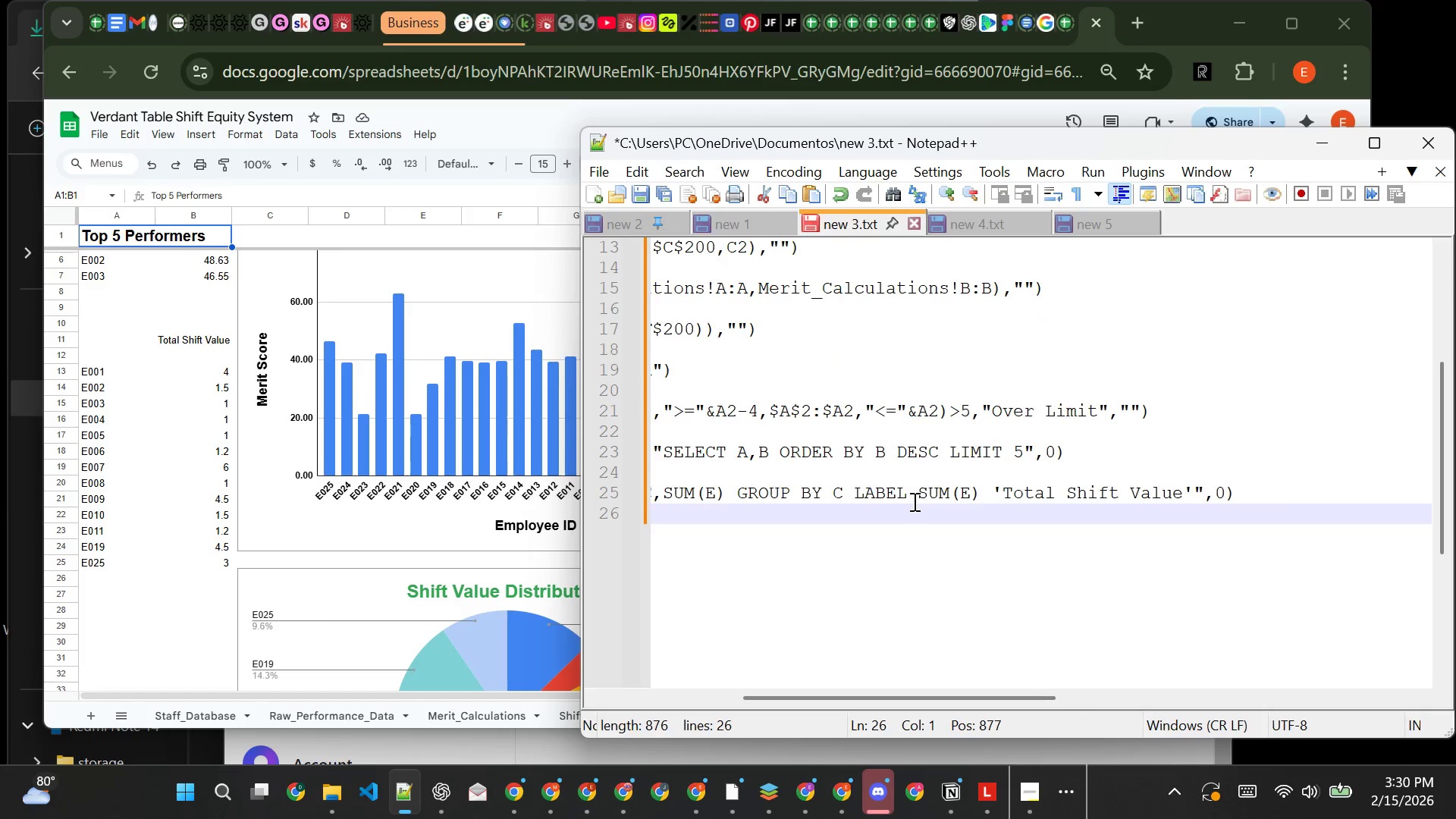 
scroll: coordinate [913, 501], scroll_direction: up, amount: 4.0
 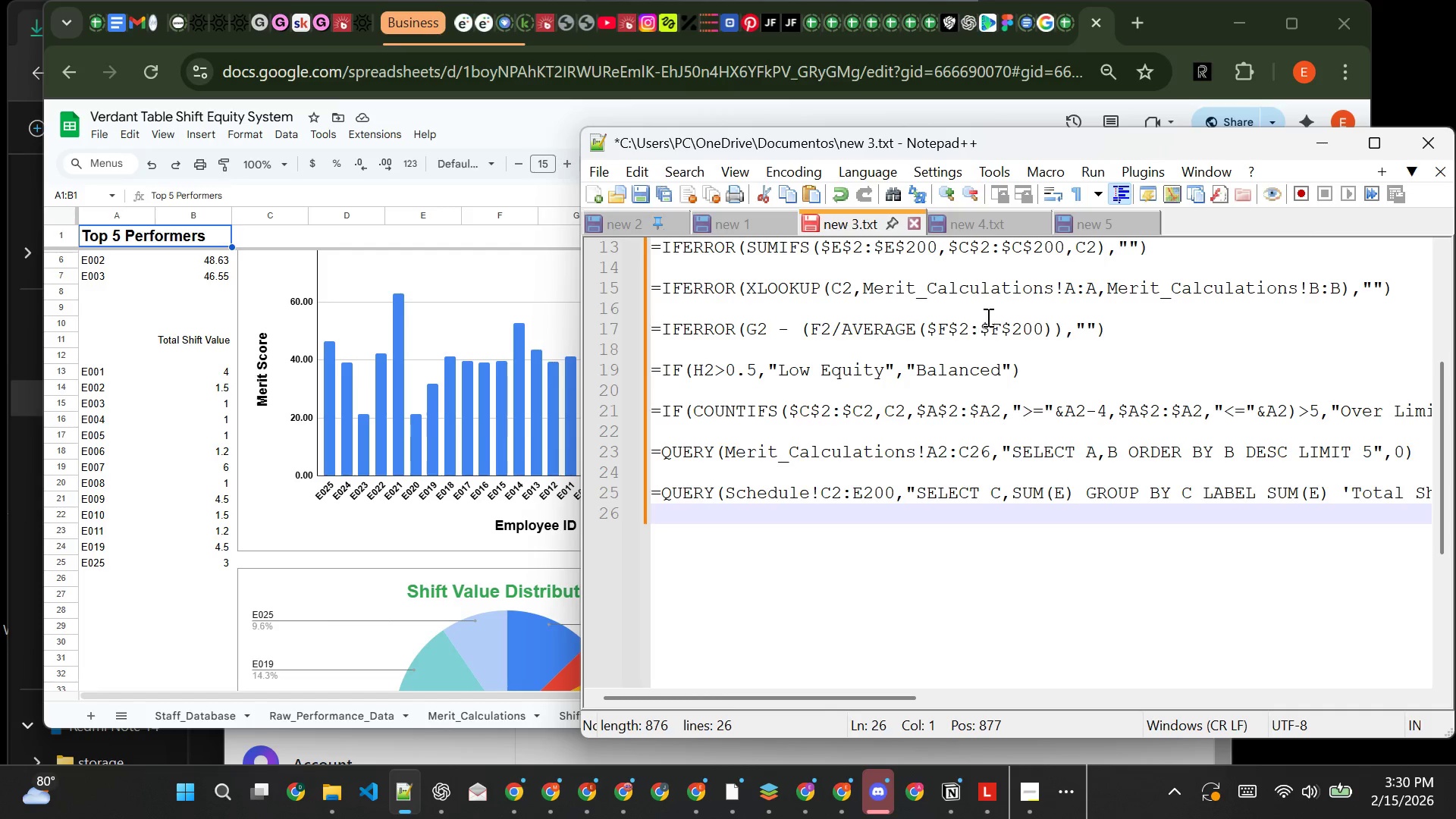 
wait(6.23)
 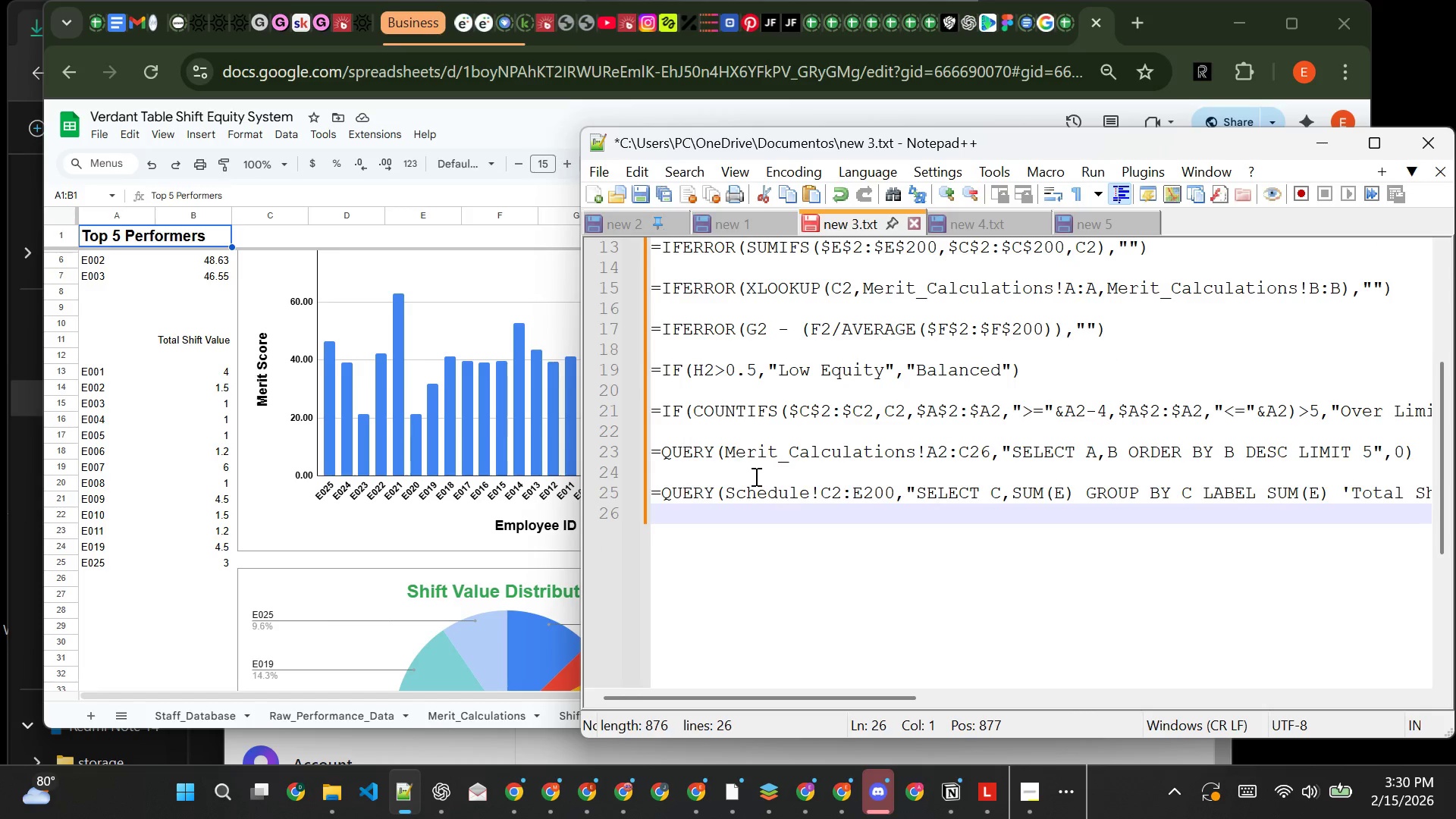 
left_click([1314, 135])
 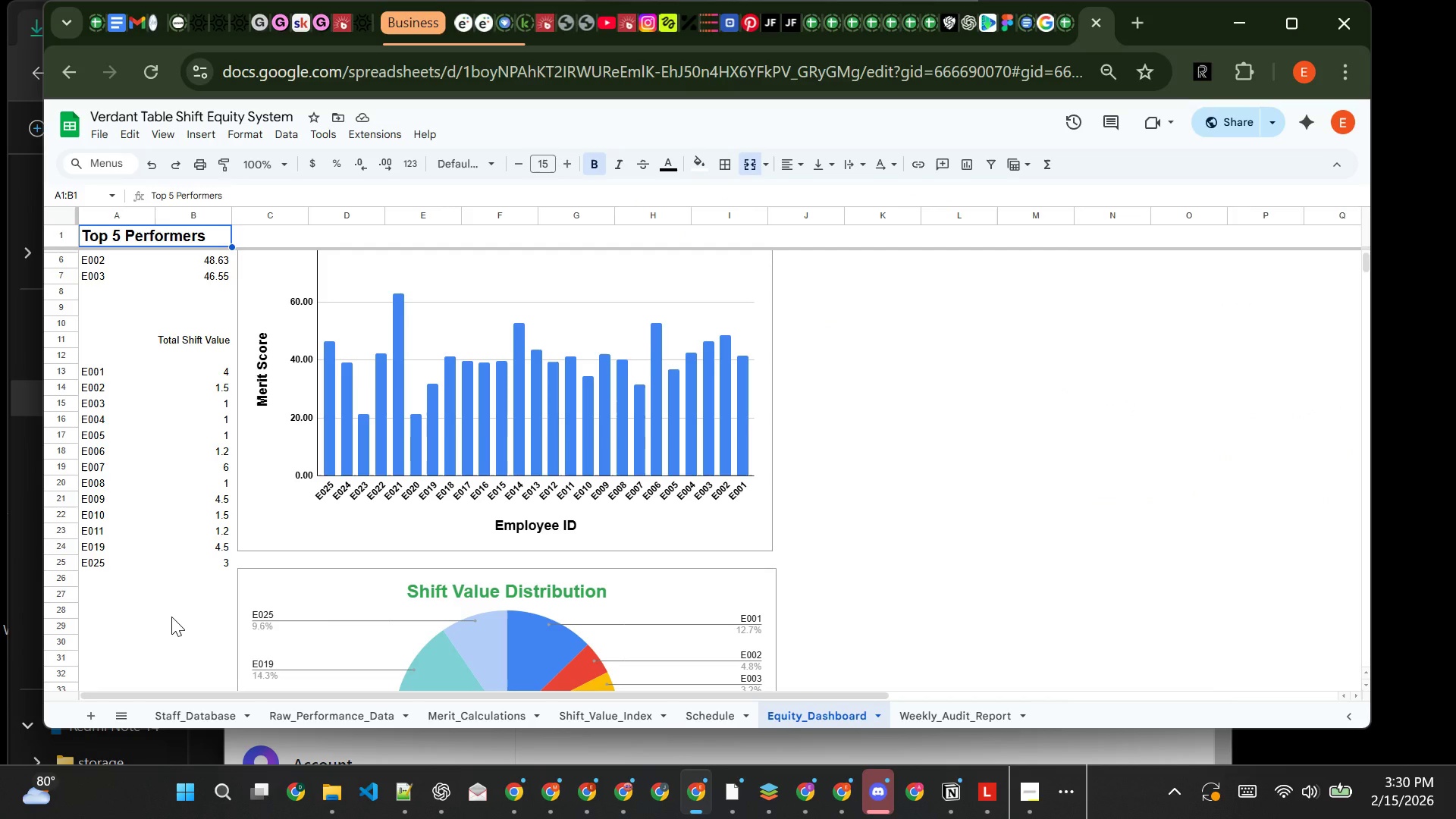 
wait(7.78)
 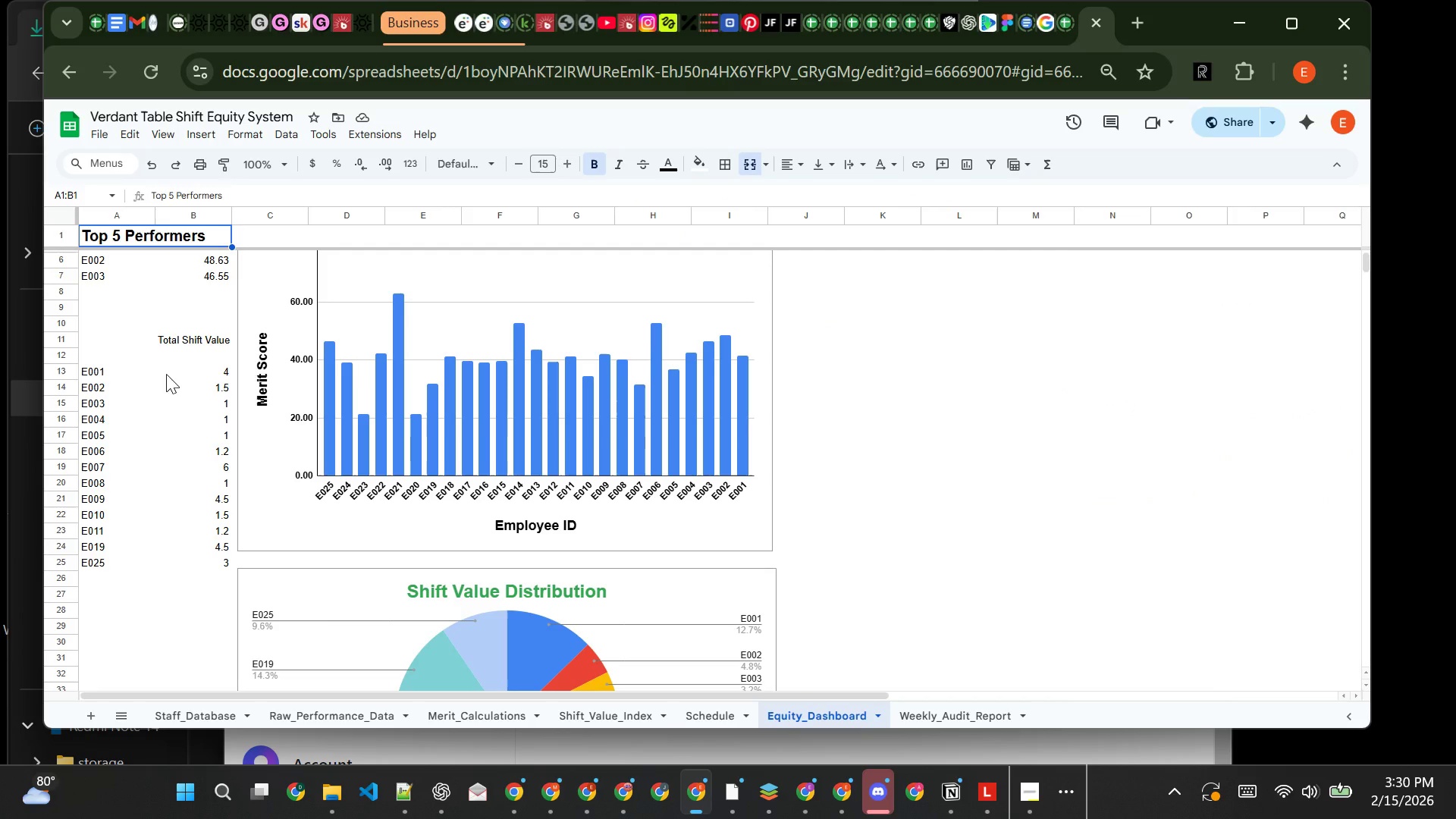 
left_click([339, 722])
 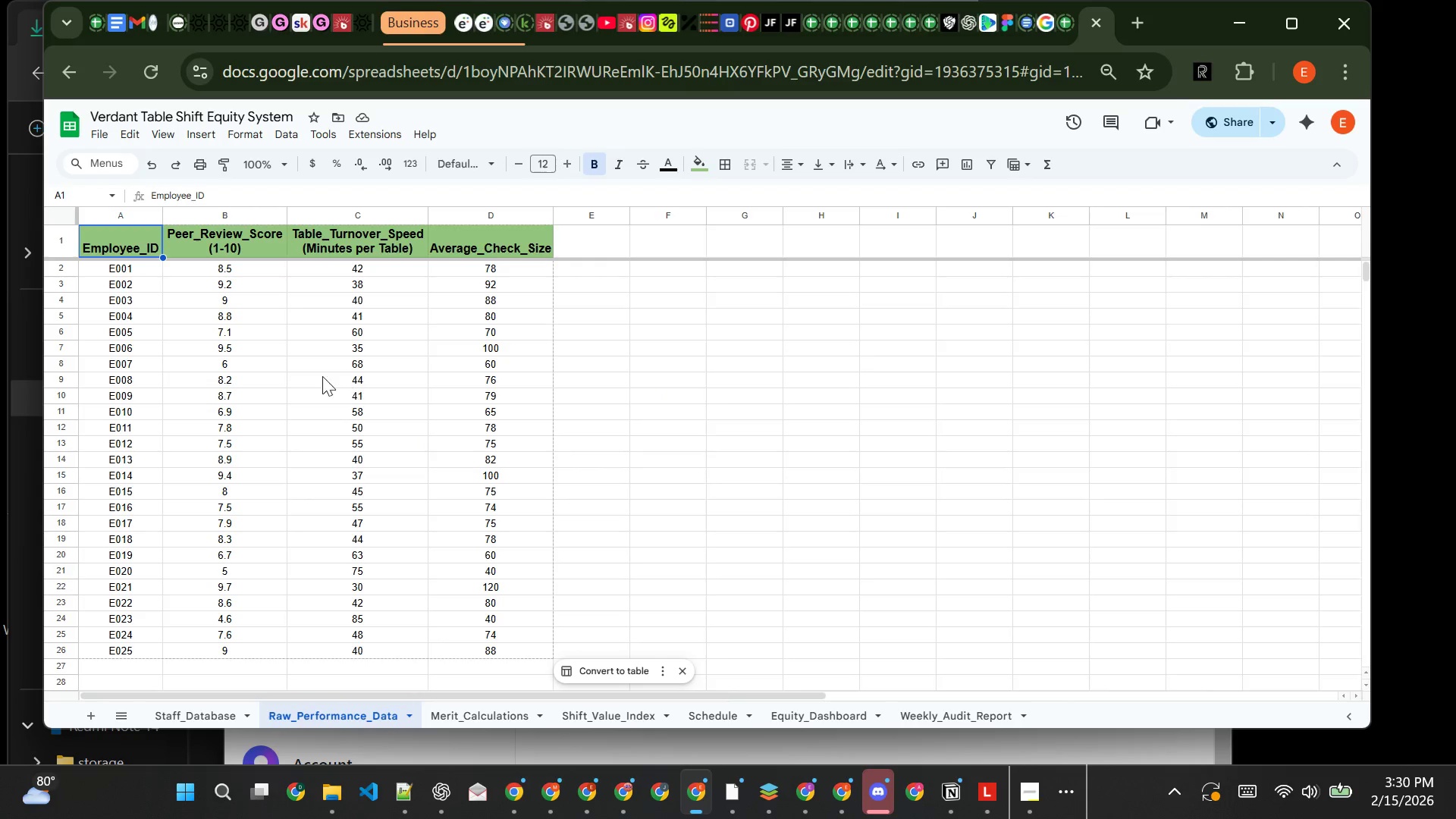 
wait(14.11)
 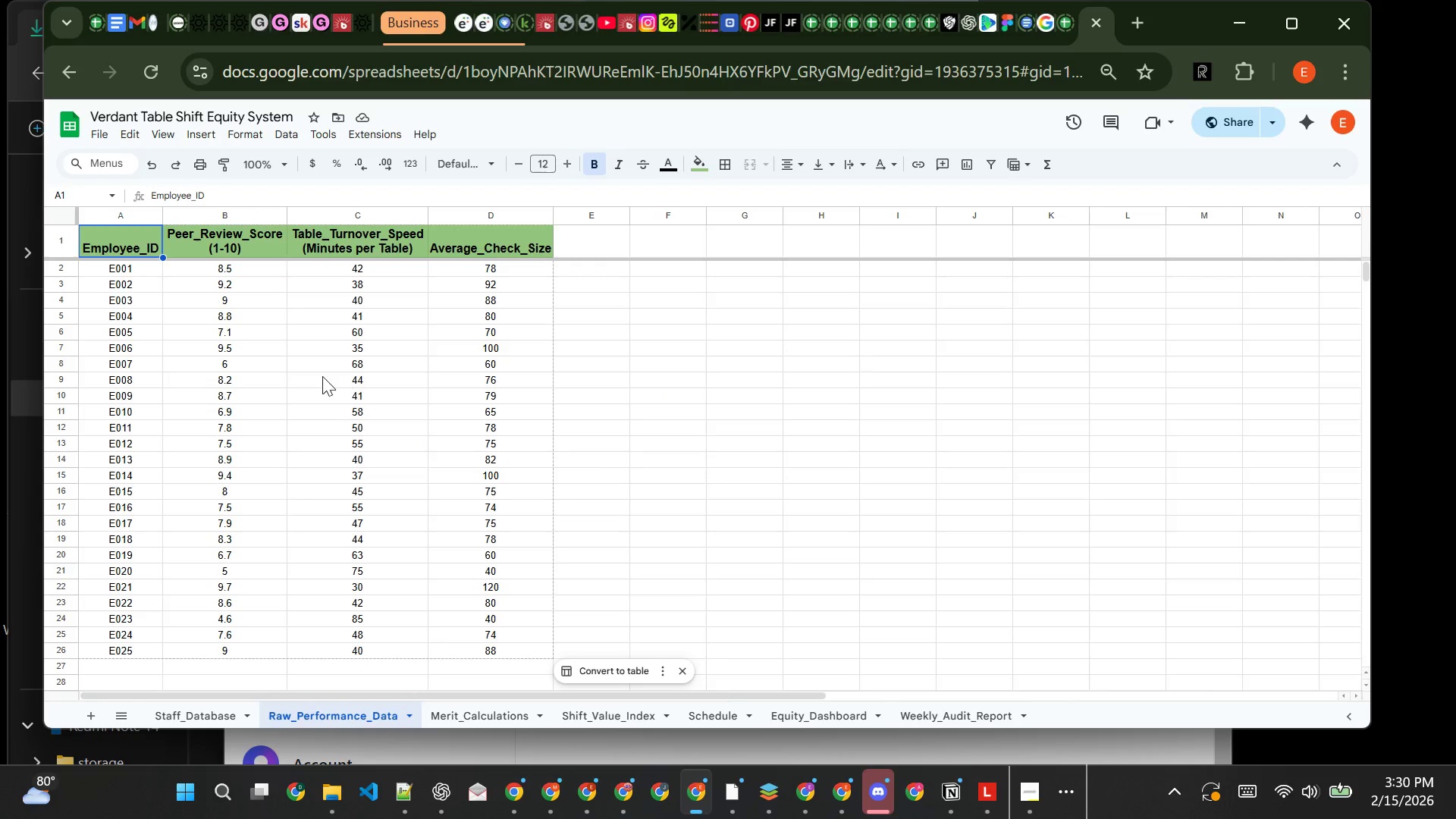 
left_click([259, 554])
 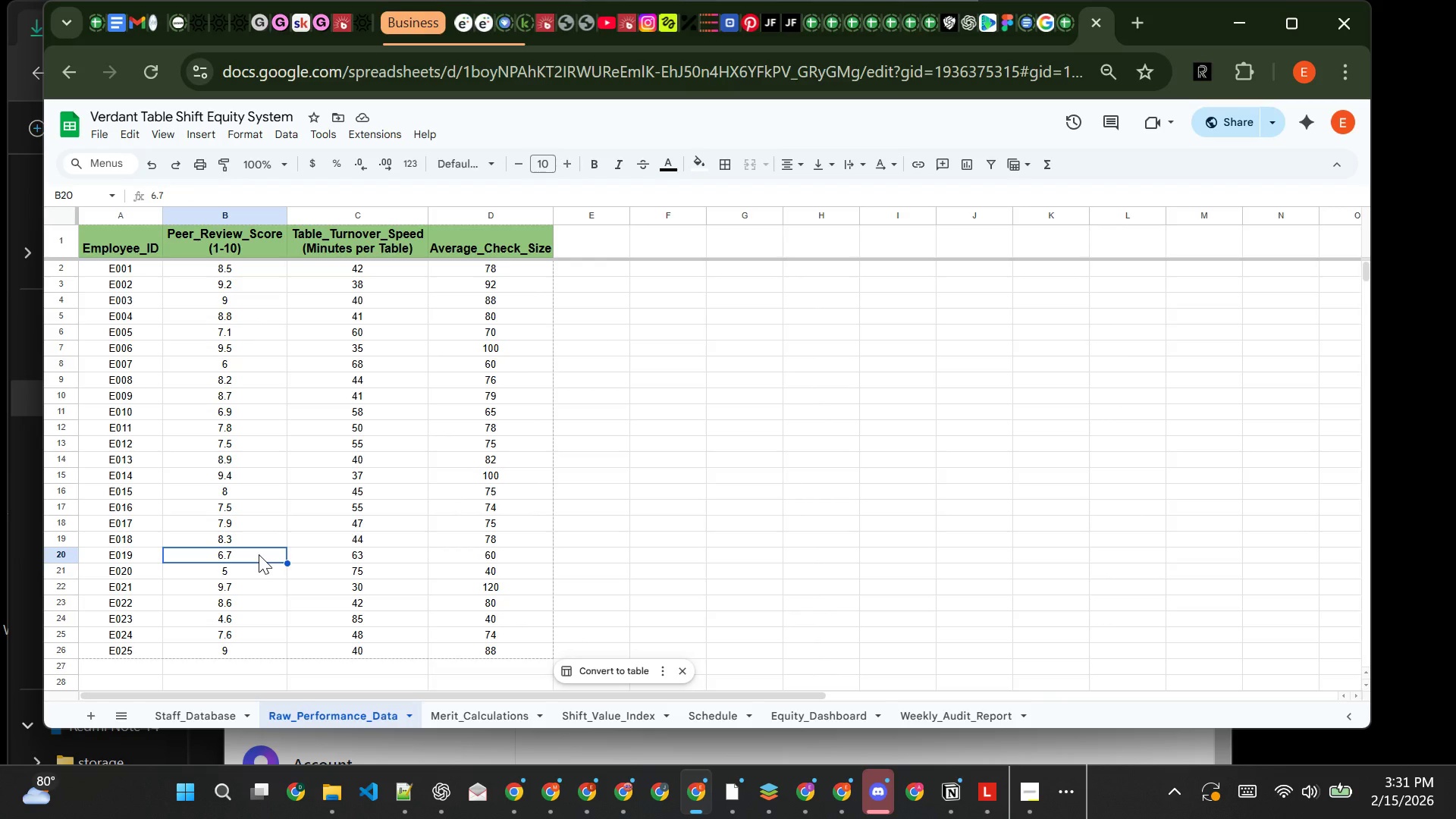 
key(3)
 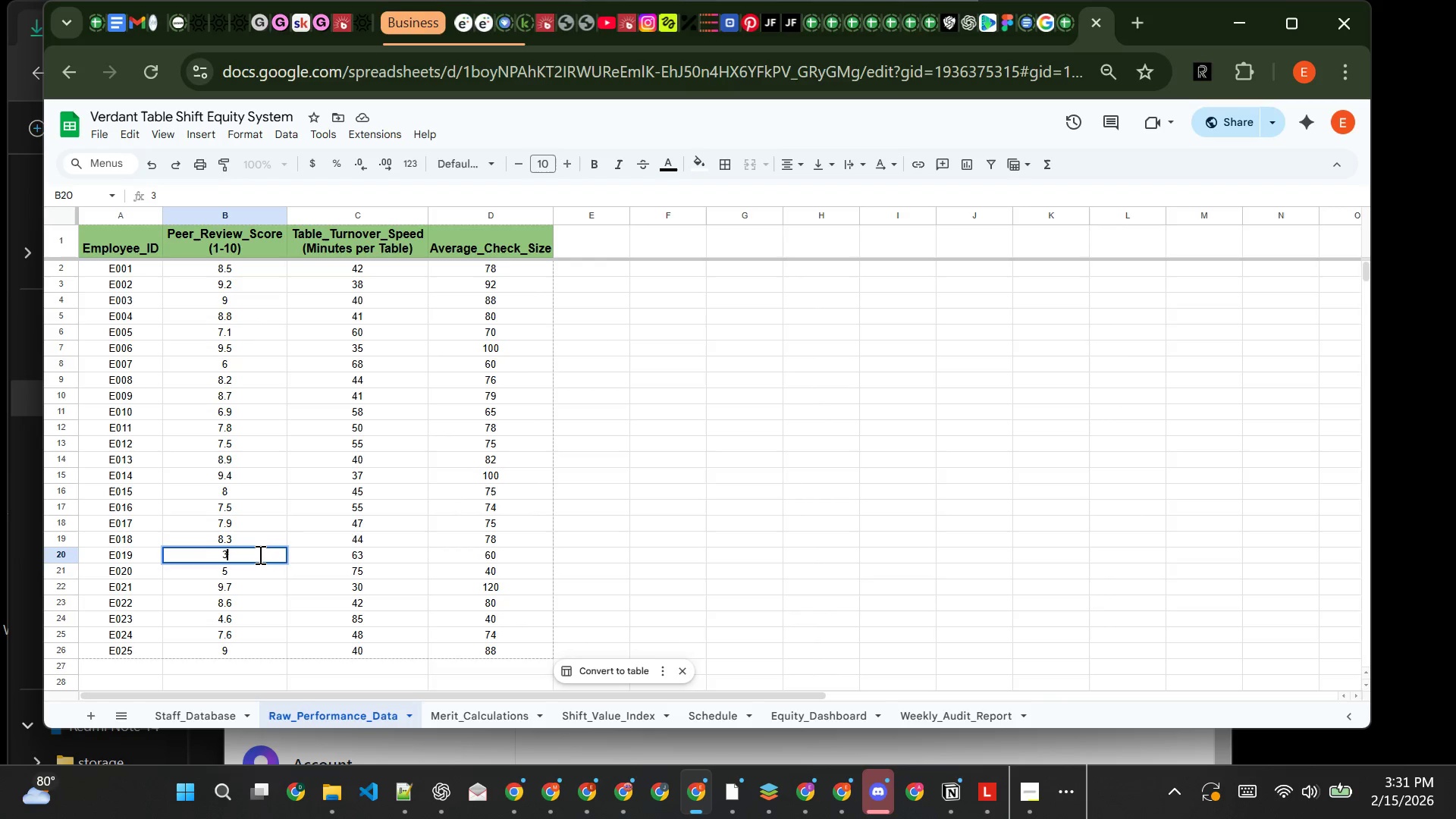 
key(Period)
 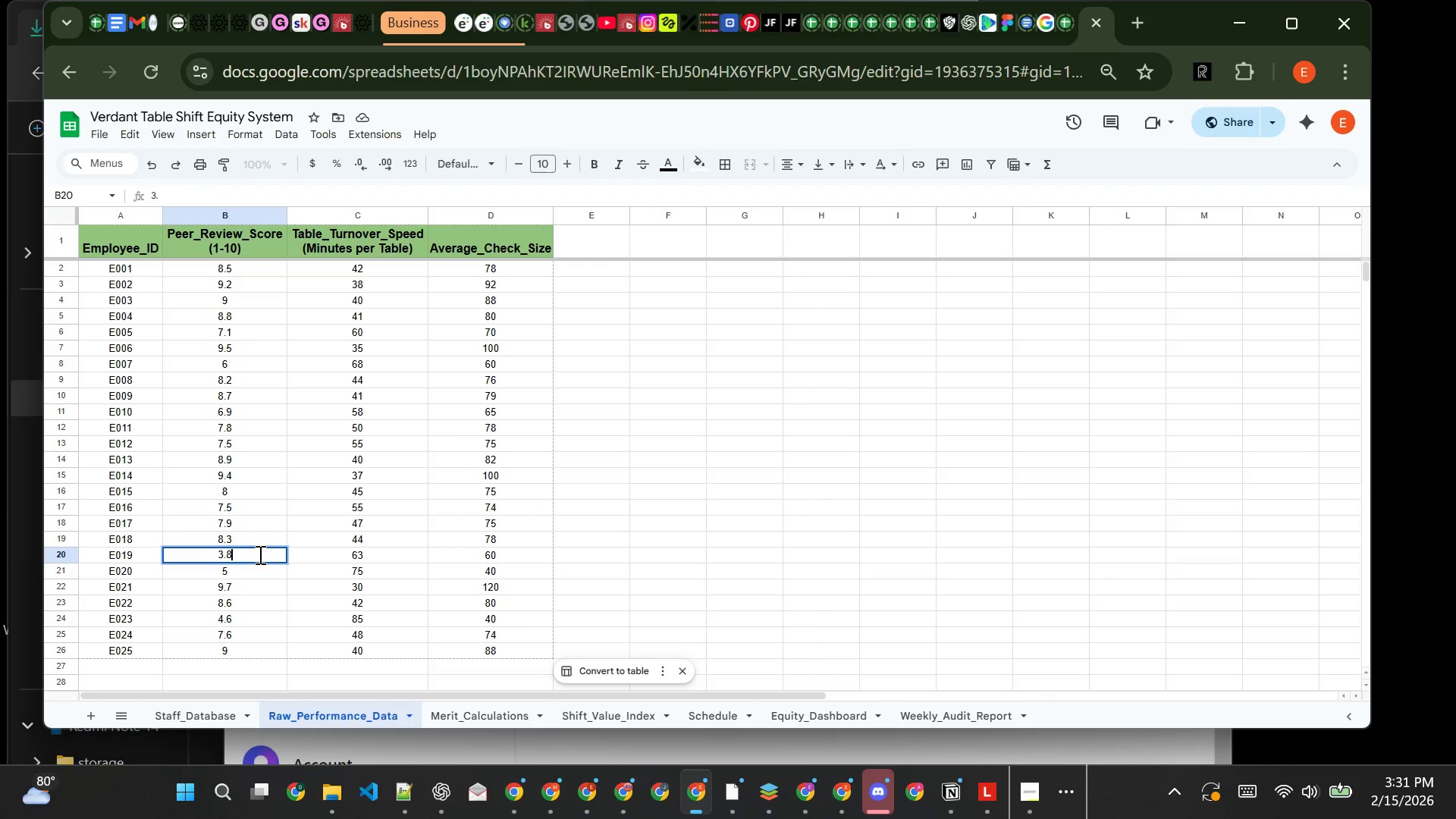 
key(8)
 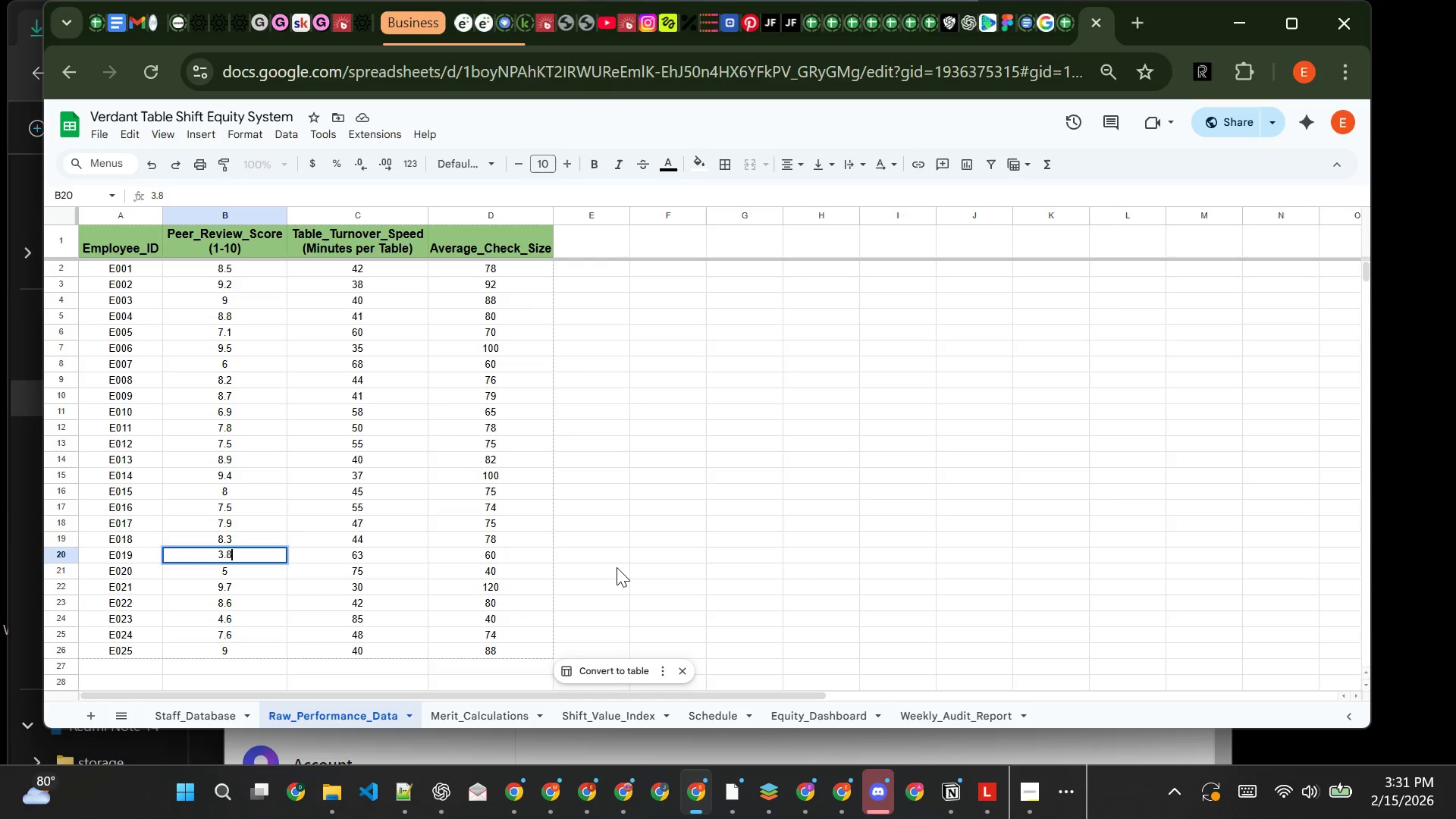 
left_click([617, 567])
 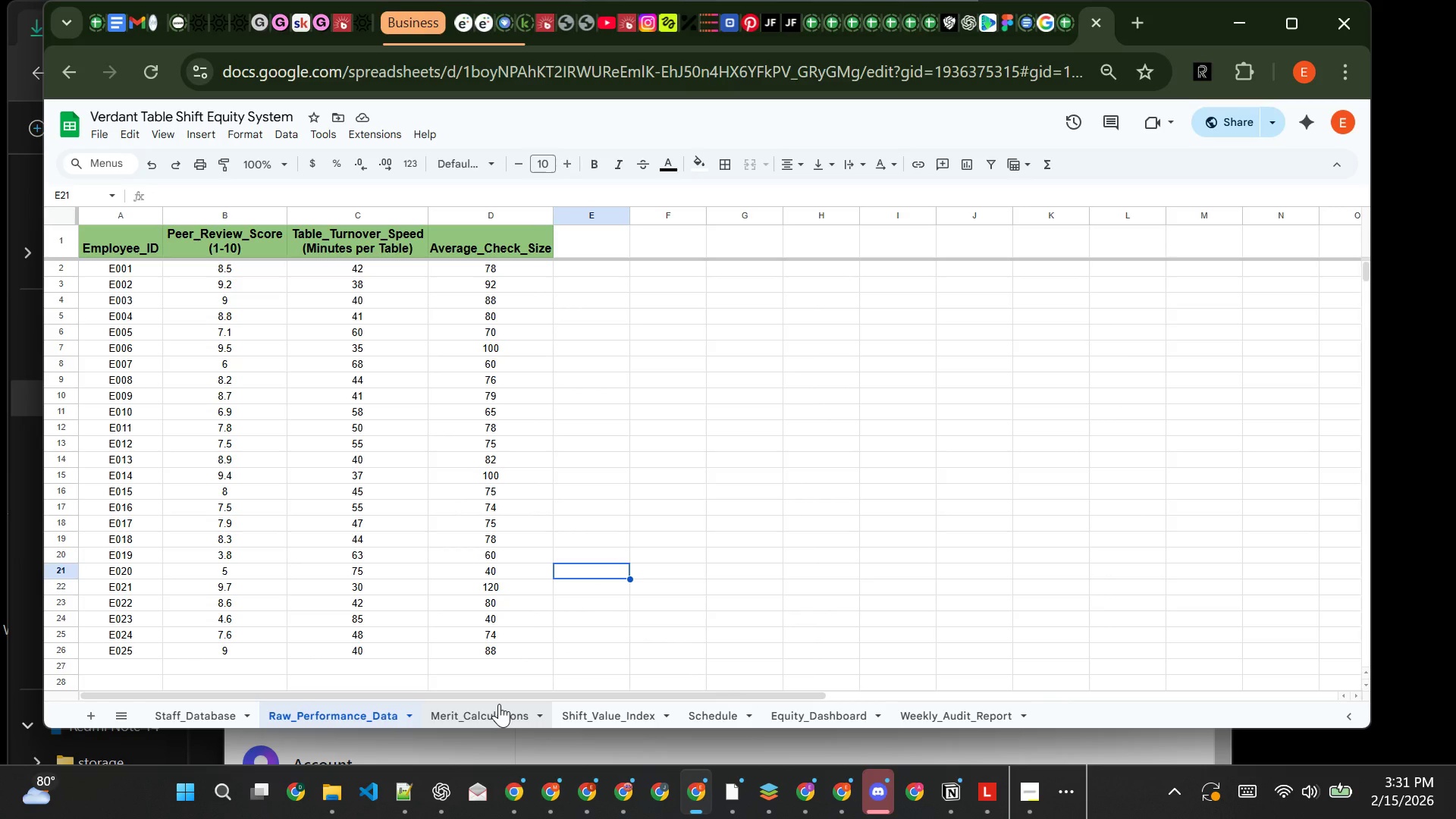 
wait(7.61)
 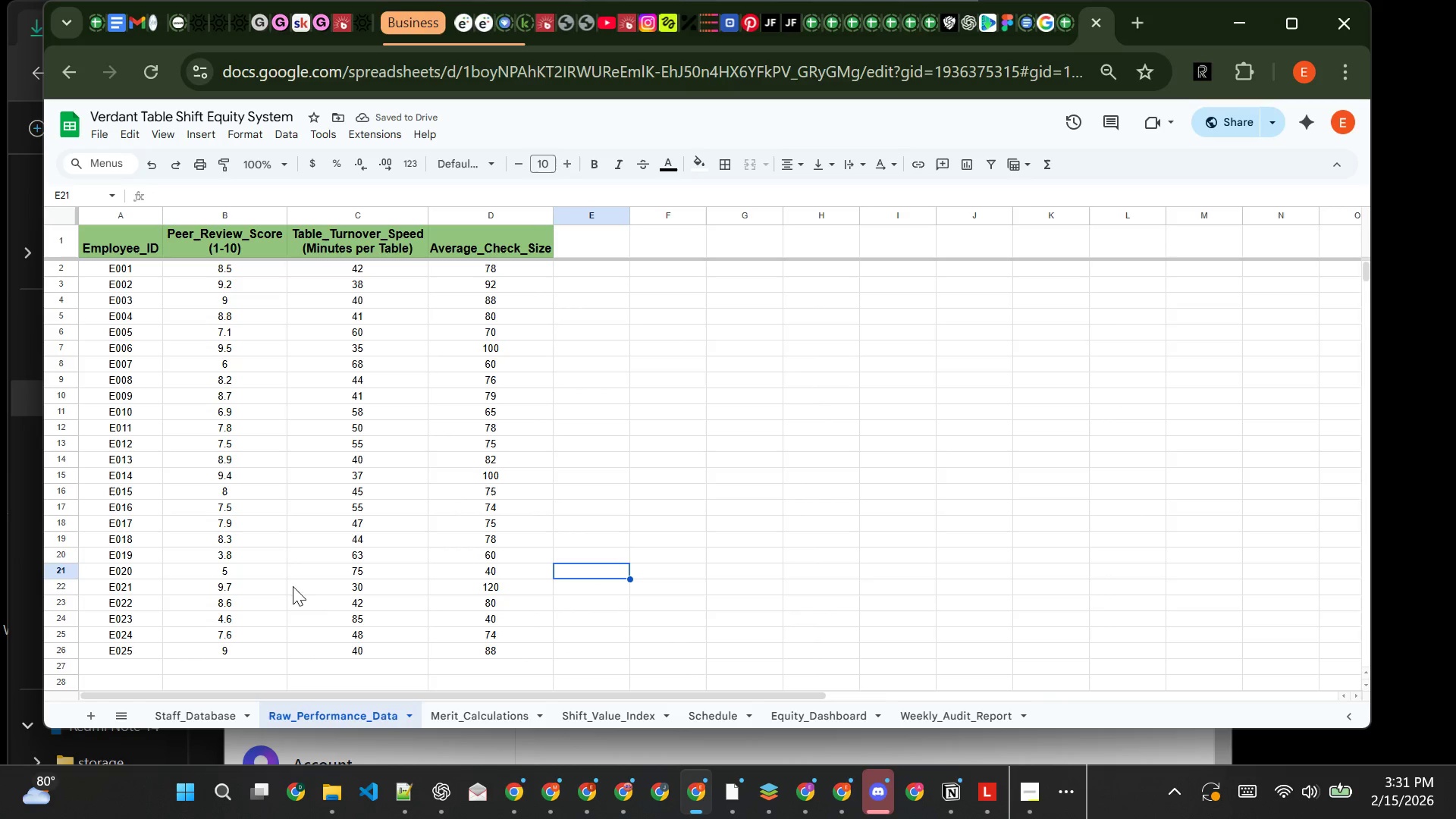 
left_click([499, 704])
 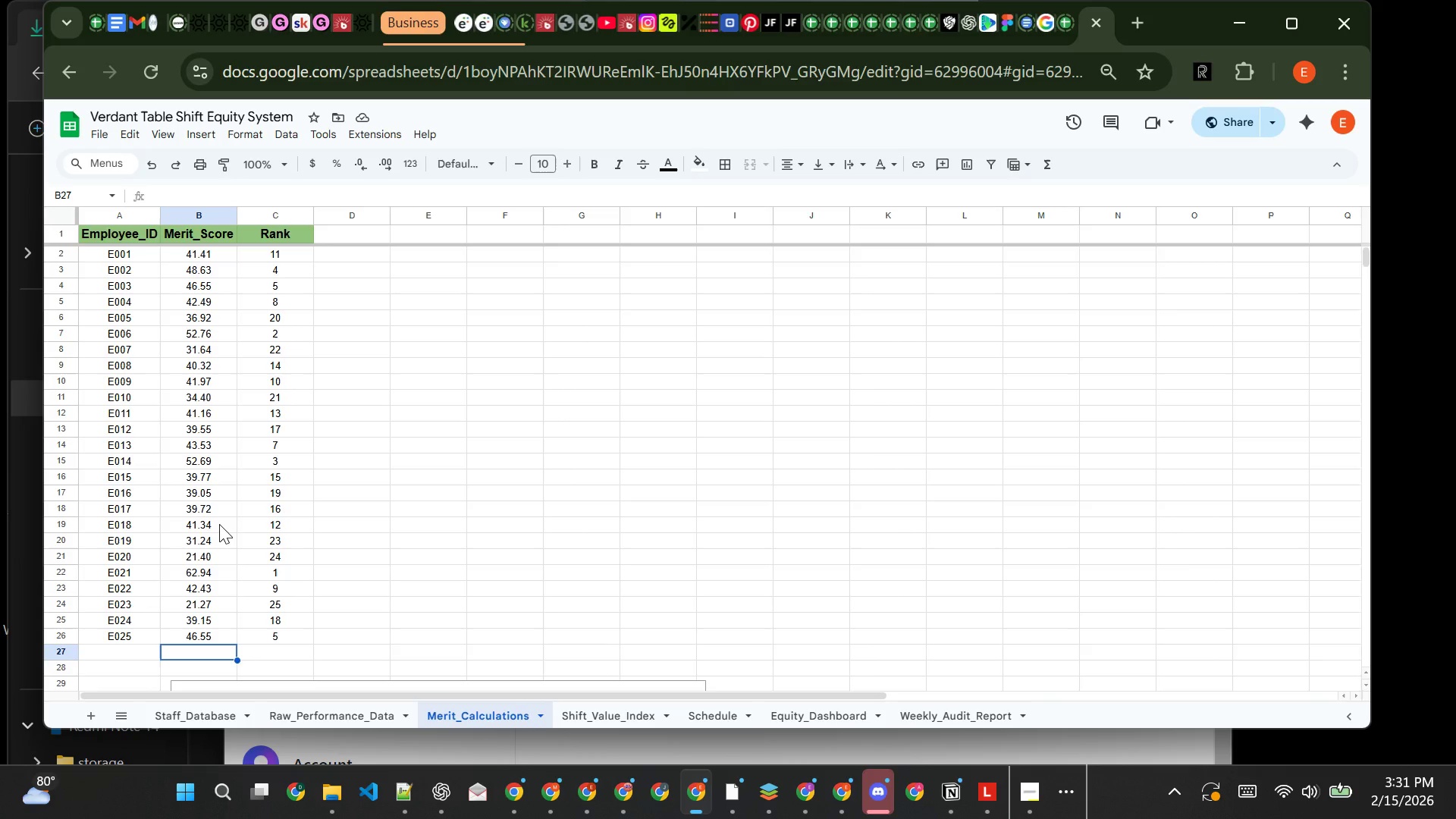 
wait(9.97)
 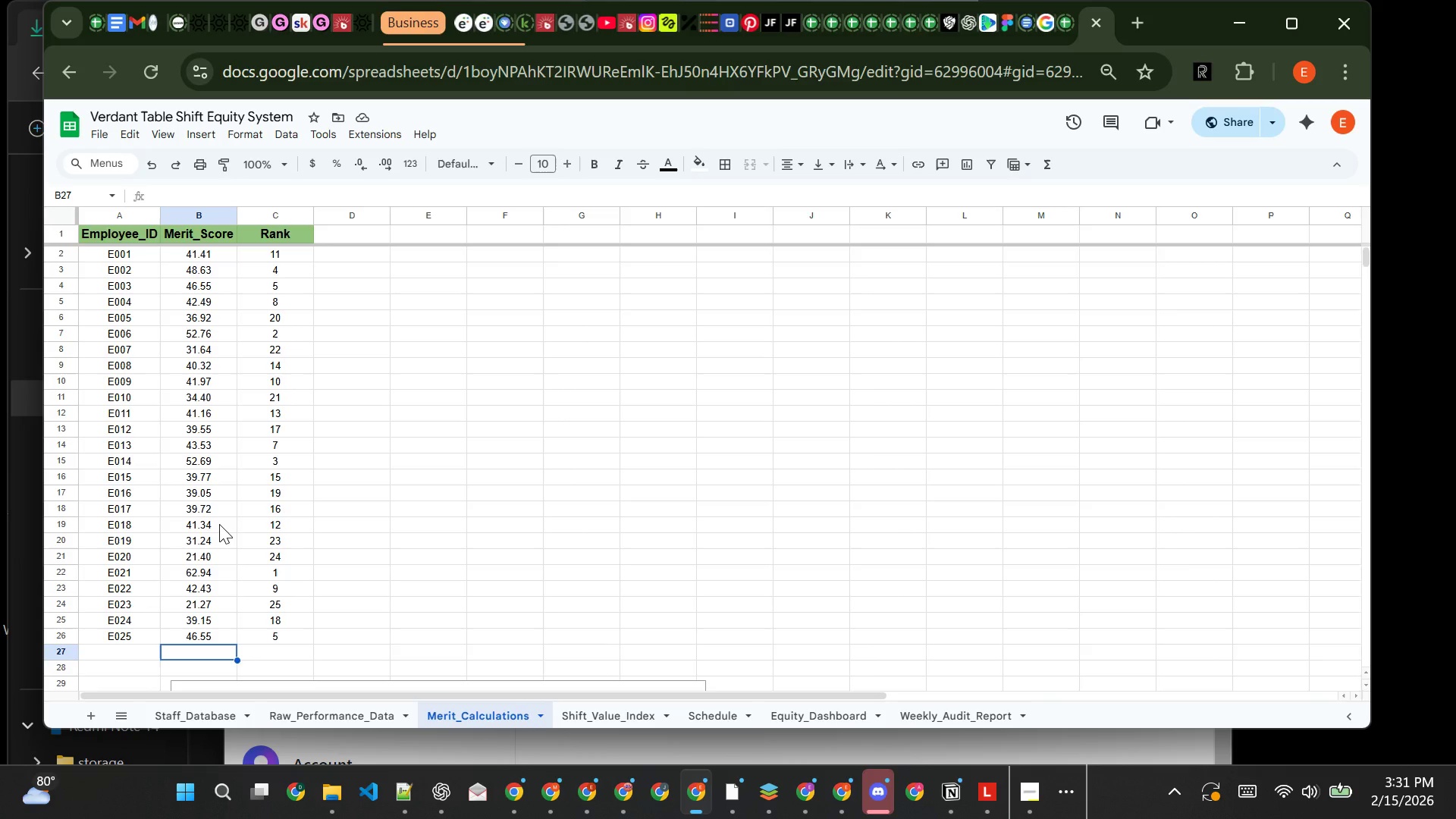 
left_click([290, 719])
 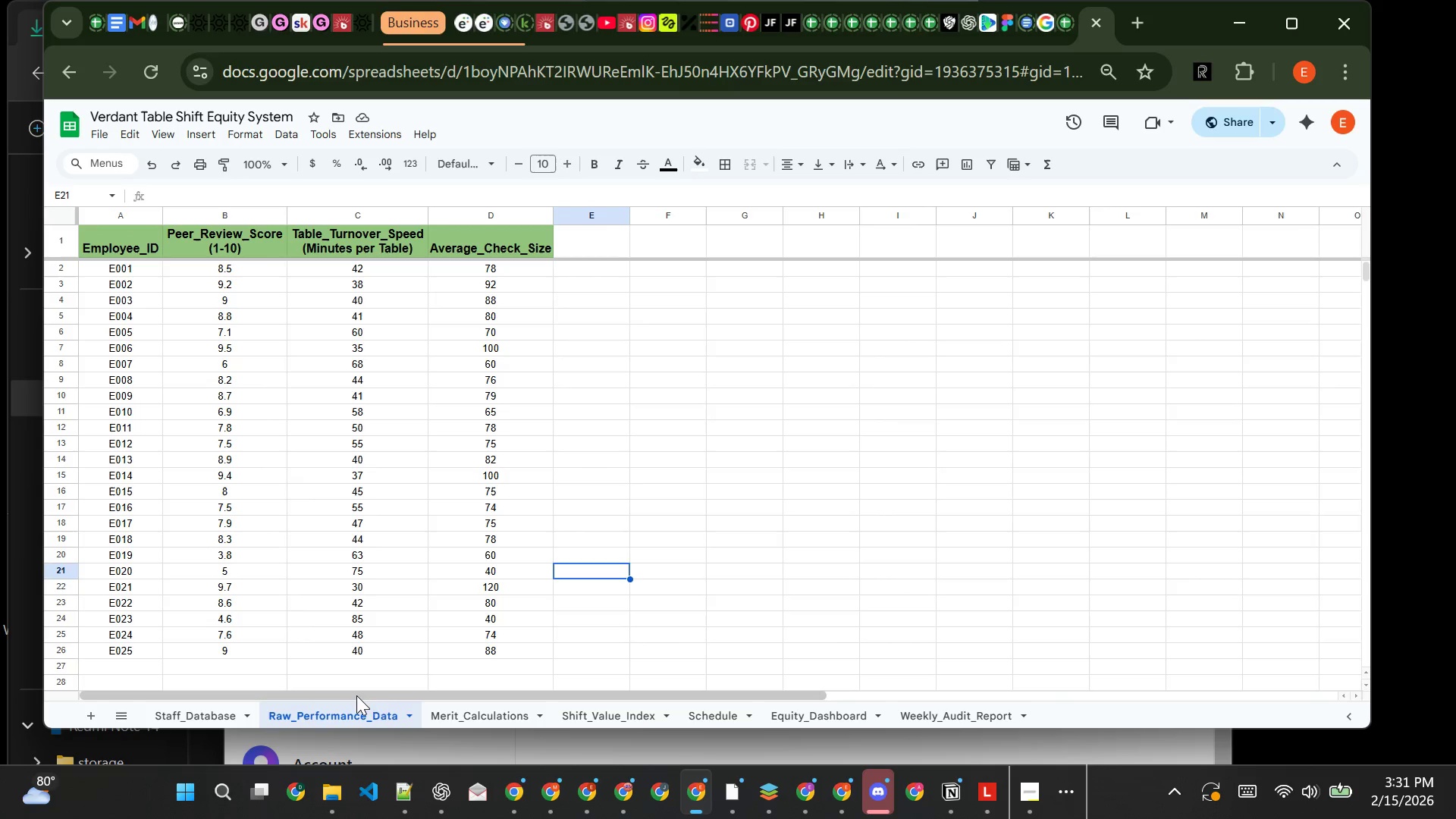 
left_click([460, 716])
 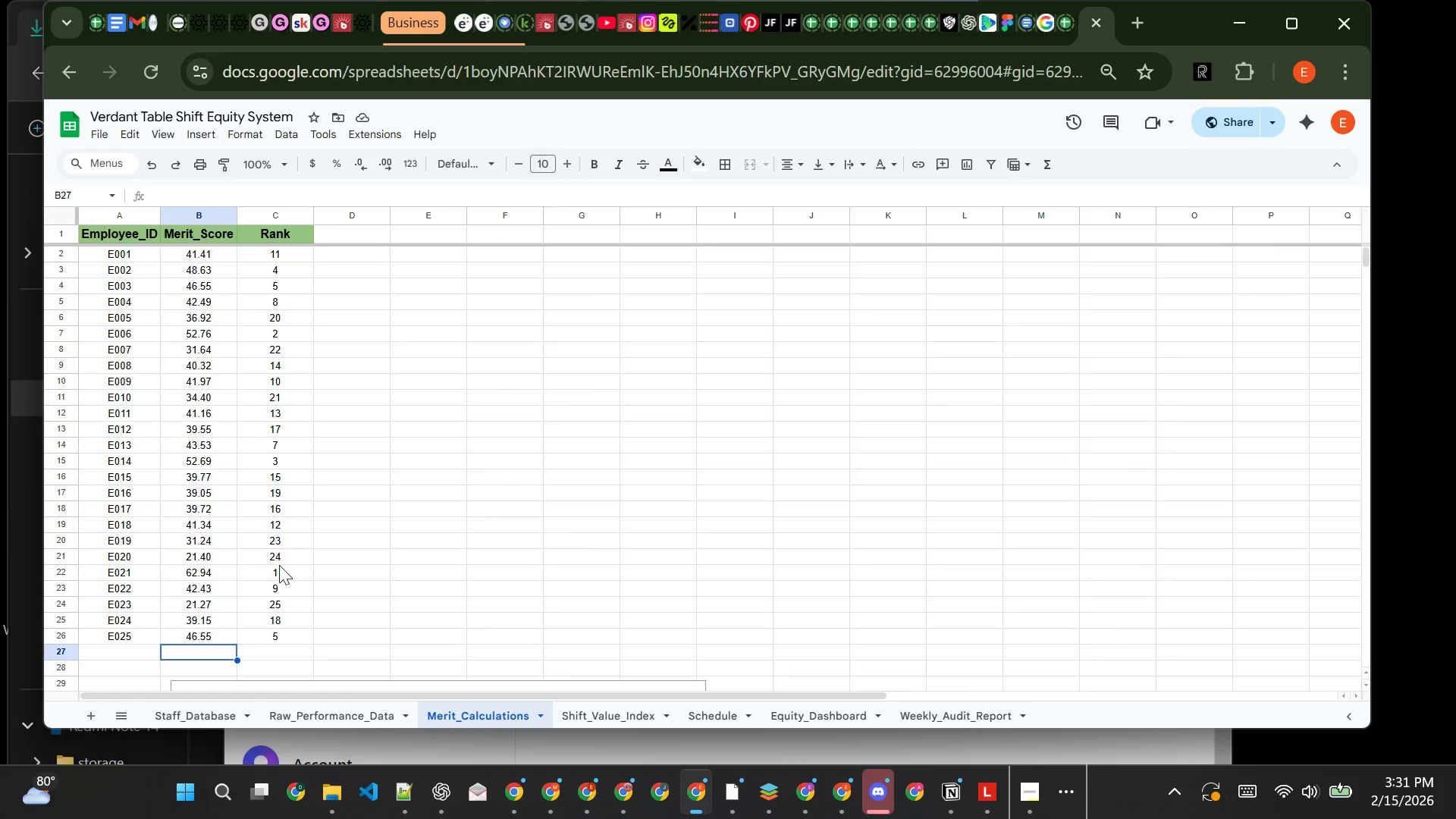 
wait(17.12)
 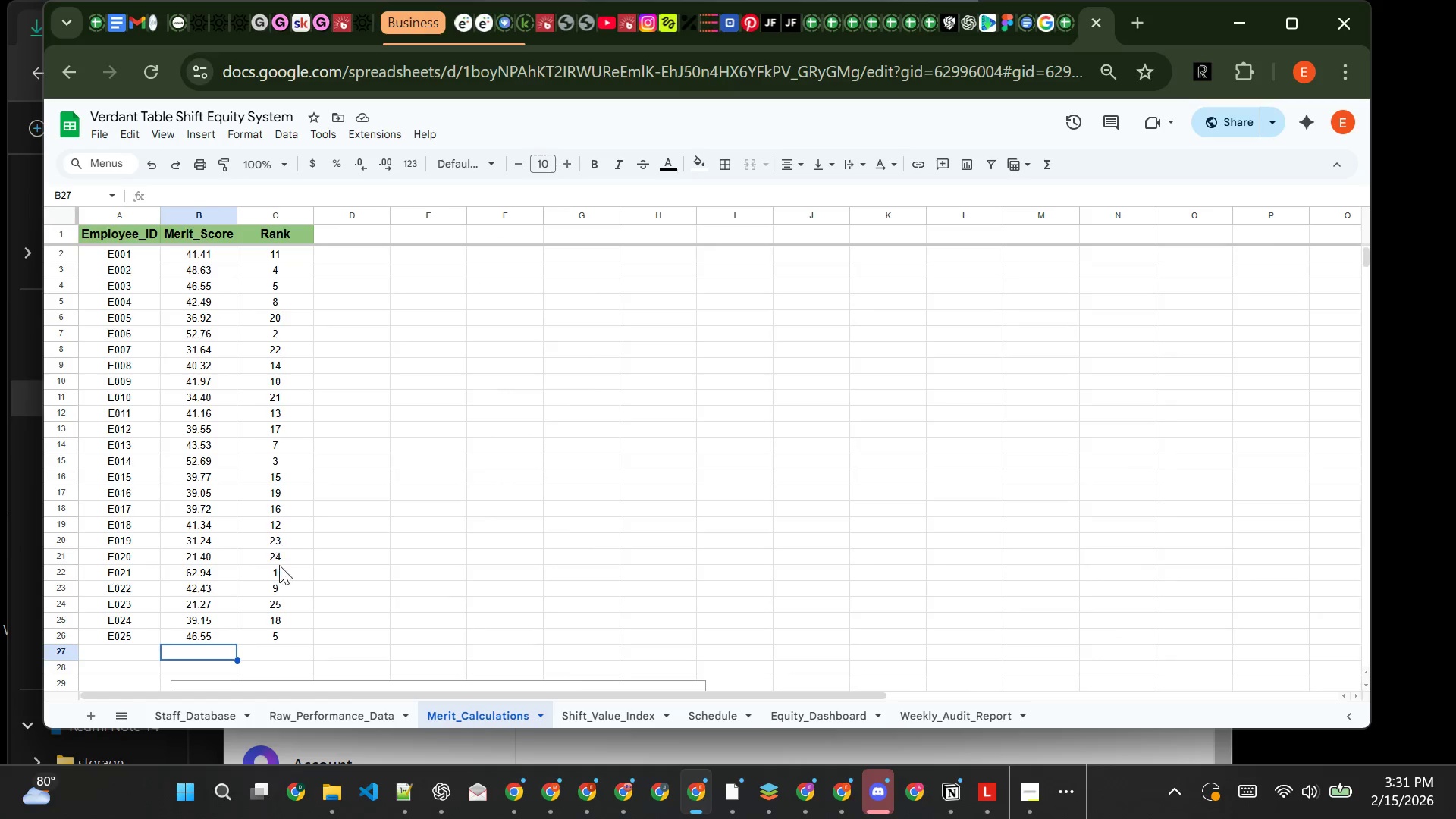 
left_click([617, 720])
 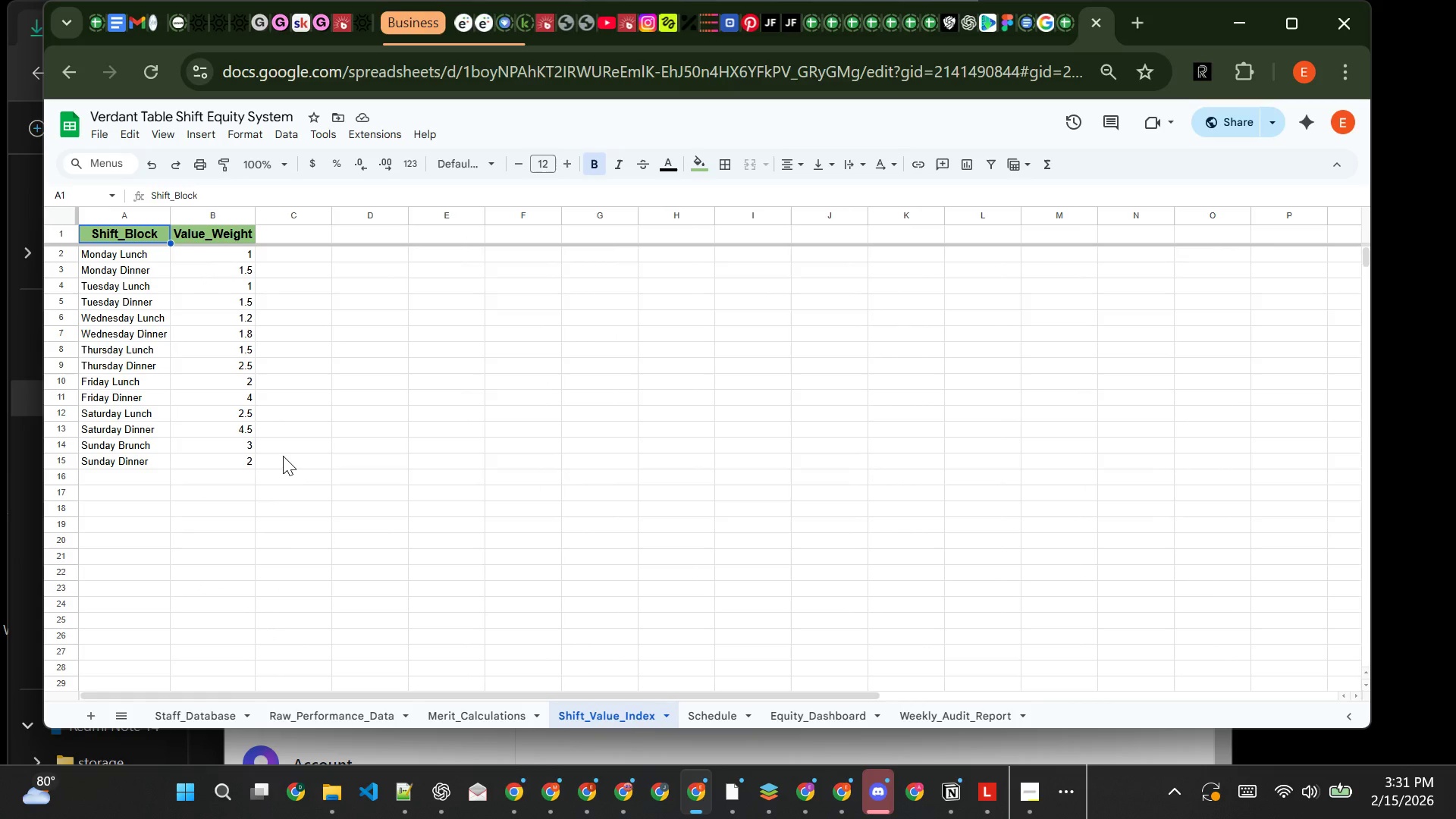 
left_click([261, 542])
 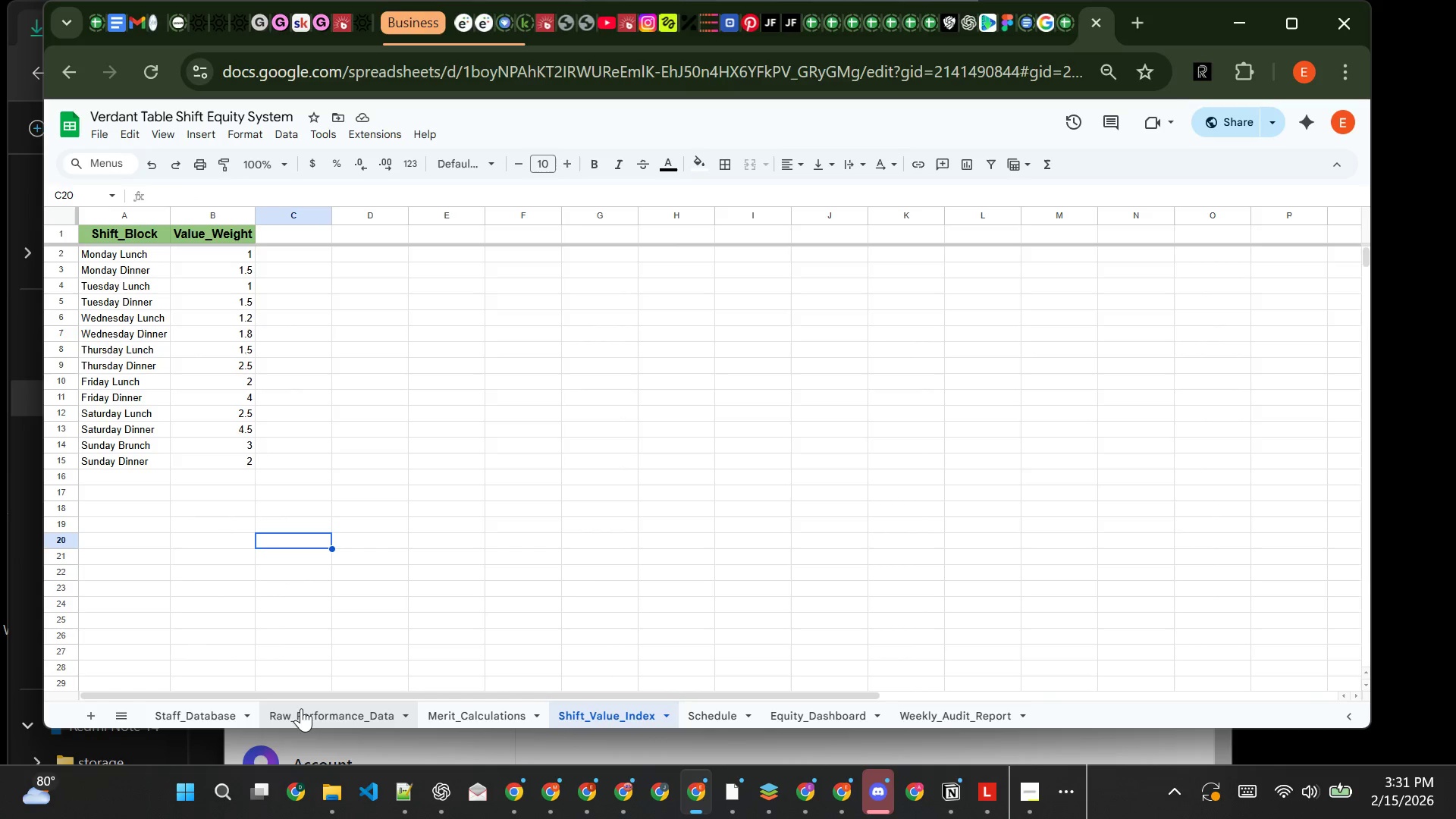 
left_click([303, 711])
 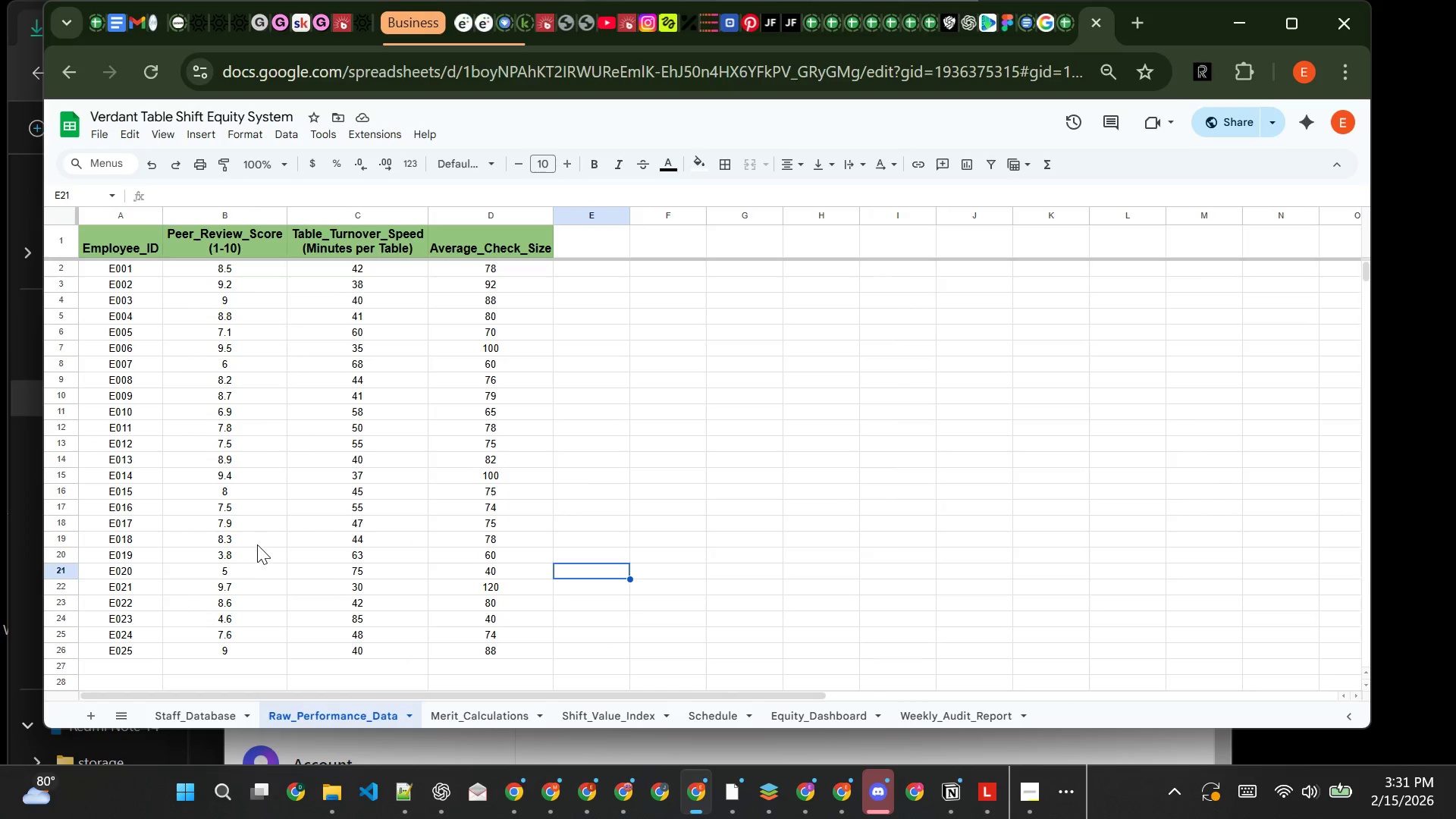 
wait(5.67)
 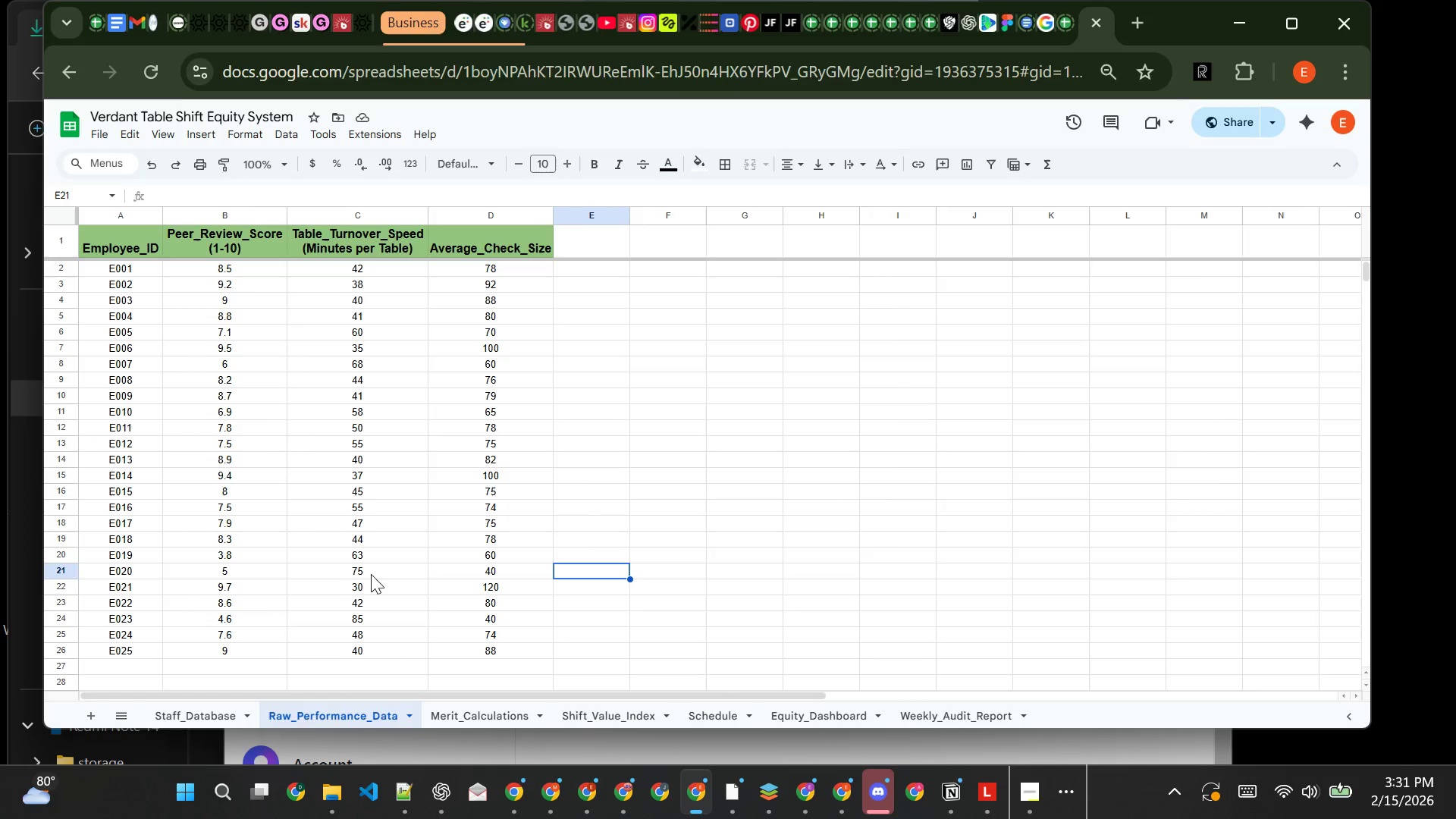 
left_click([243, 557])
 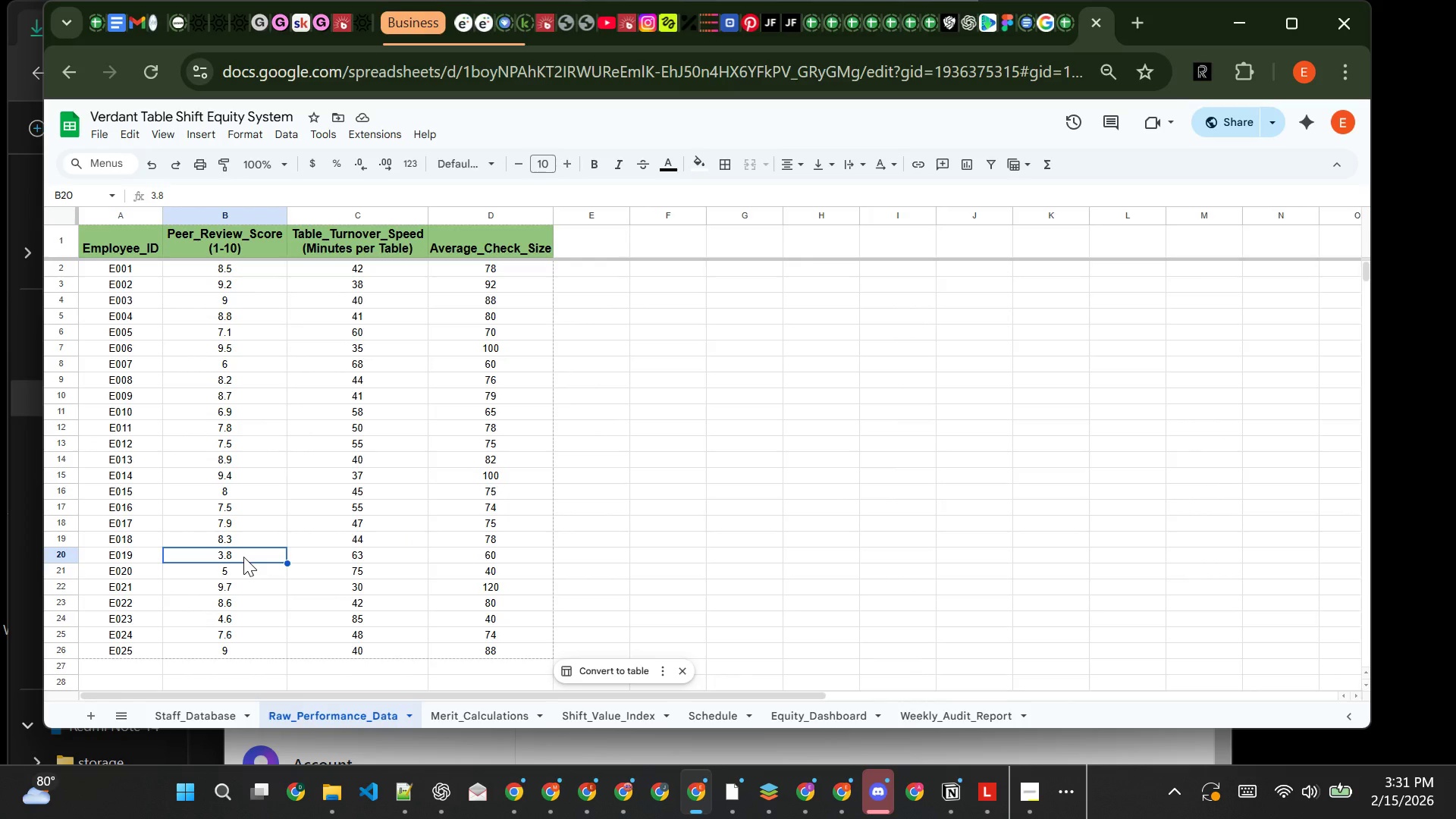 
key(6)
 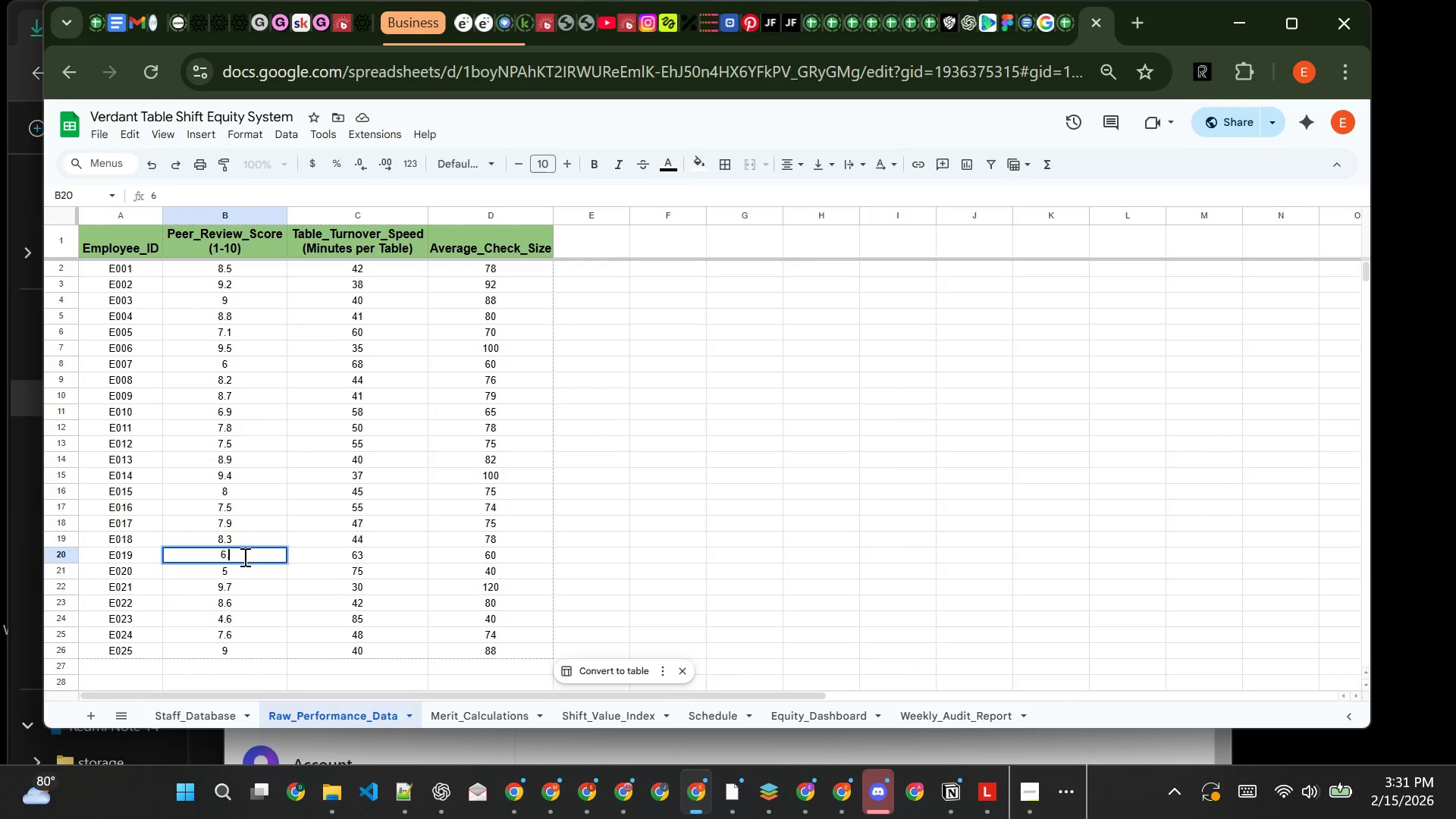 
key(Period)
 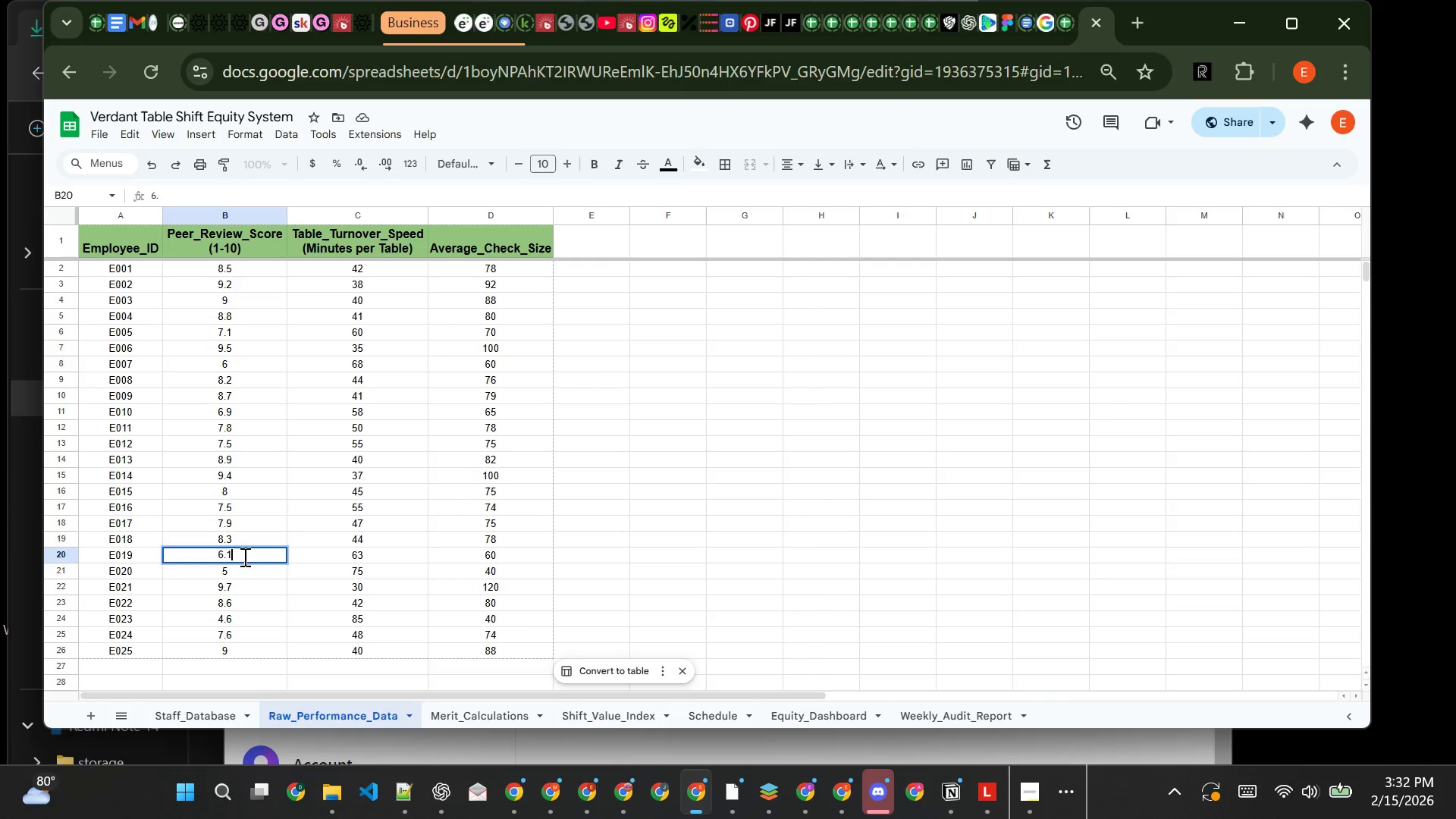 
key(1)
 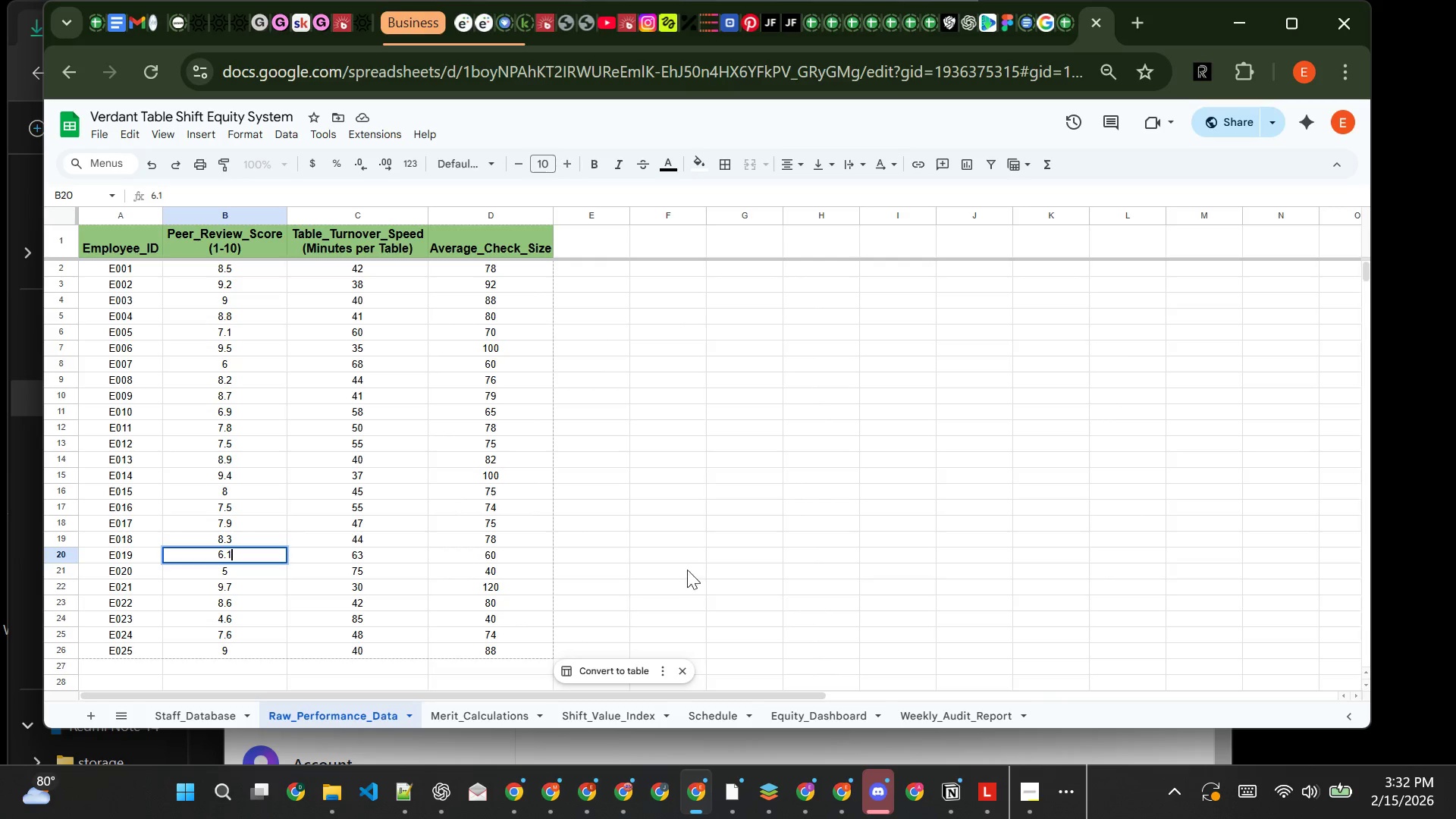 
left_click([695, 567])
 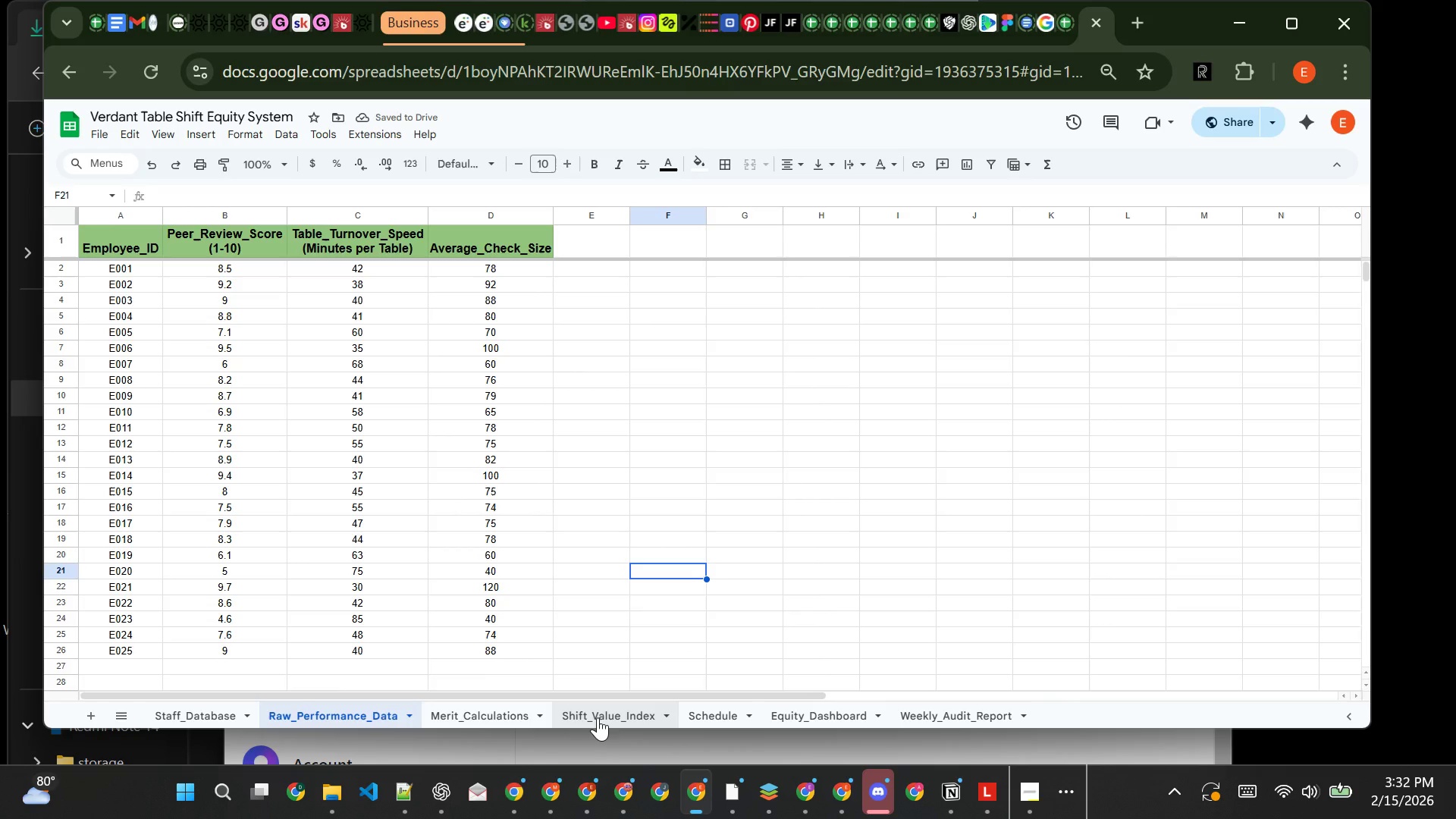 
left_click([498, 725])
 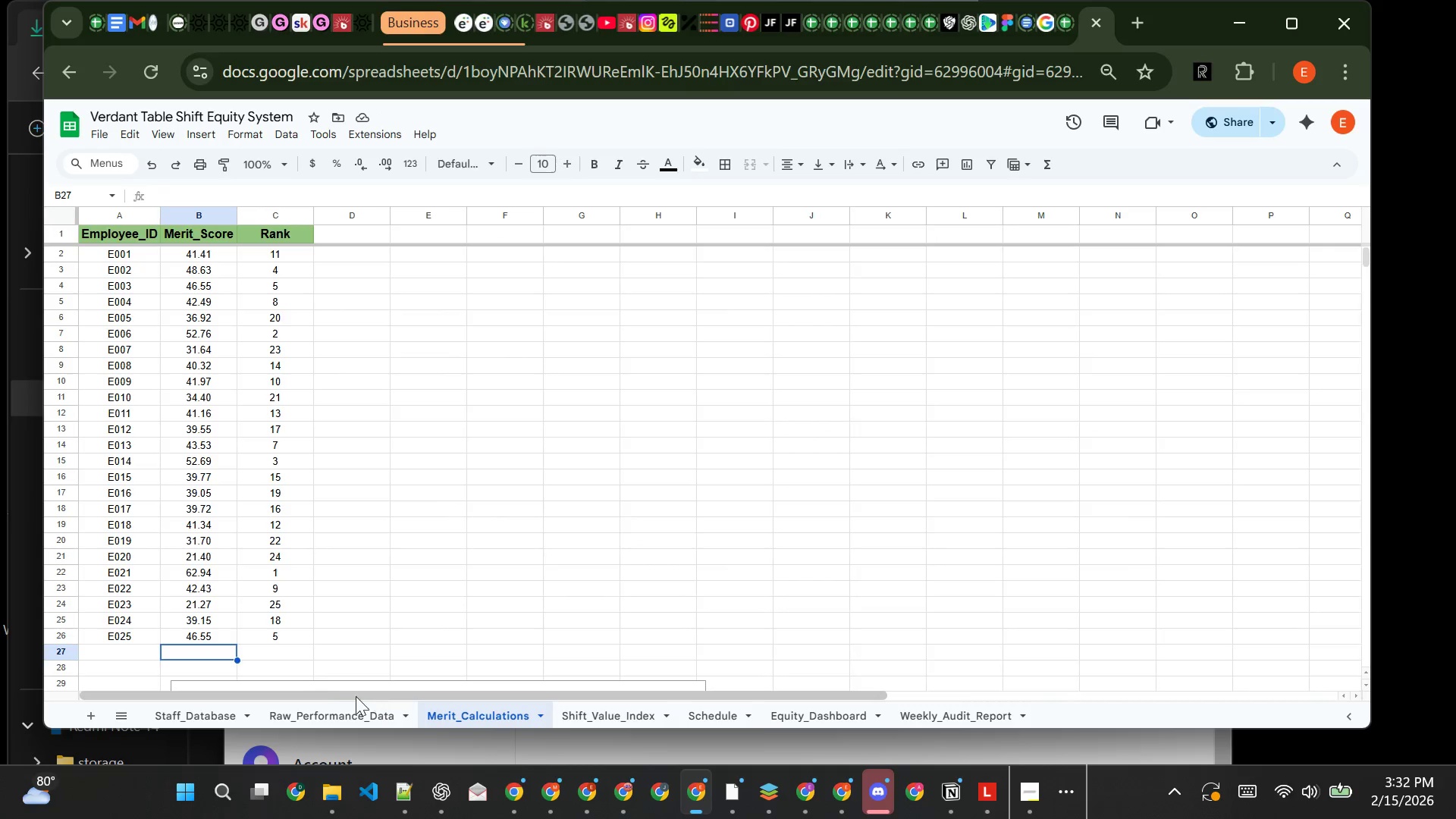 
wait(6.83)
 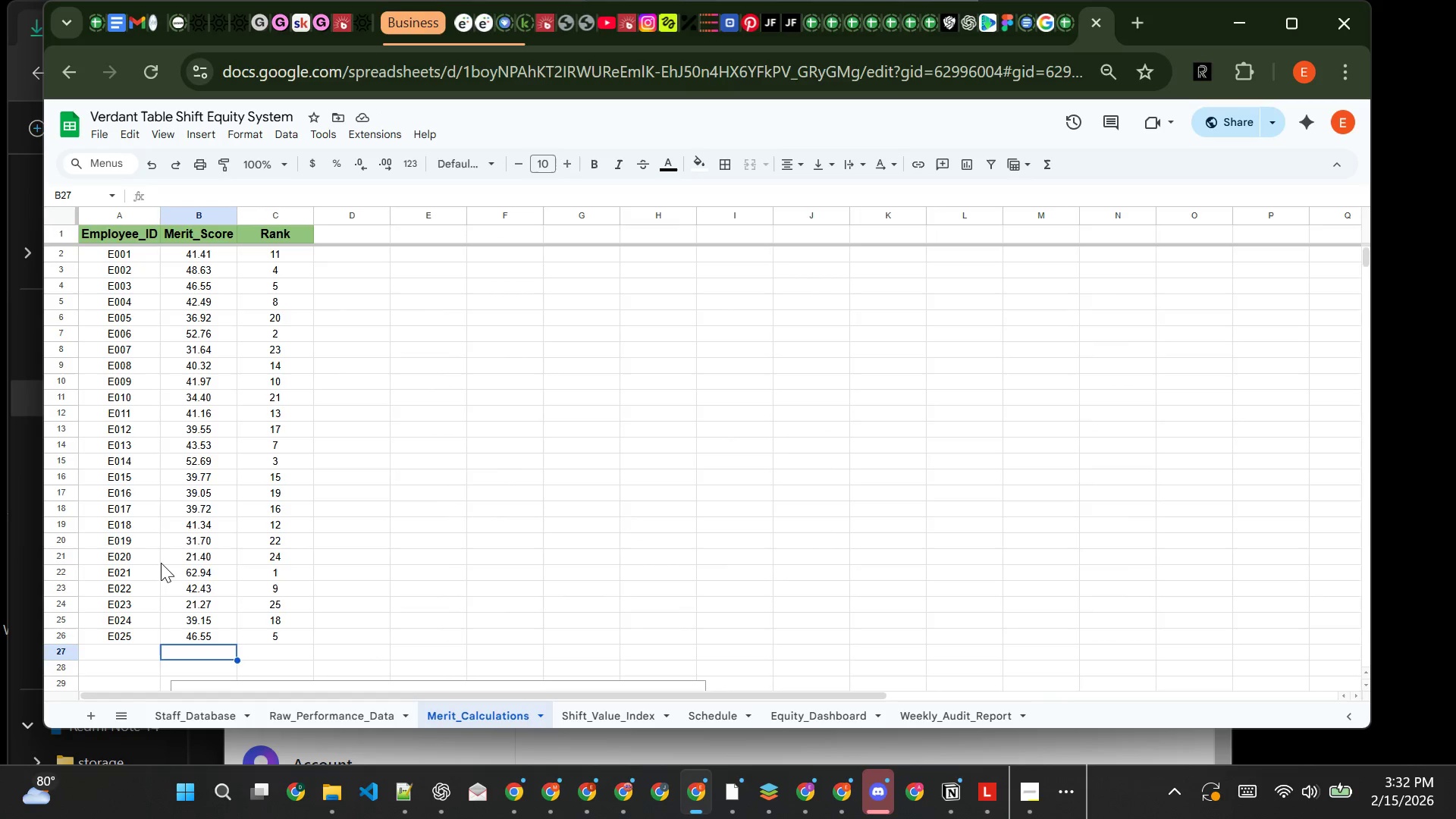 
left_click([310, 720])
 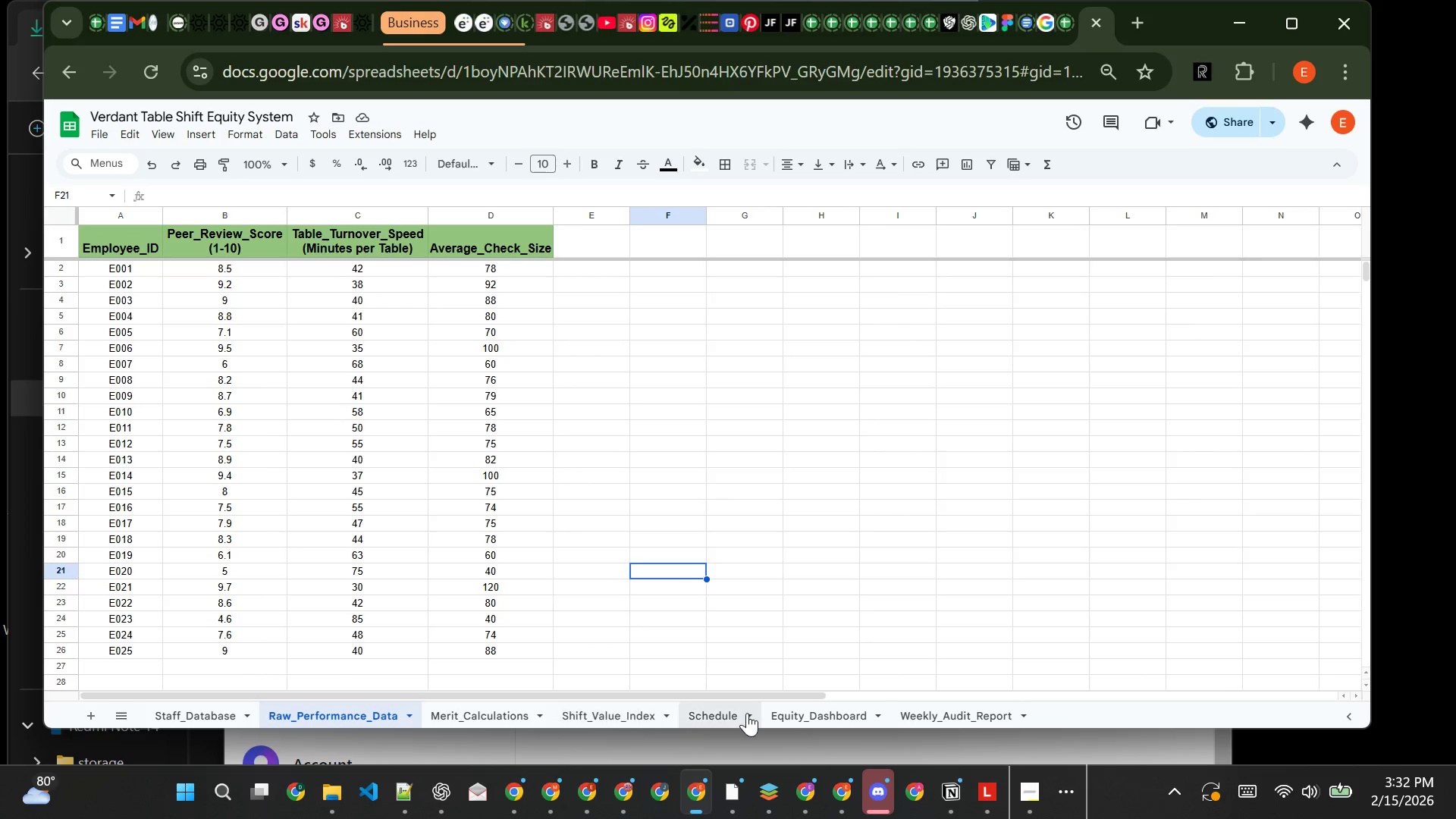 
left_click([849, 722])
 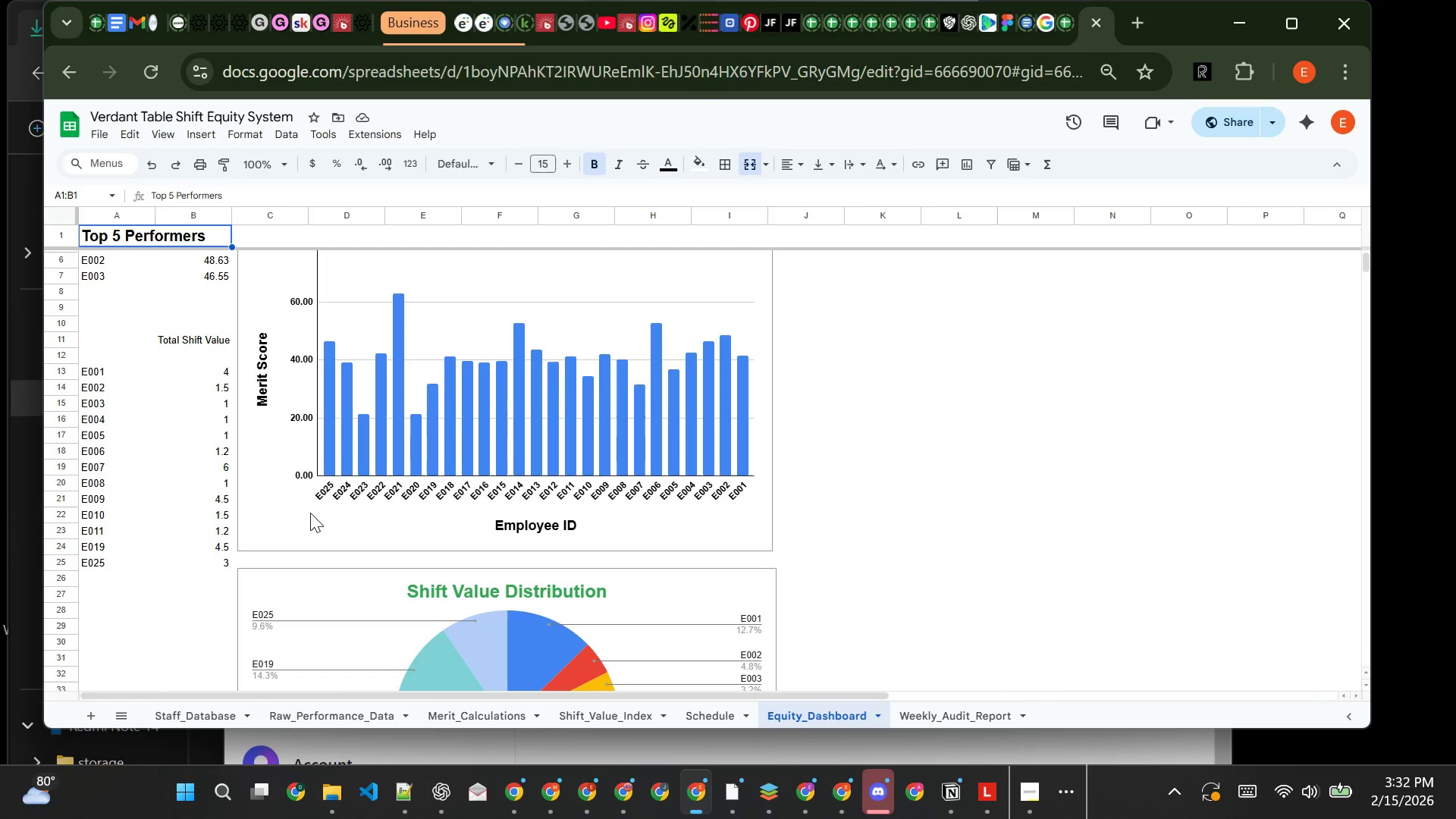 
left_click([172, 528])
 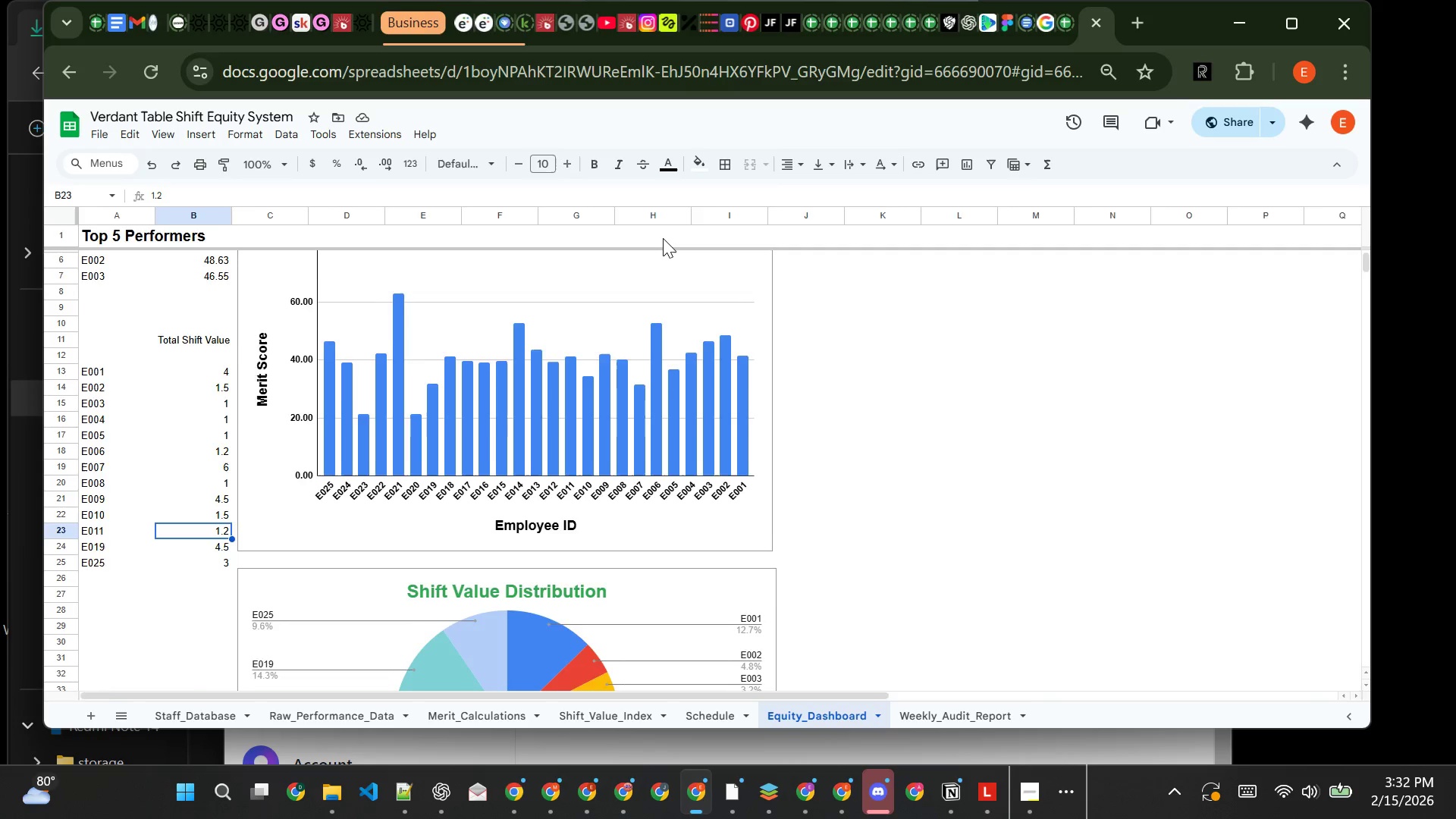 
wait(12.25)
 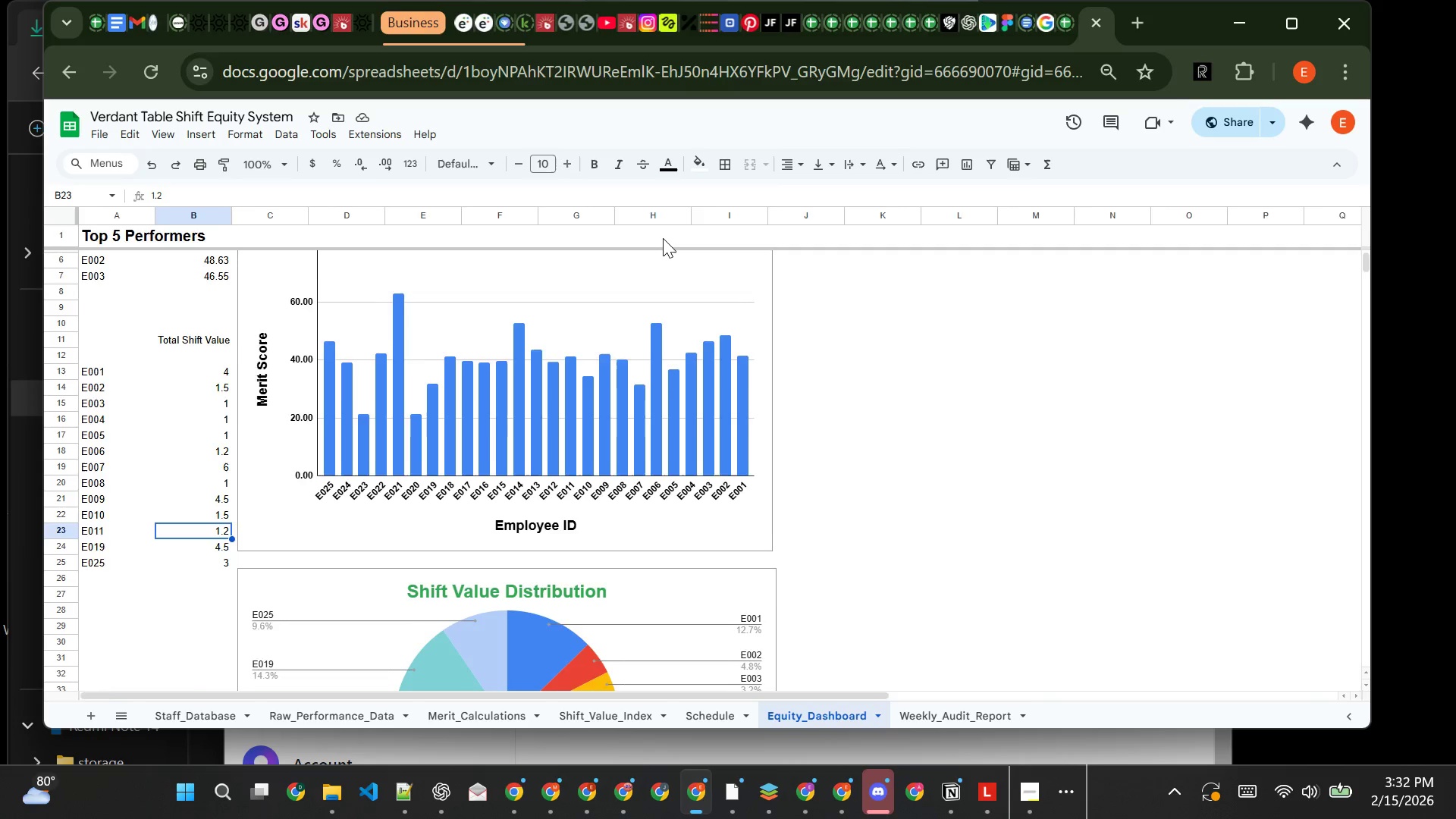 
left_click([134, 243])
 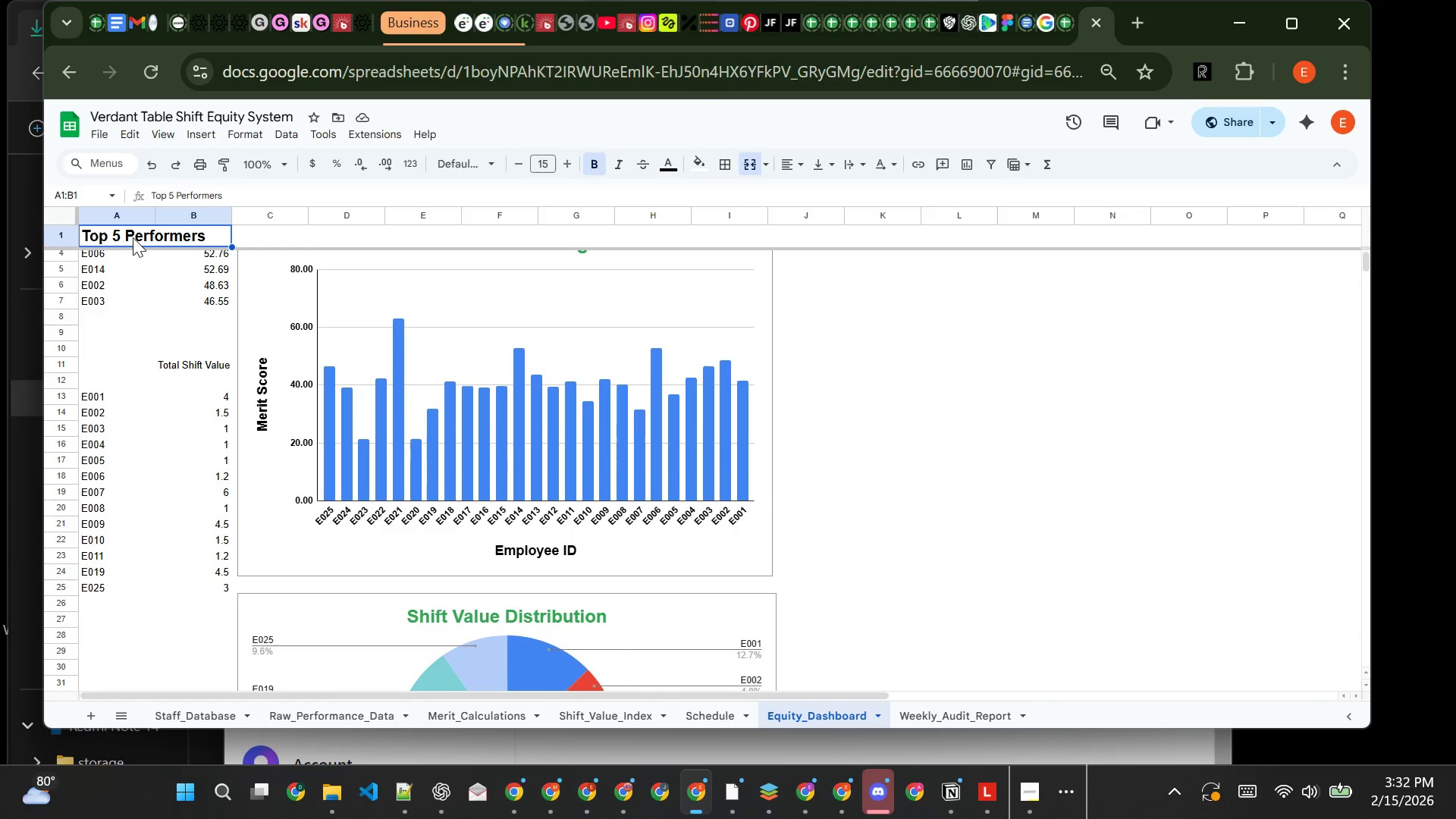 
left_click_drag(start_coordinate=[133, 237], to_coordinate=[791, 242])
 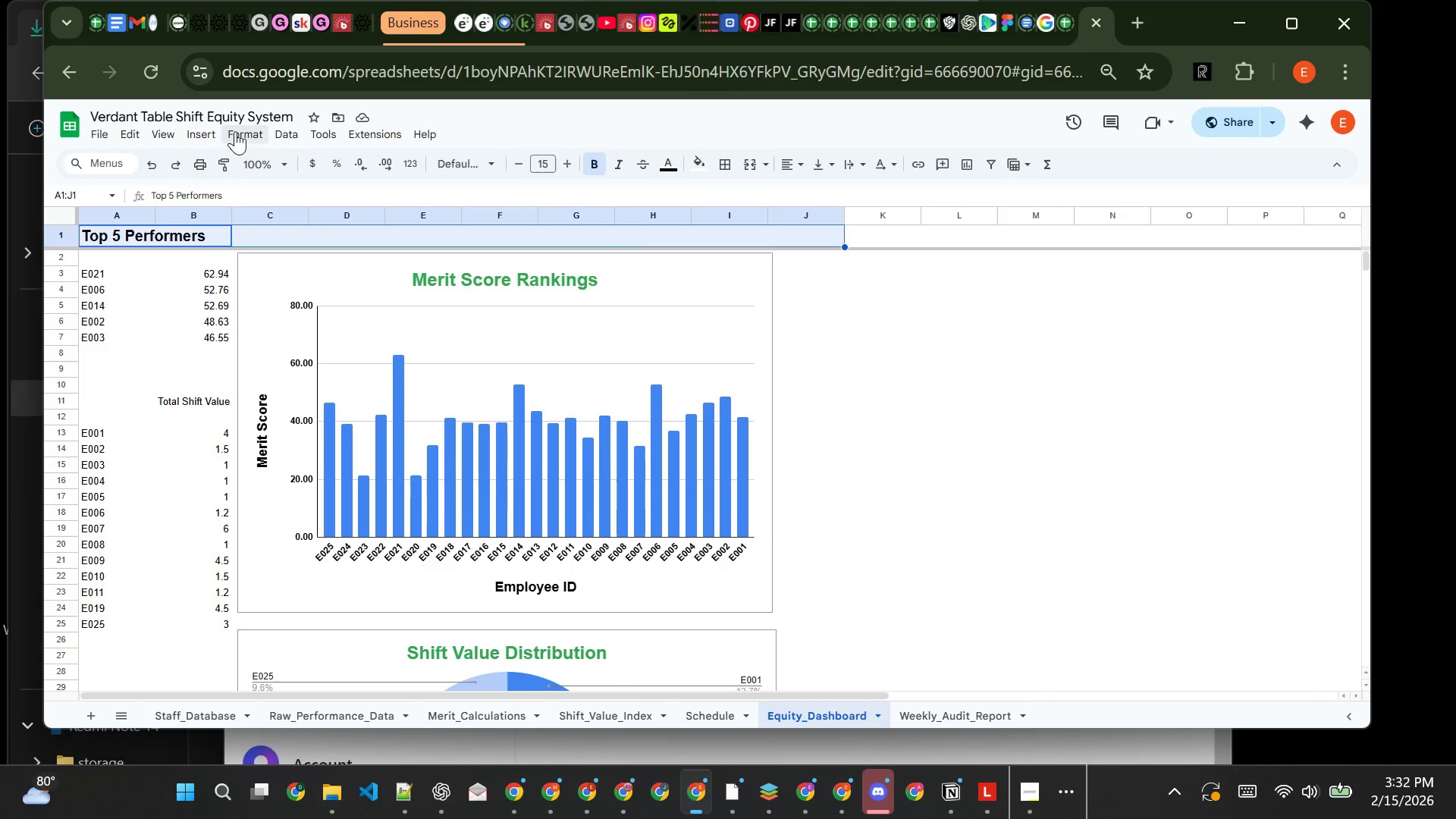 
left_click([249, 133])
 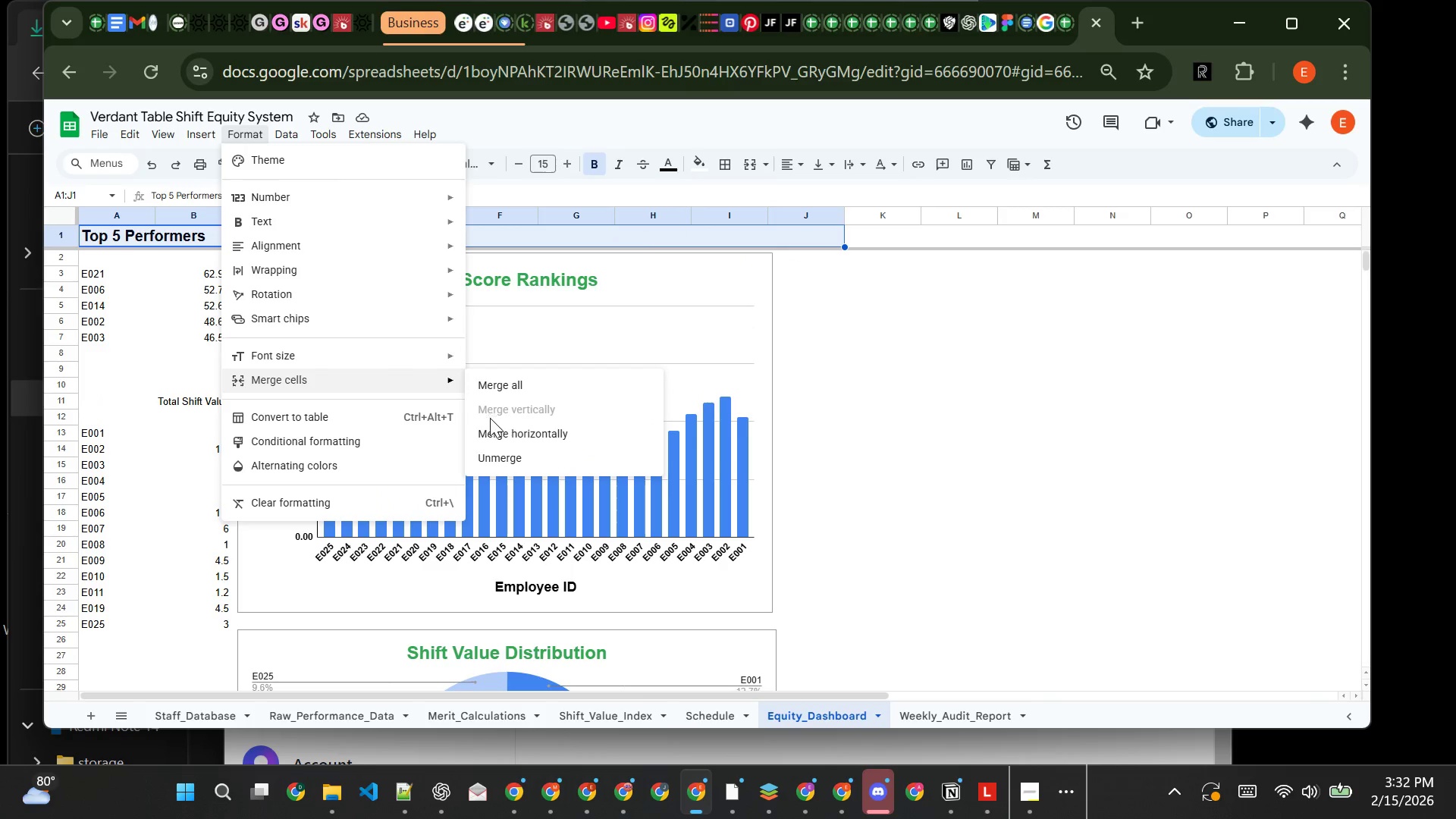 
left_click([493, 437])
 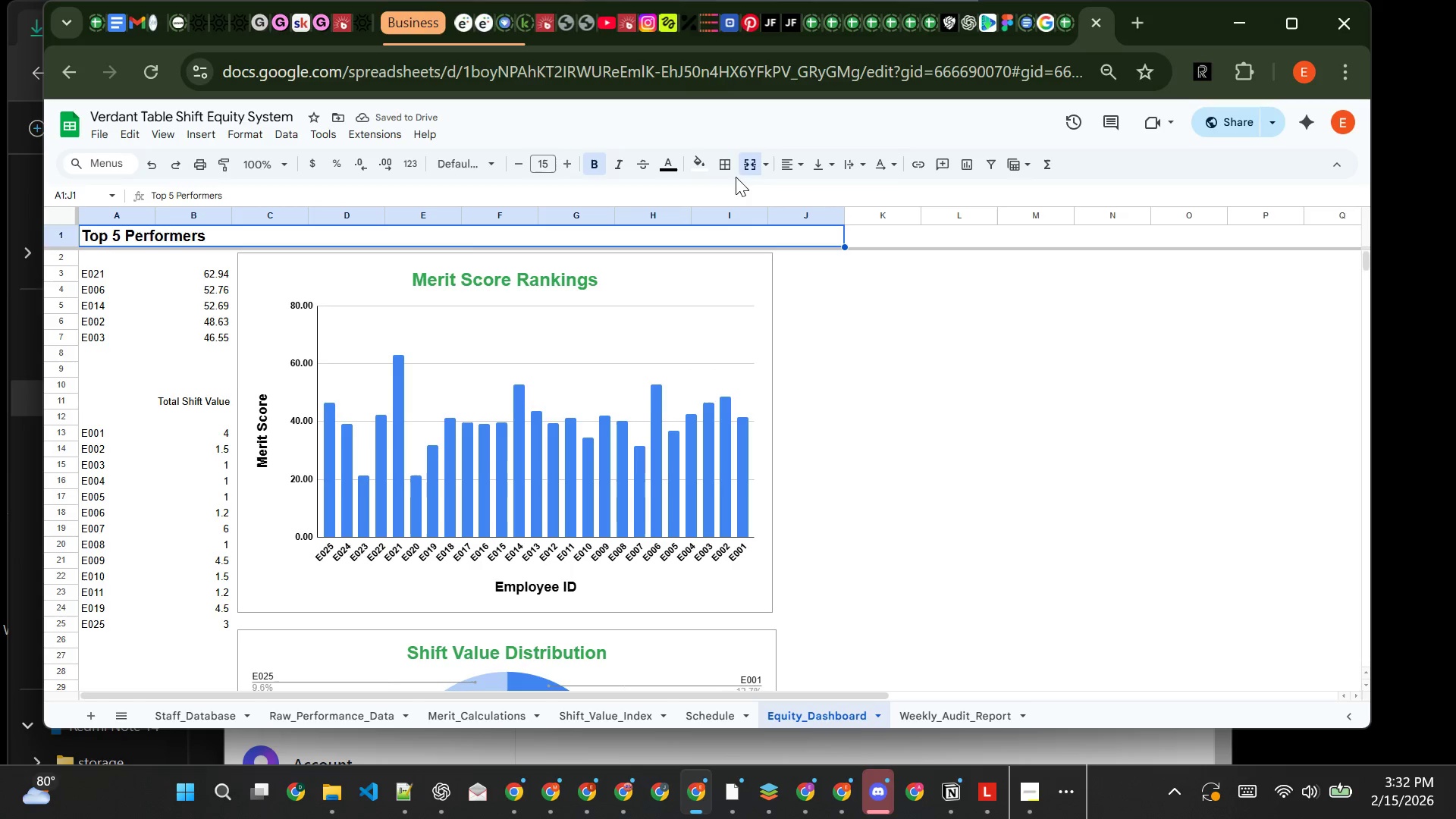 
left_click([804, 162])
 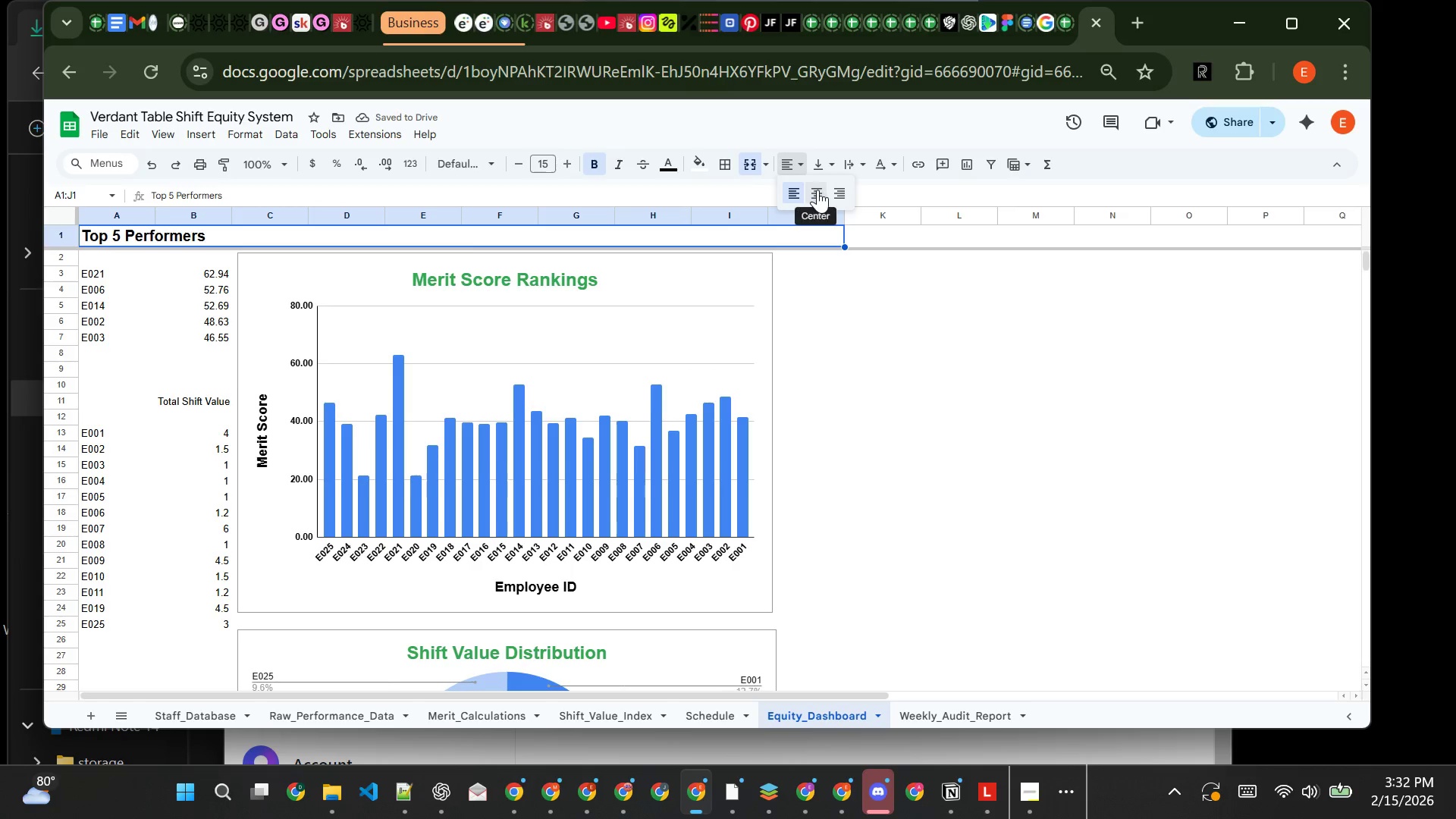 
left_click([817, 190])
 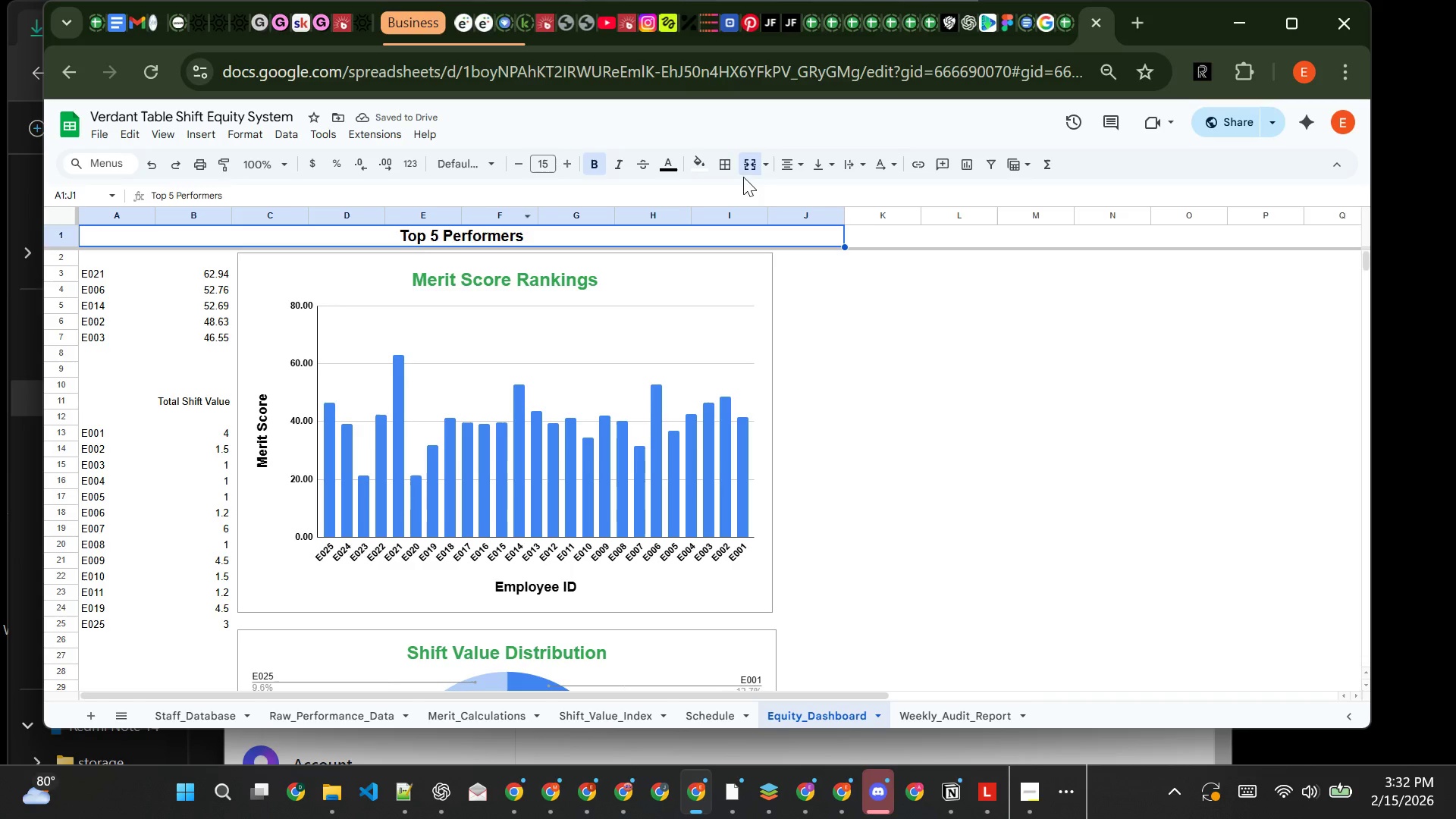 
wait(6.69)
 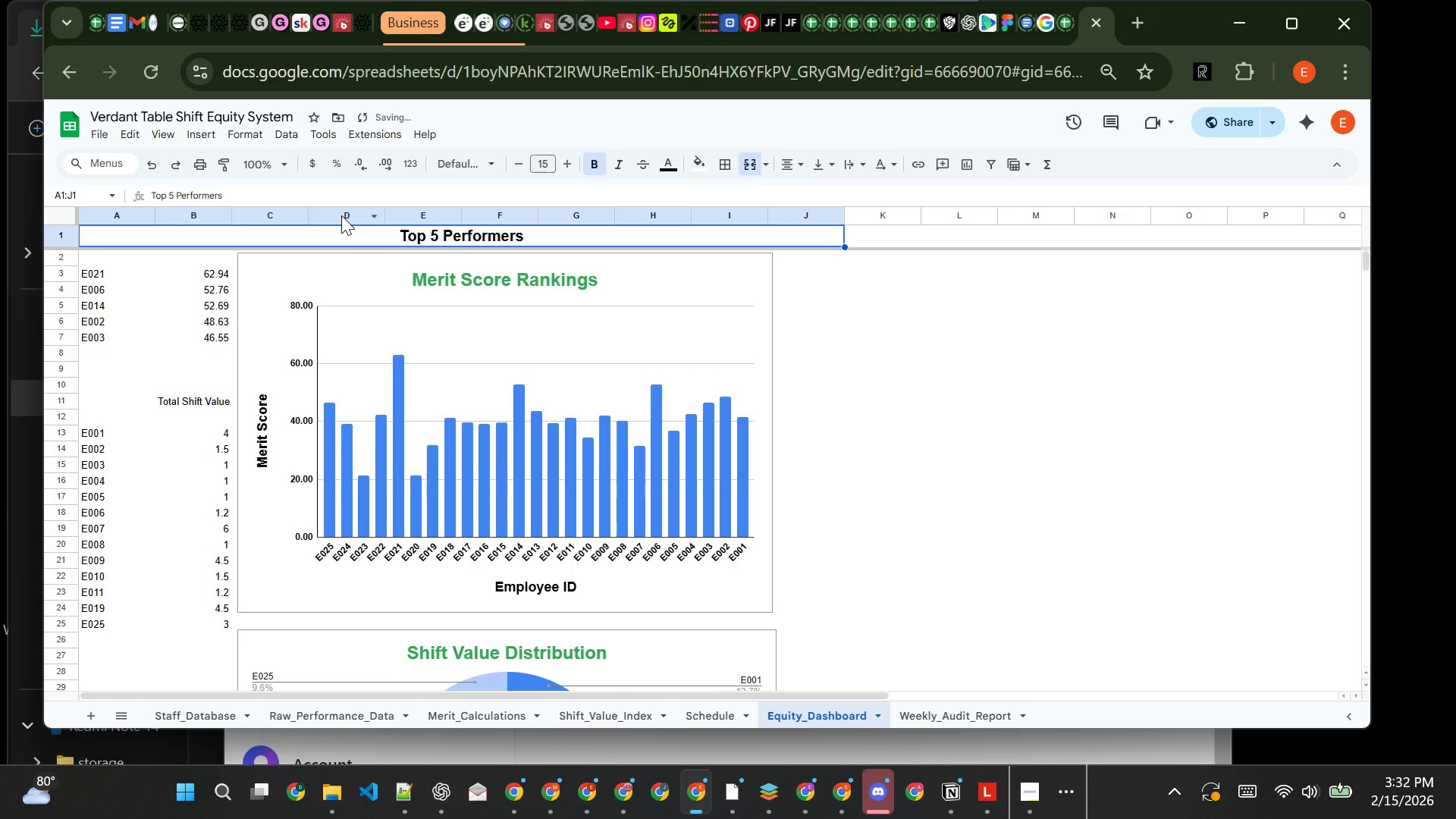 
left_click([702, 164])
 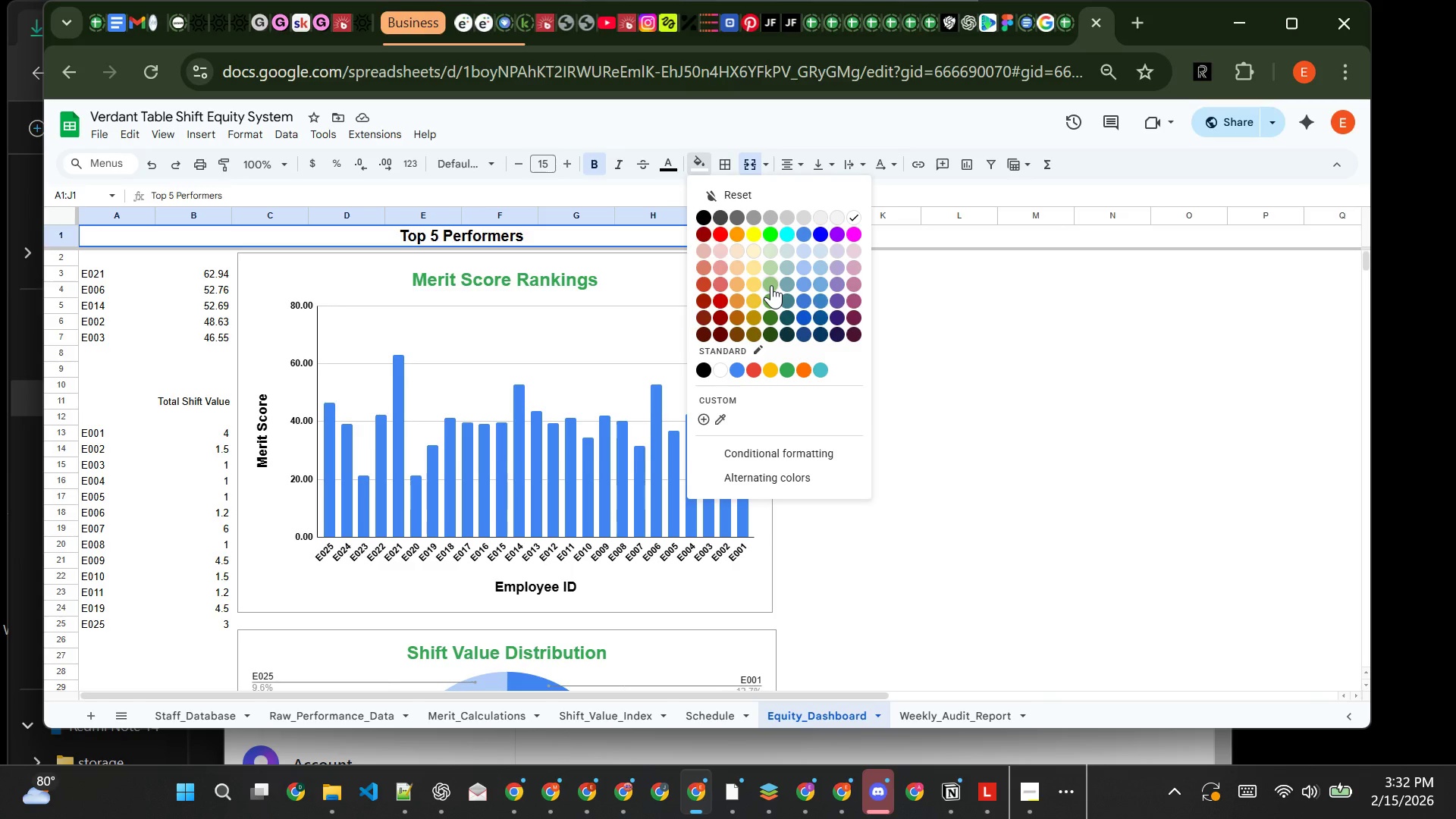 
left_click([771, 285])
 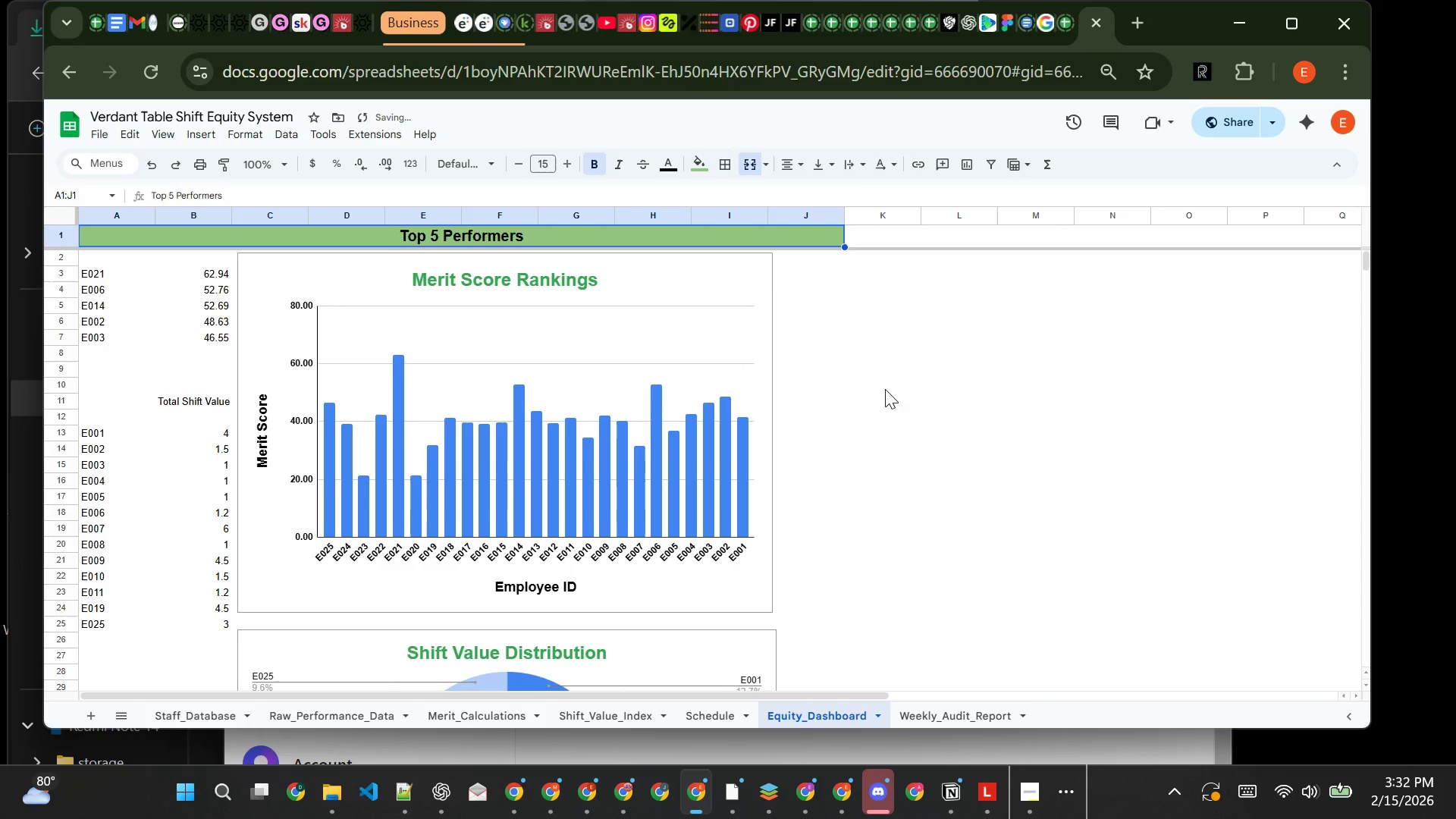 
left_click([885, 389])
 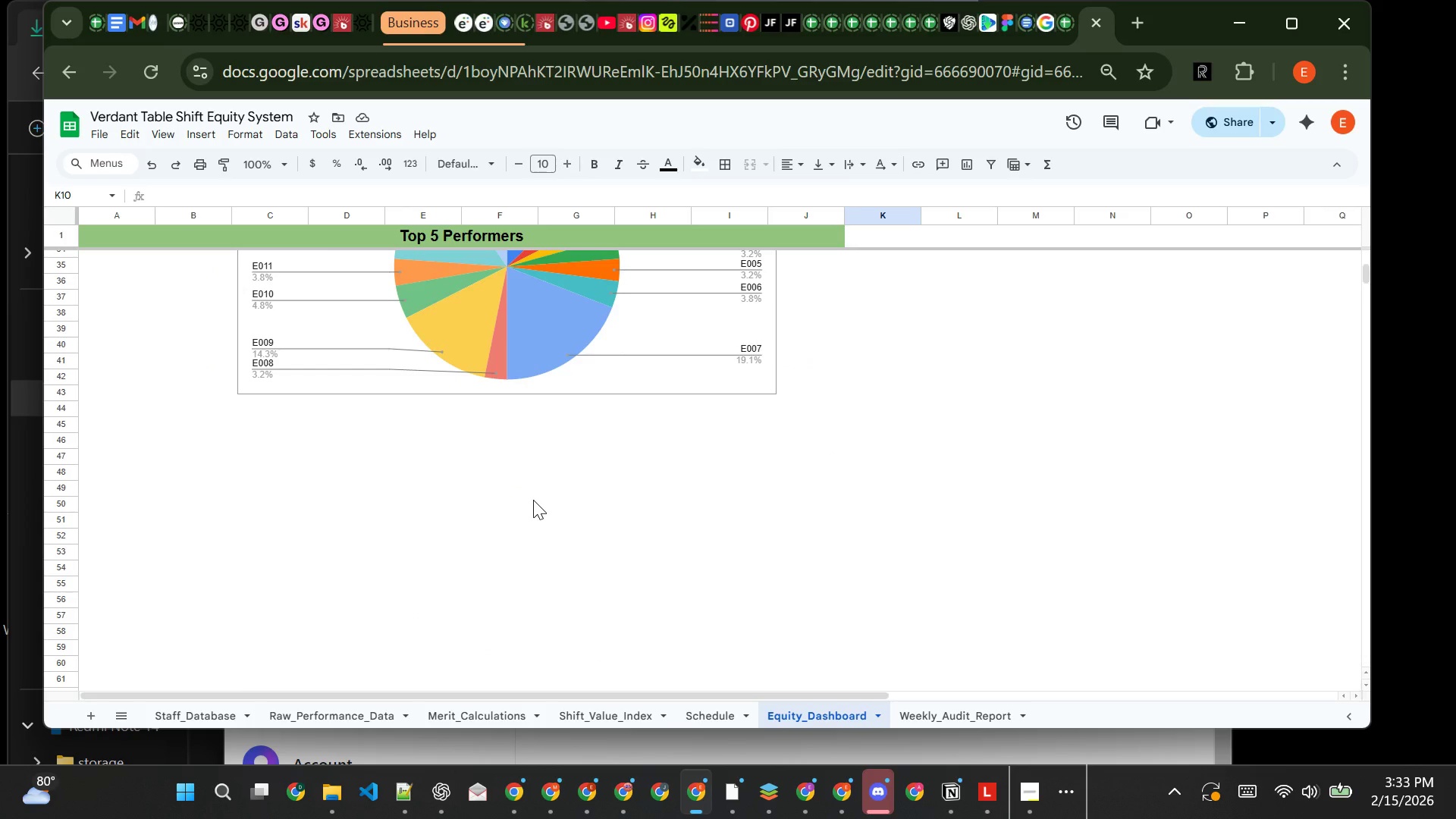 
wait(11.5)
 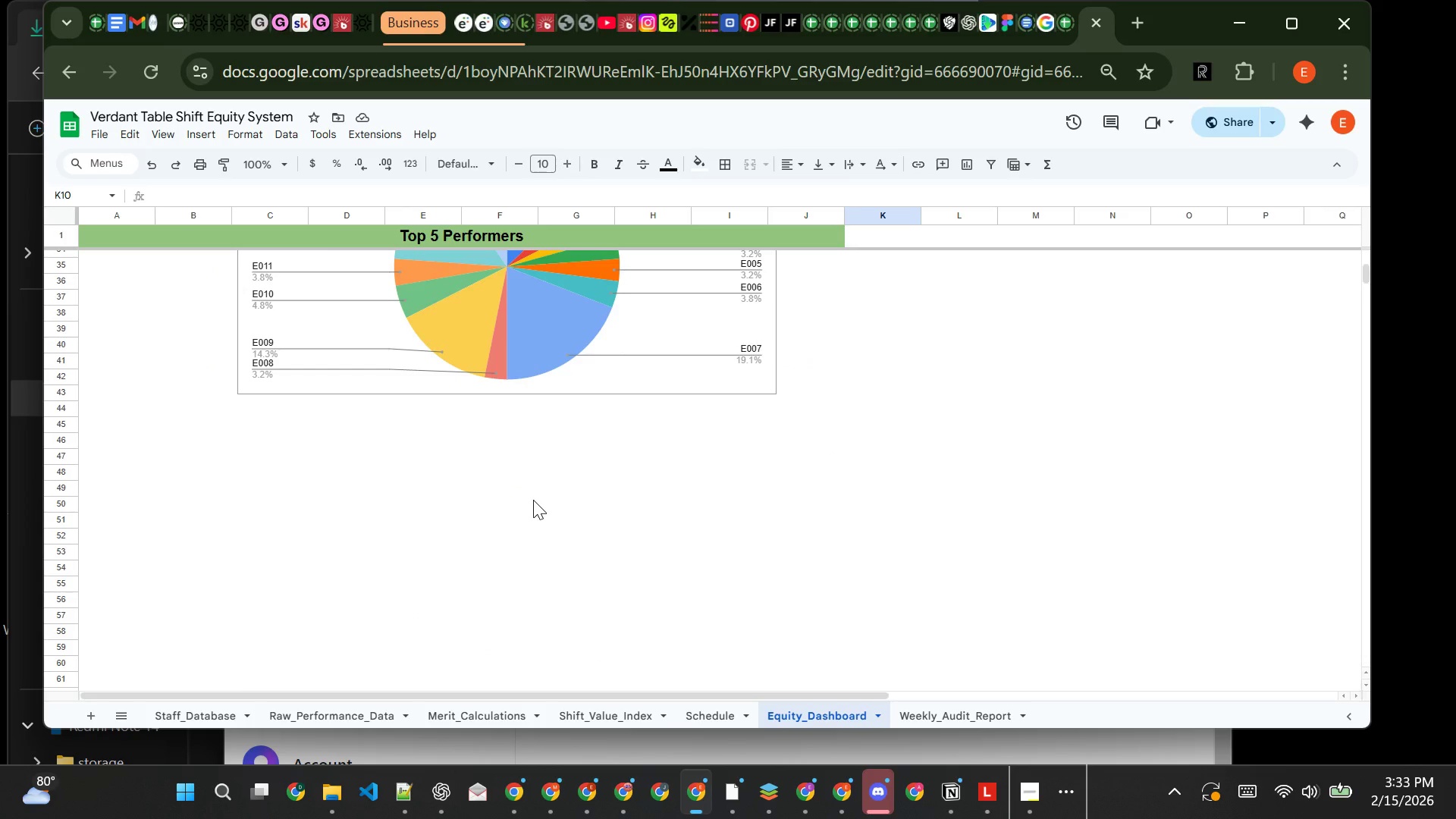 
left_click([949, 719])
 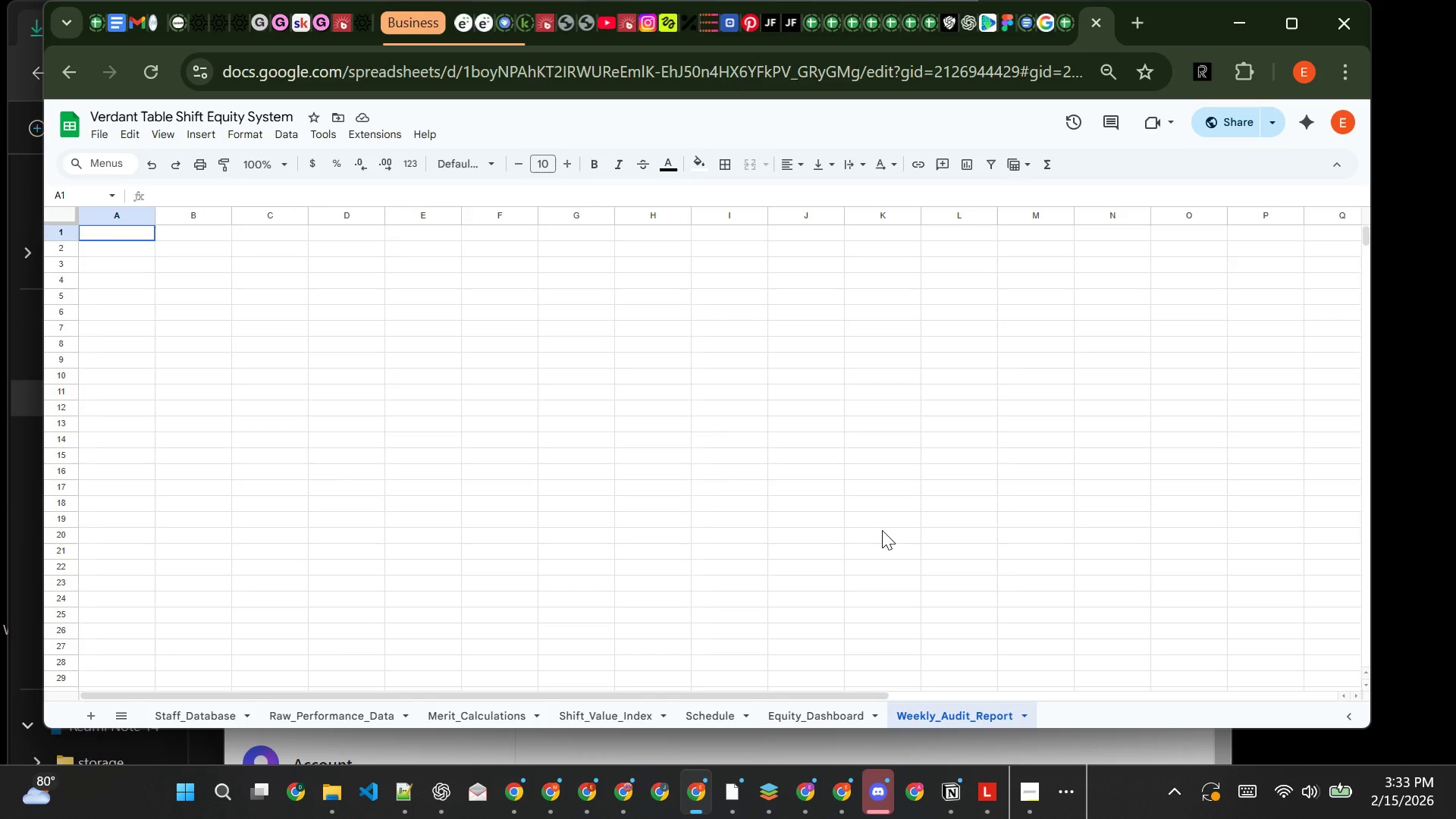 
wait(6.94)
 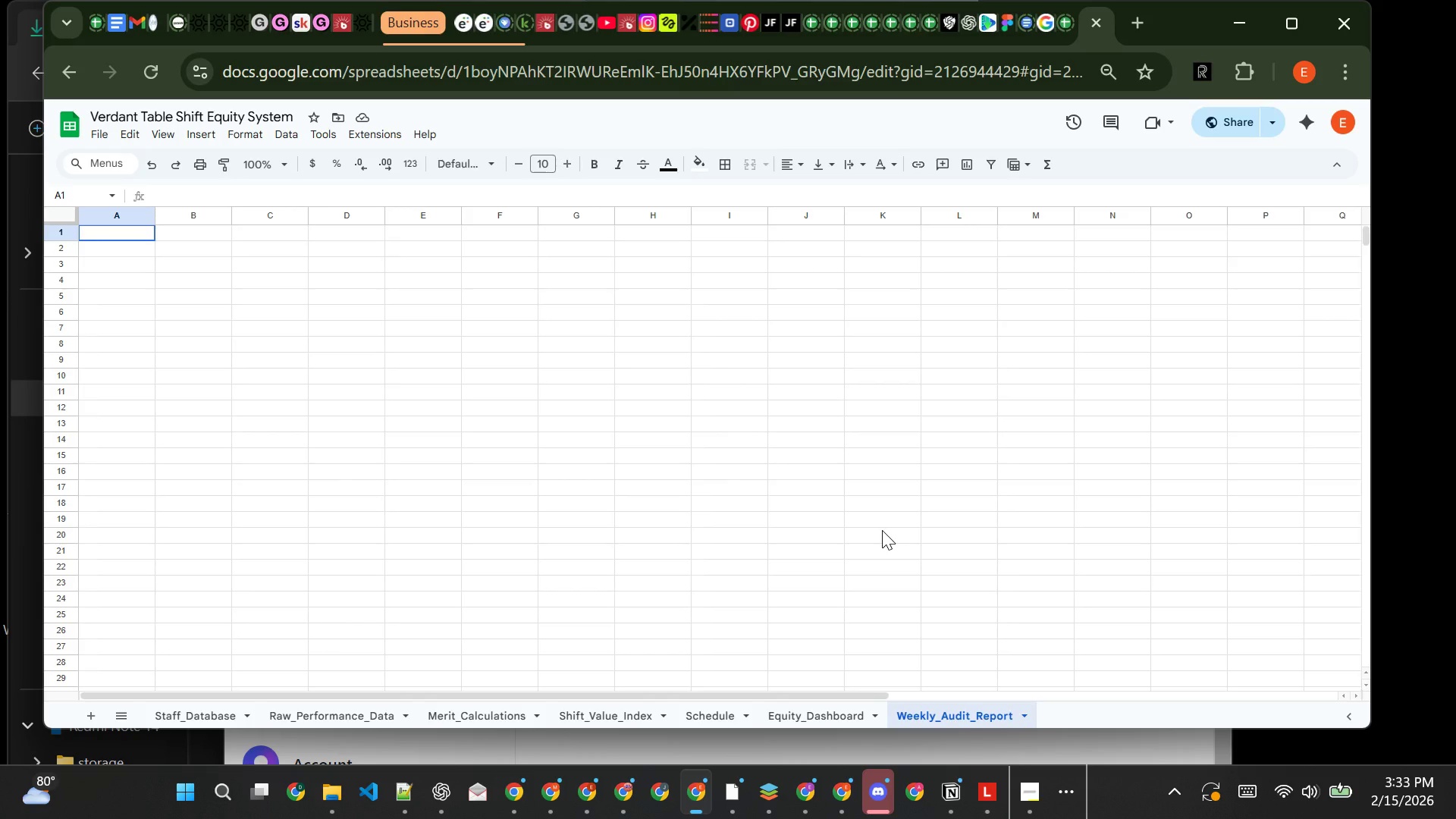 
type(Weekly )
 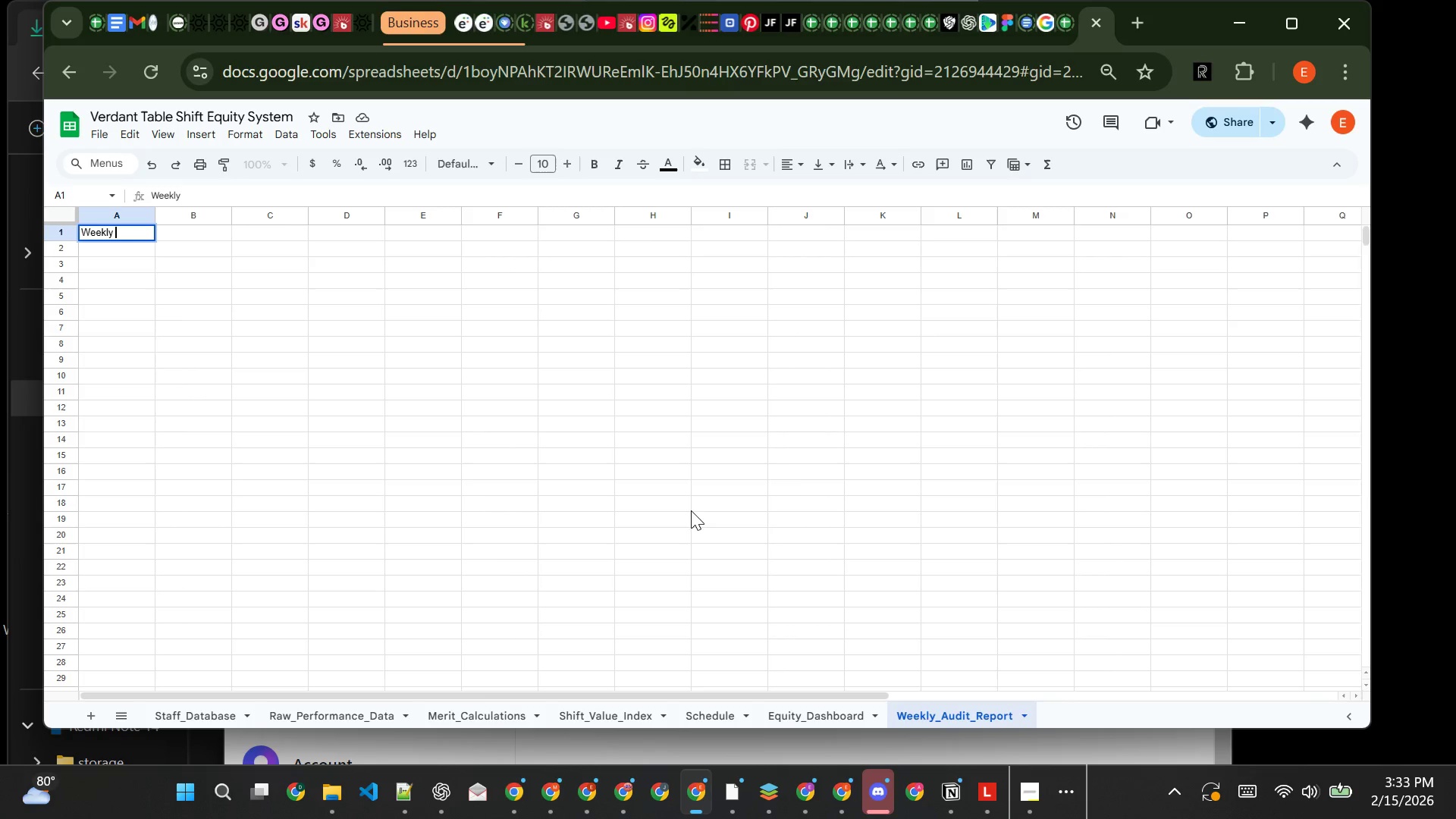 
key(Backspace)
key(Backspace)
key(Backspace)
key(Backspace)
key(Backspace)
key(Backspace)
key(Backspace)
type(Verdn)
key(Backspace)
type(ant Table-  Wekly )
key(Backspace)
key(Backspace)
key(Backspace)
key(Backspace)
type(ekly Shift Equity Audit)
 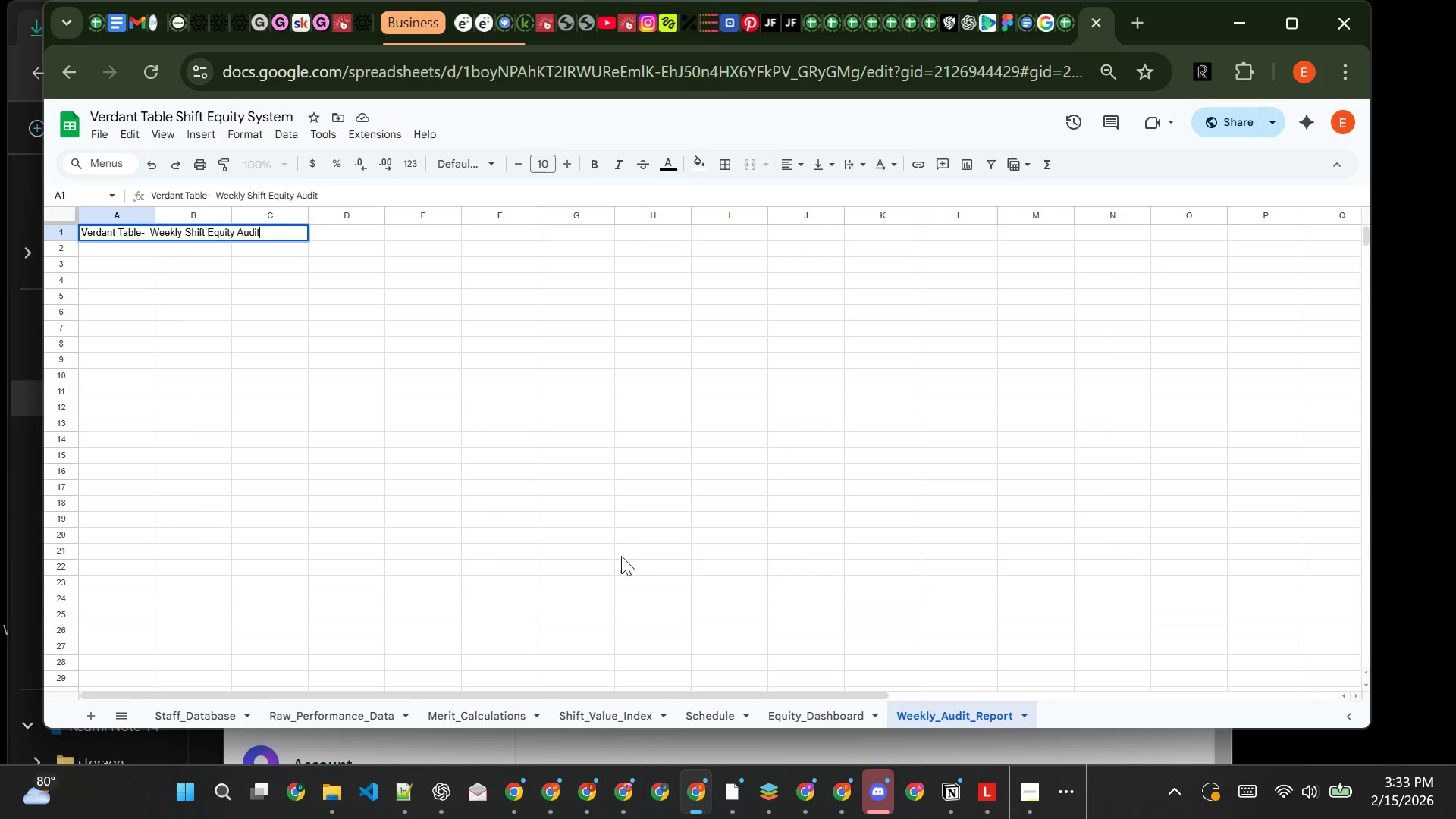 
wait(7.61)
 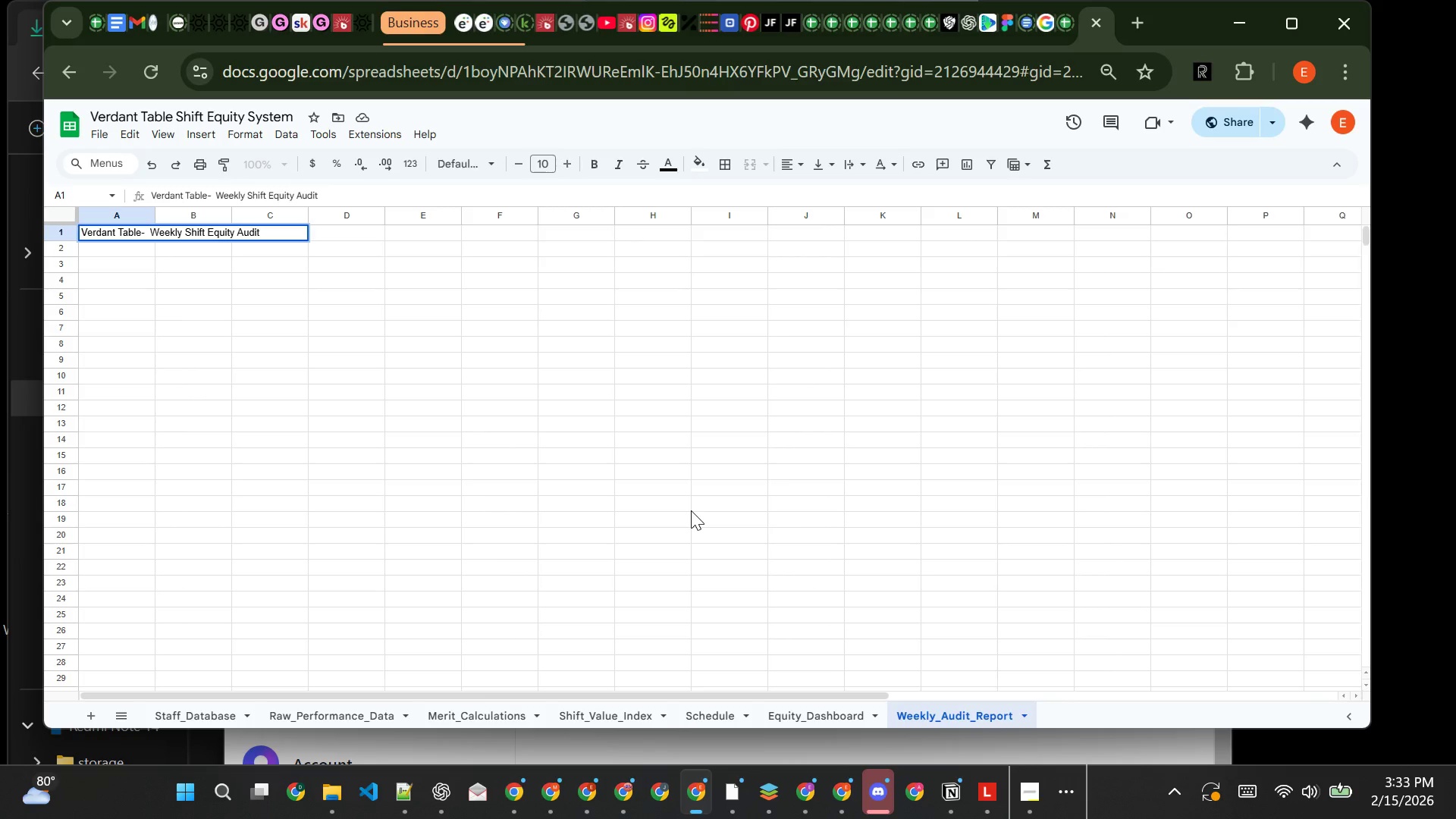 
left_click([122, 248])
 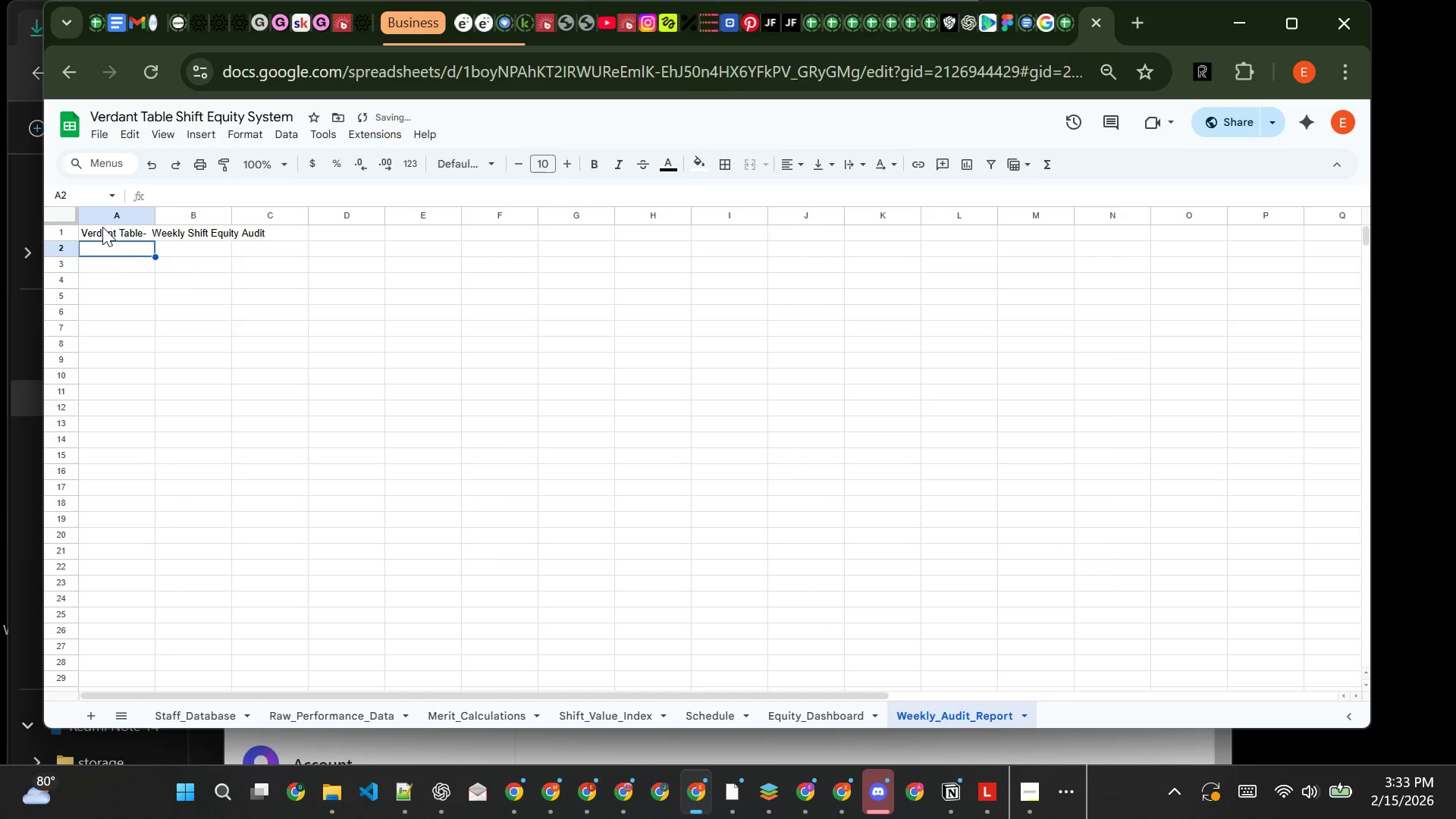 
left_click_drag(start_coordinate=[102, 227], to_coordinate=[639, 232])
 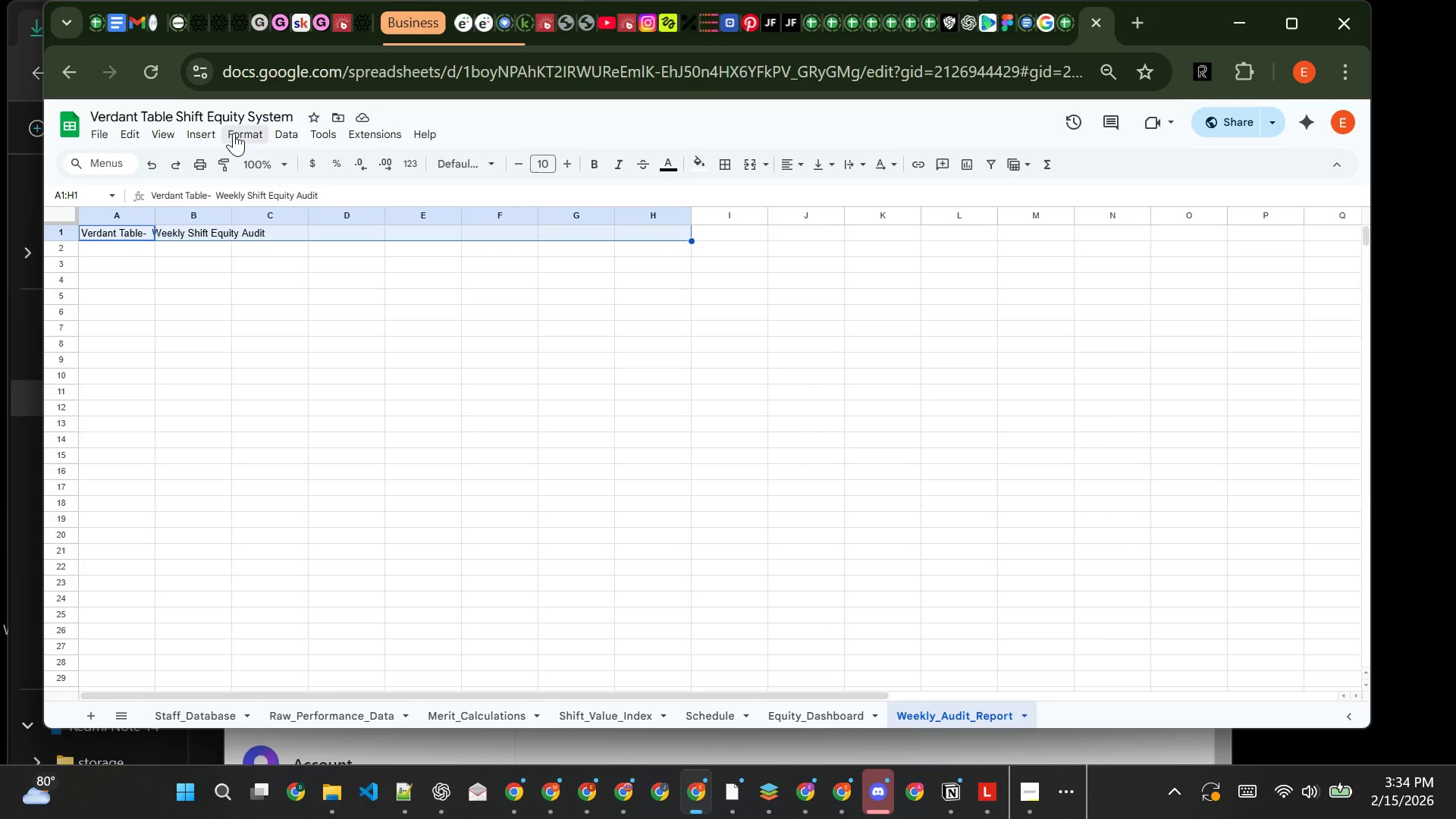 
left_click([236, 136])
 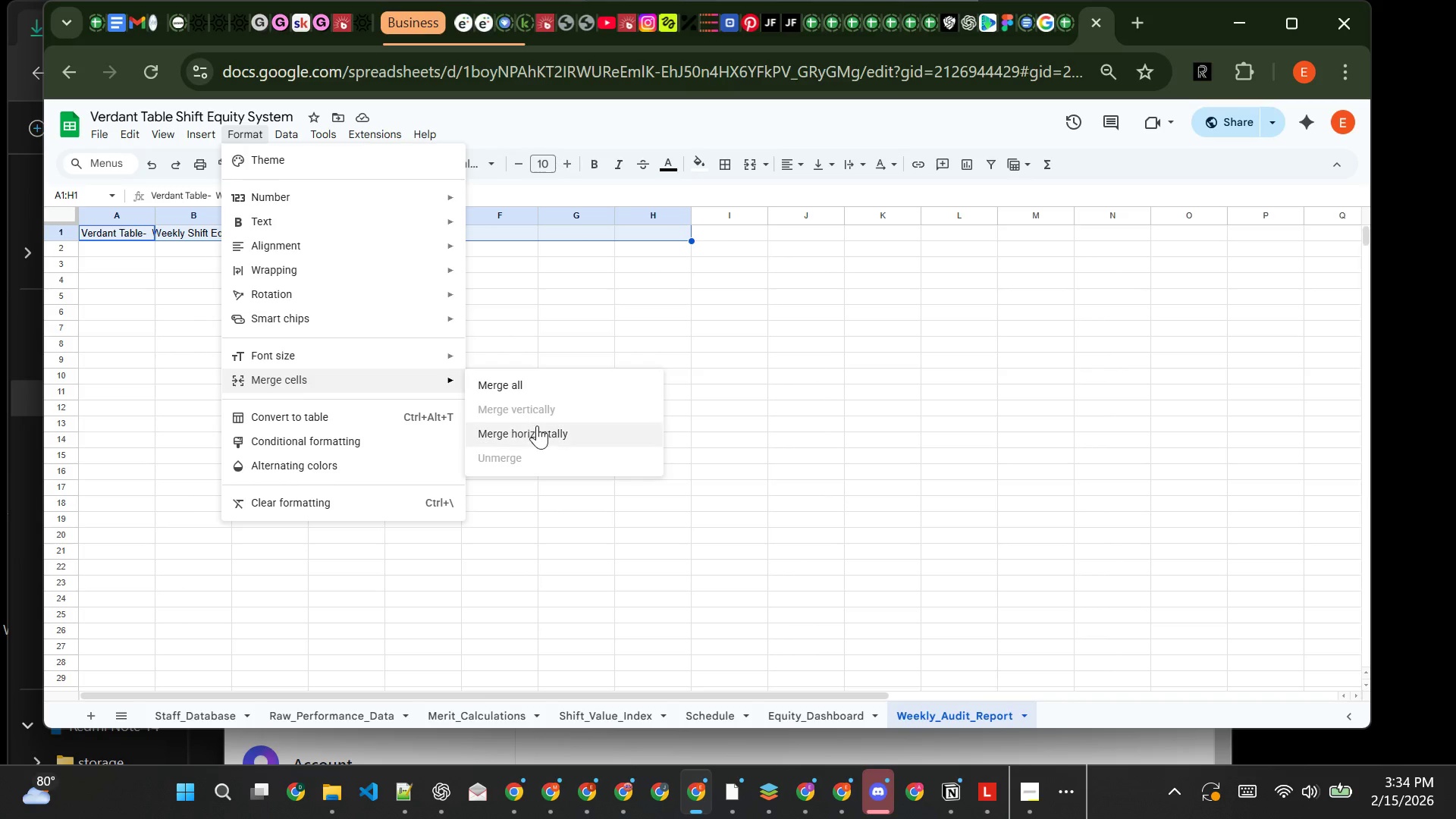 
left_click([541, 429])
 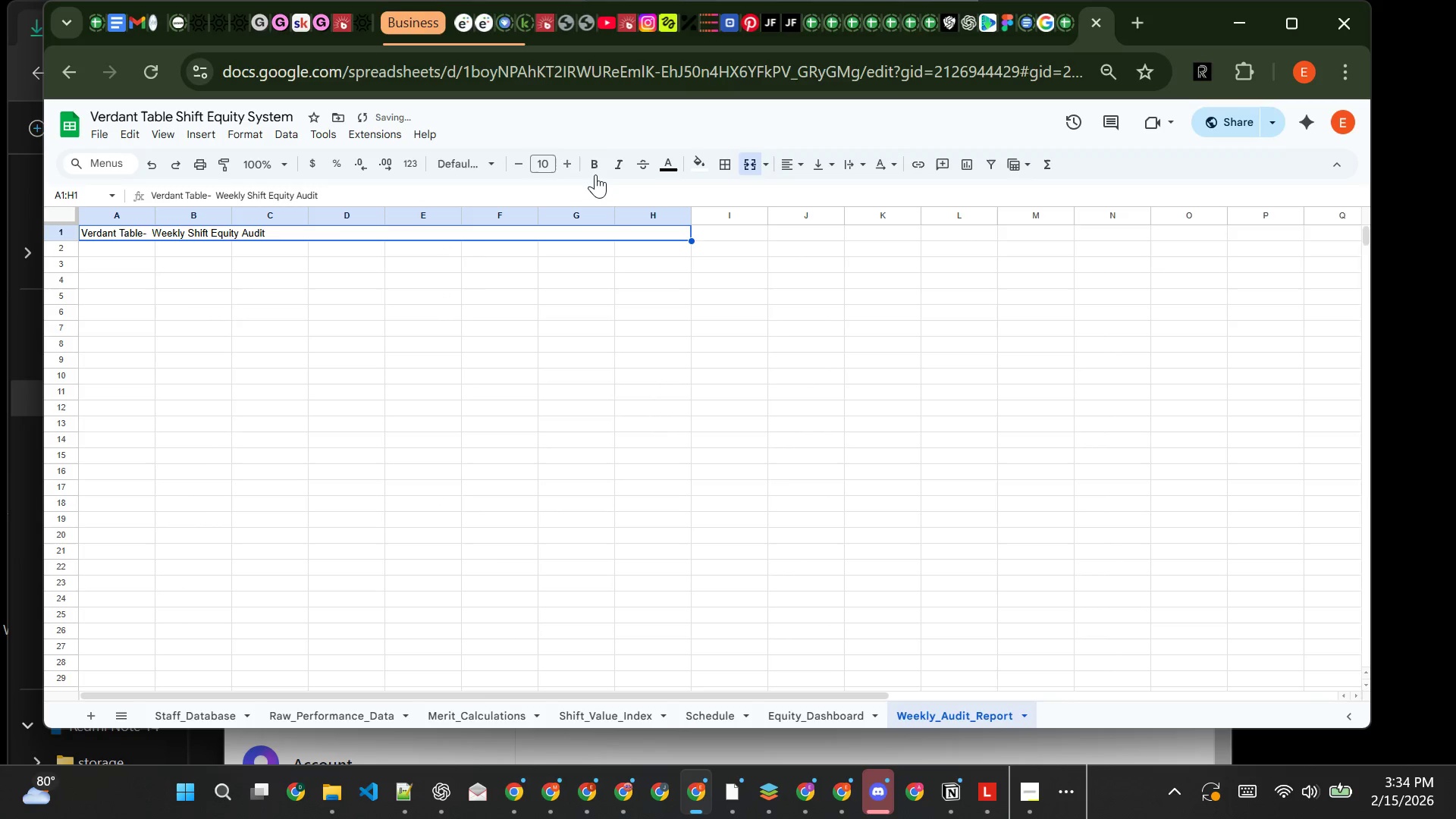 
left_click([594, 171])
 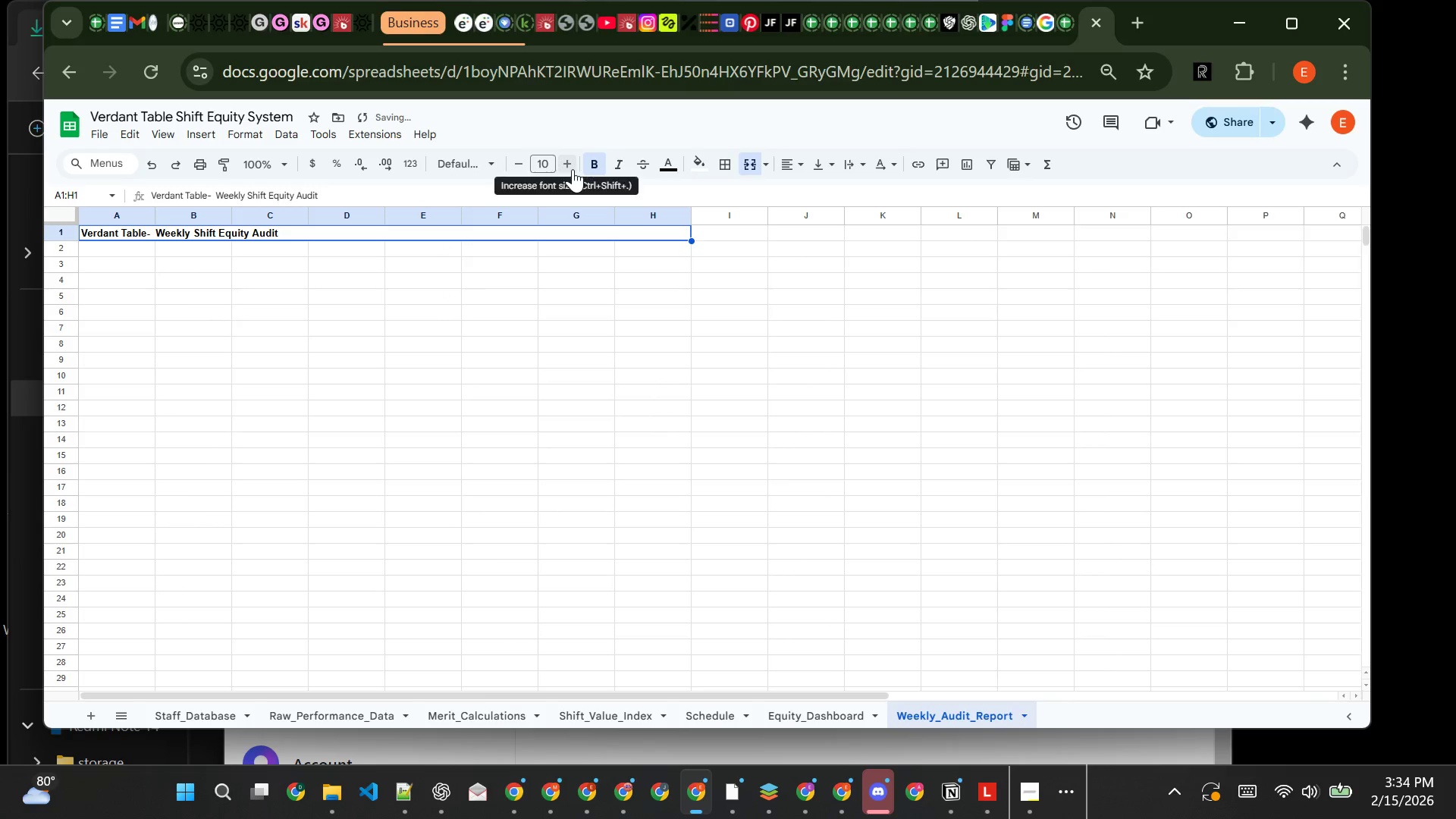 
double_click([573, 169])
 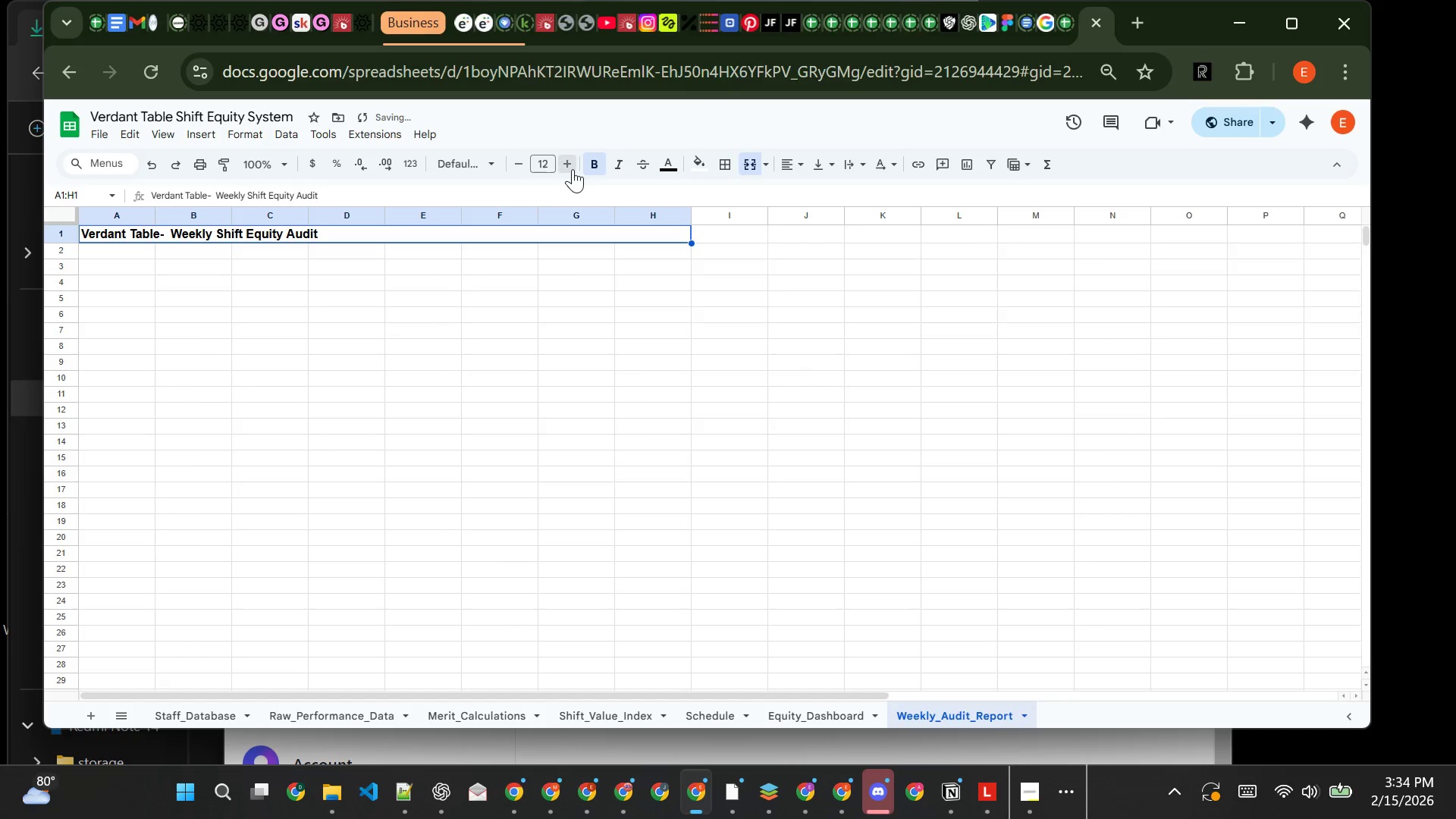 
triple_click([573, 169])
 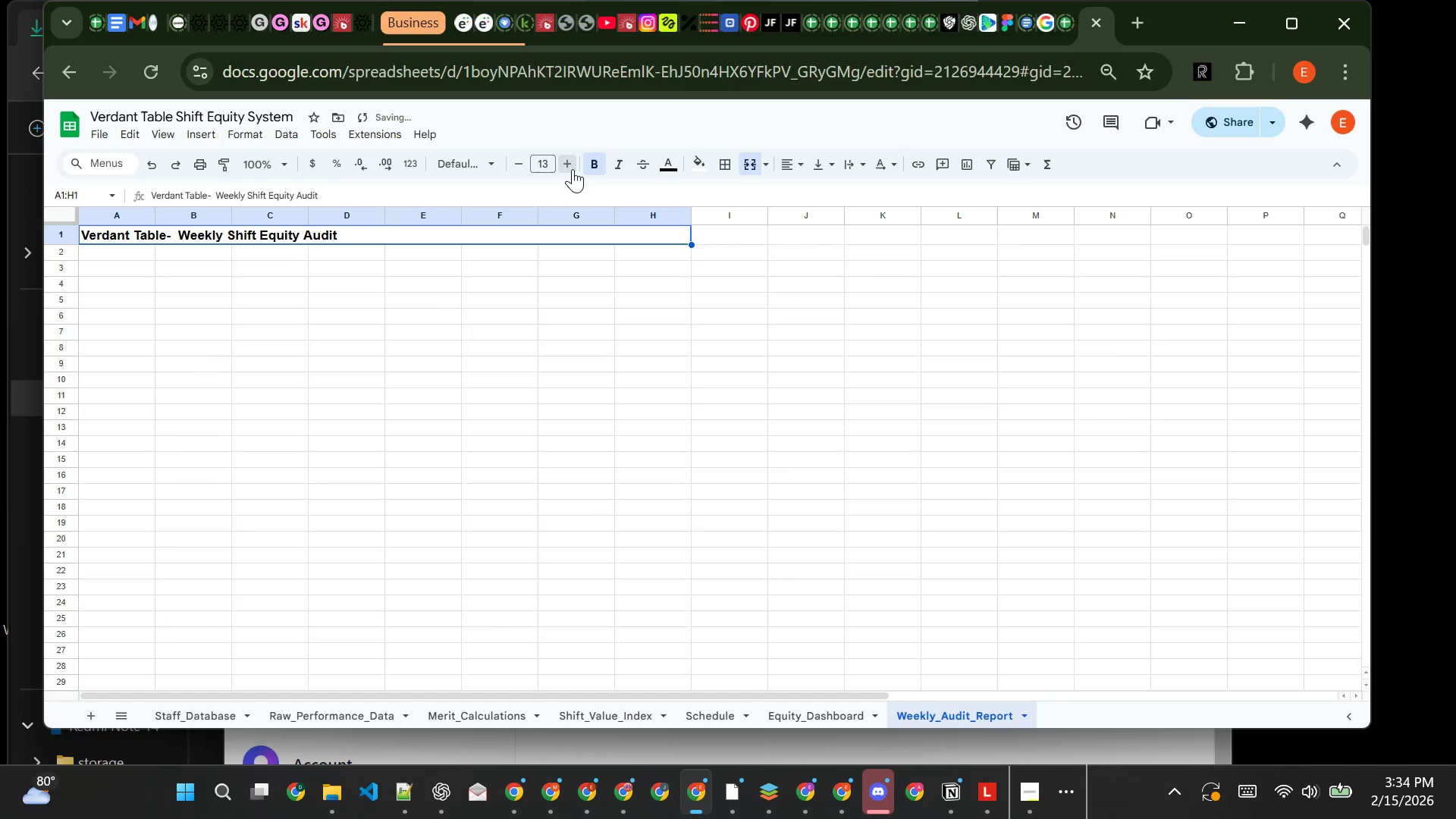 
triple_click([573, 169])
 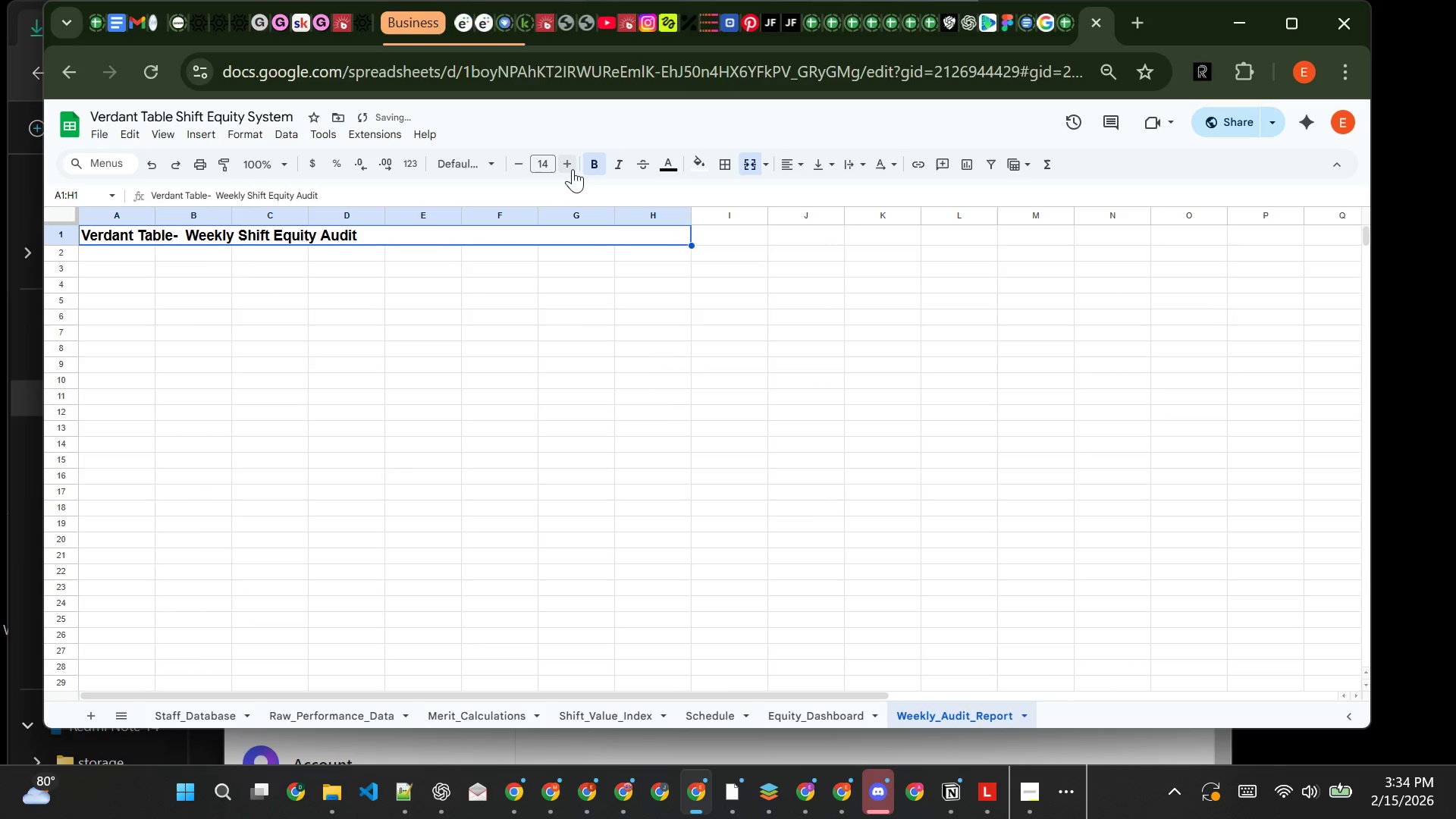 
left_click([573, 169])
 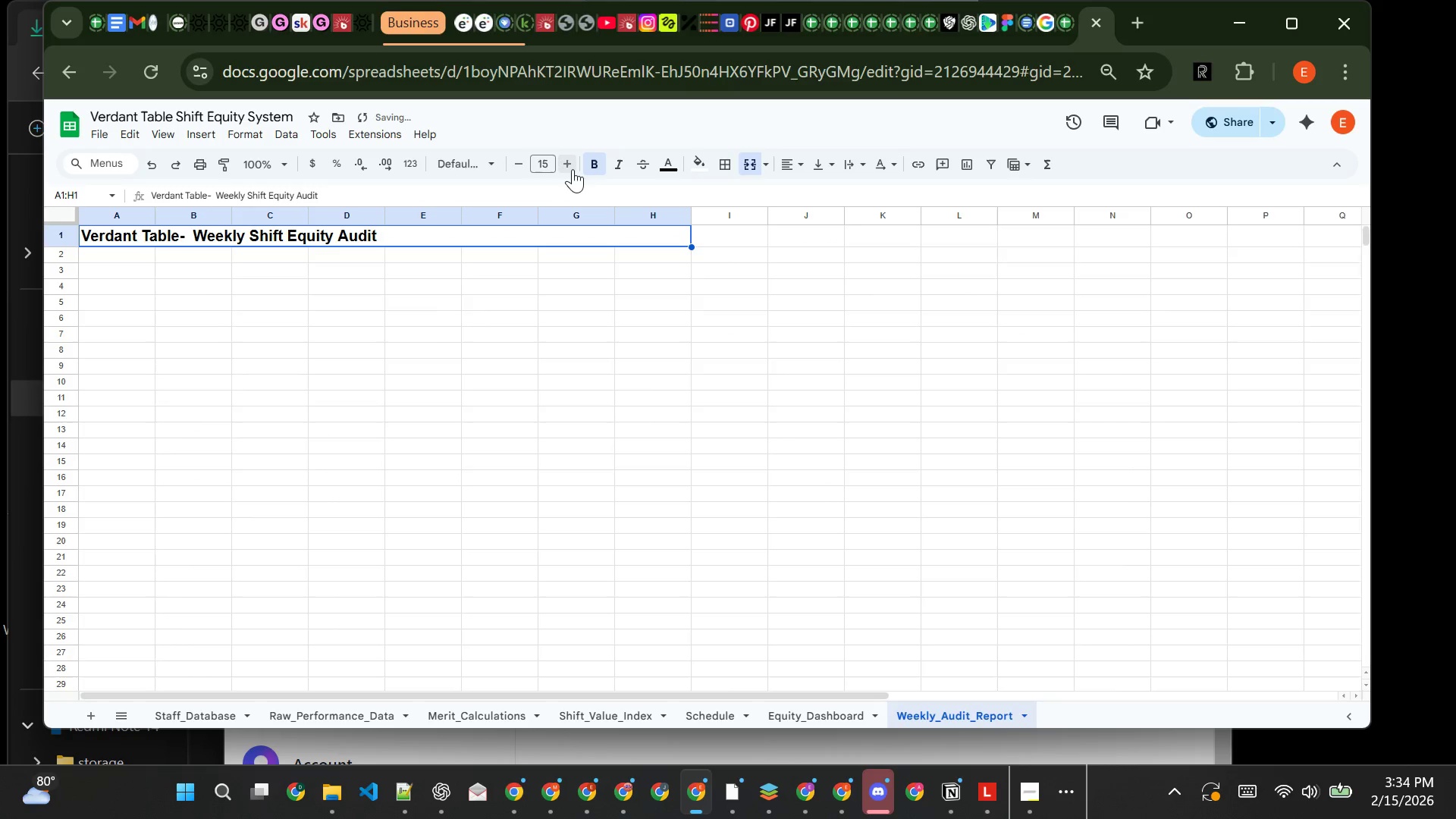 
left_click([573, 169])
 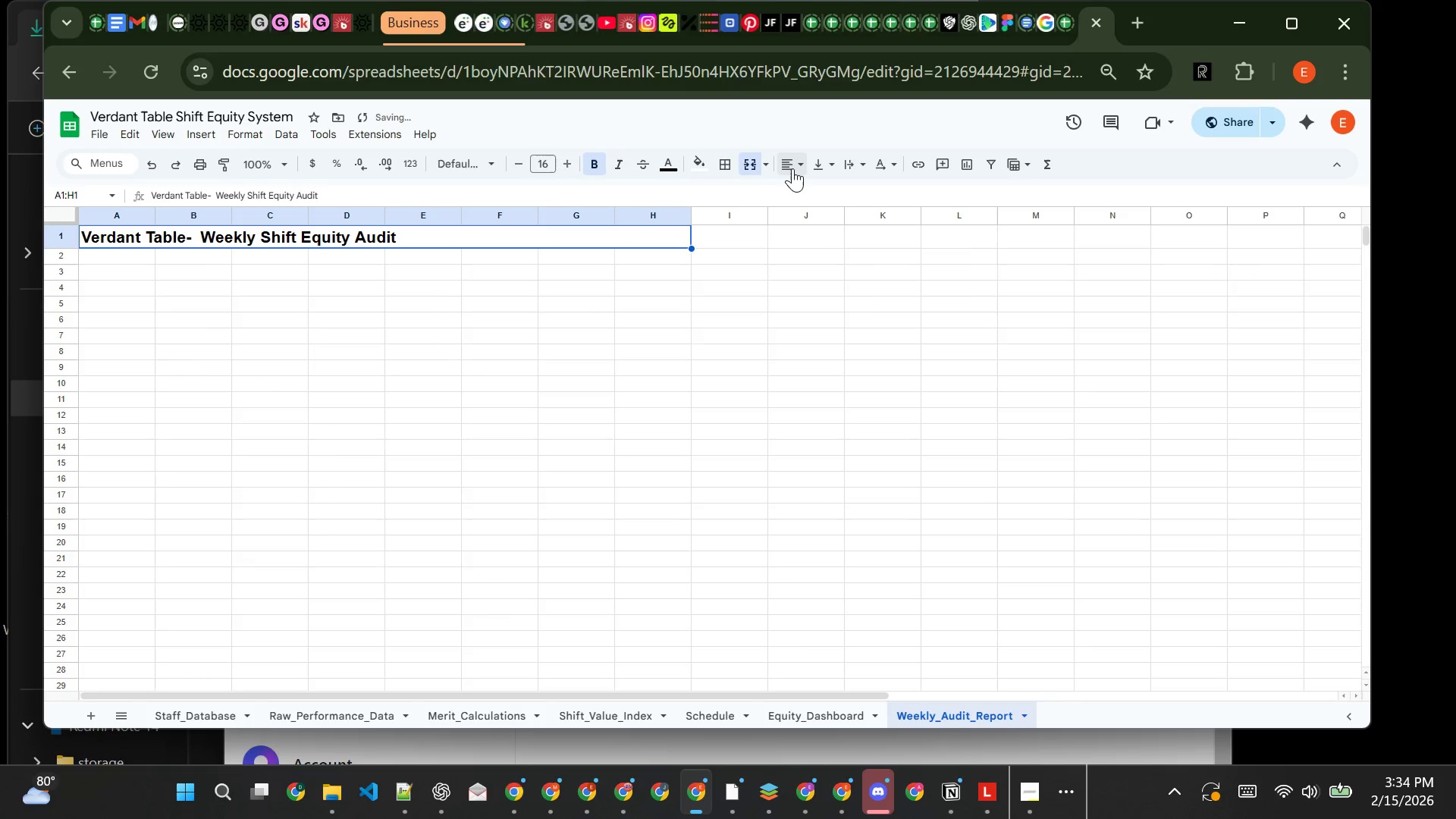 
left_click([793, 164])
 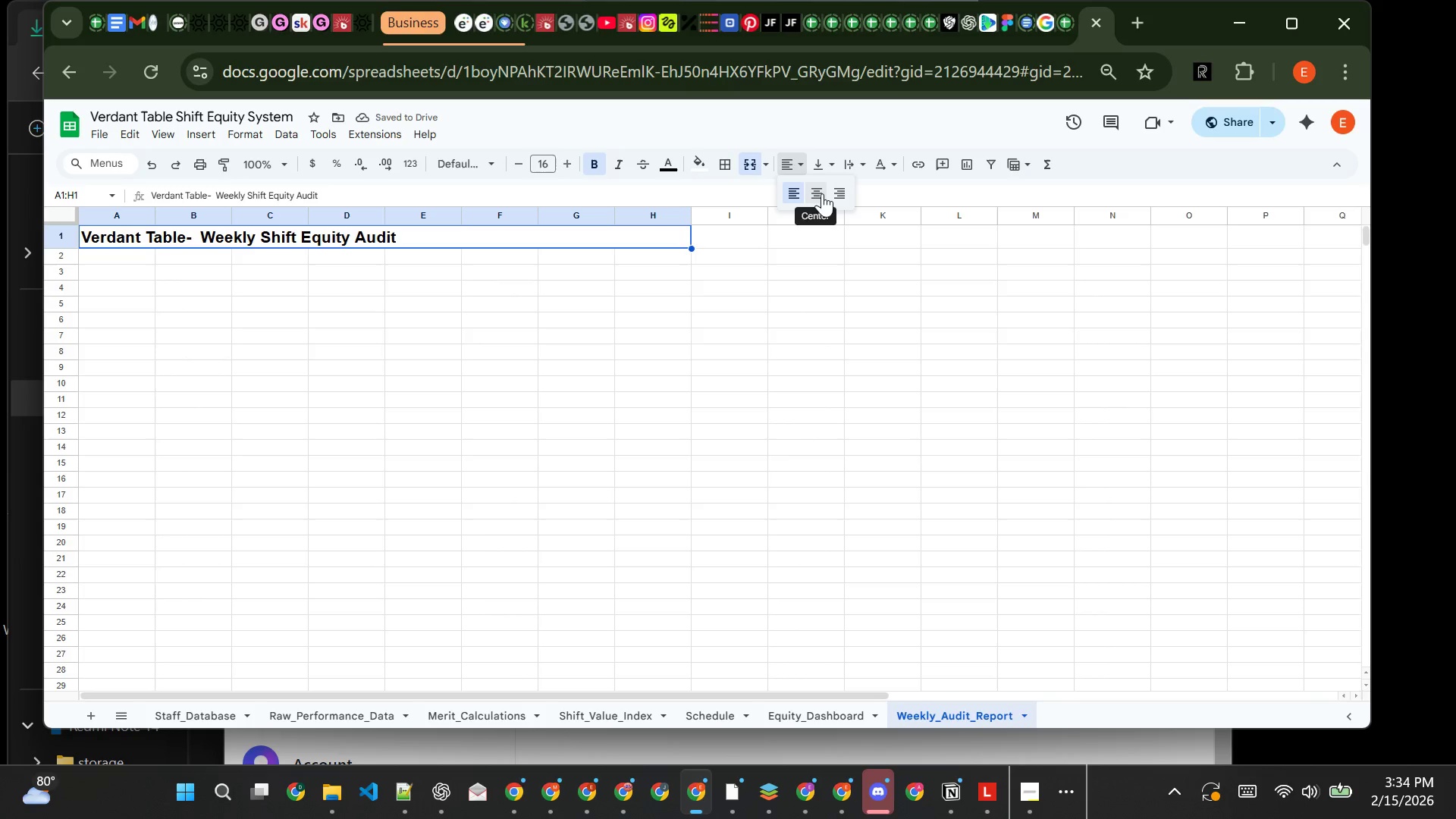 
left_click([822, 193])
 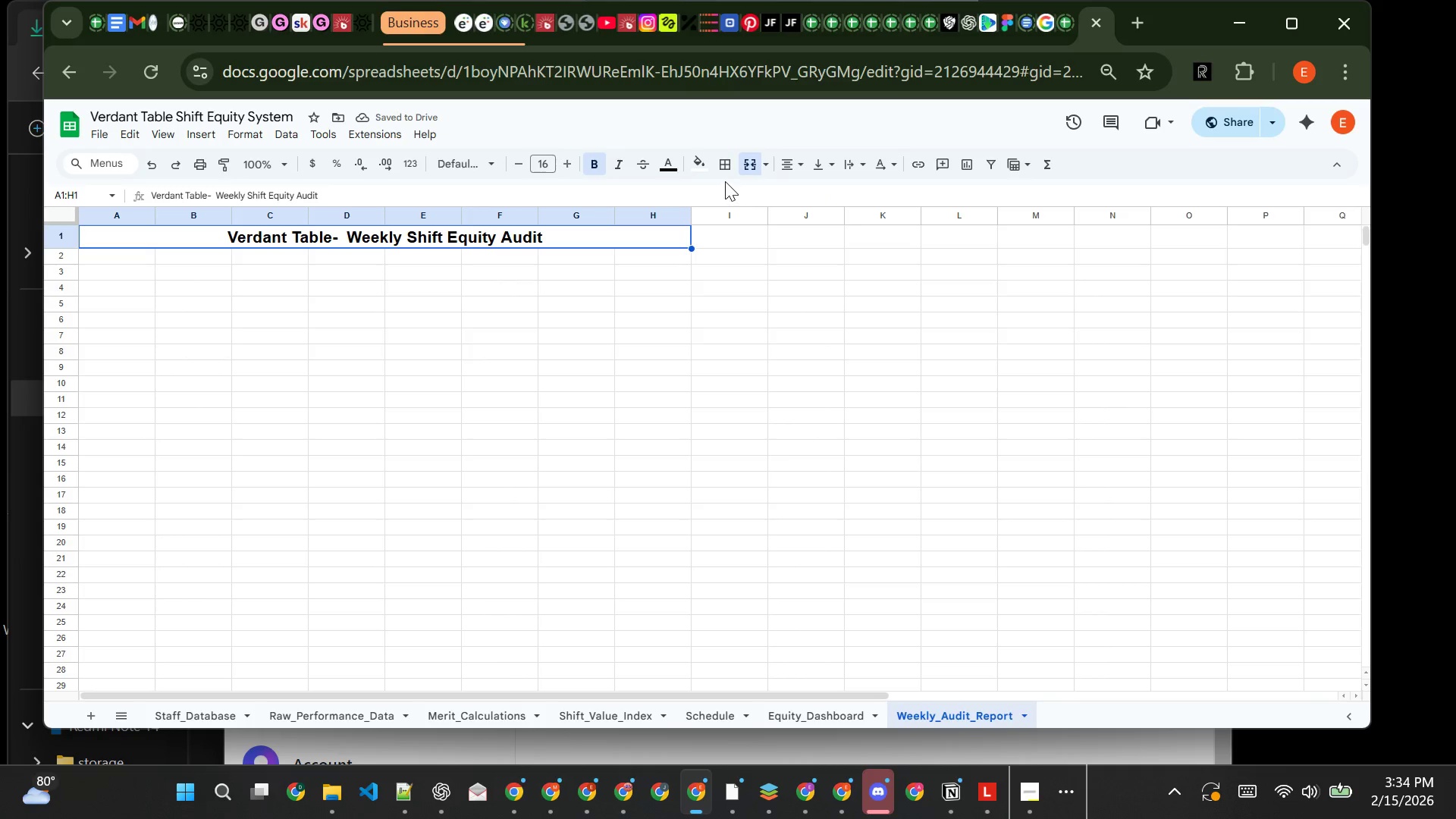 
left_click([705, 167])
 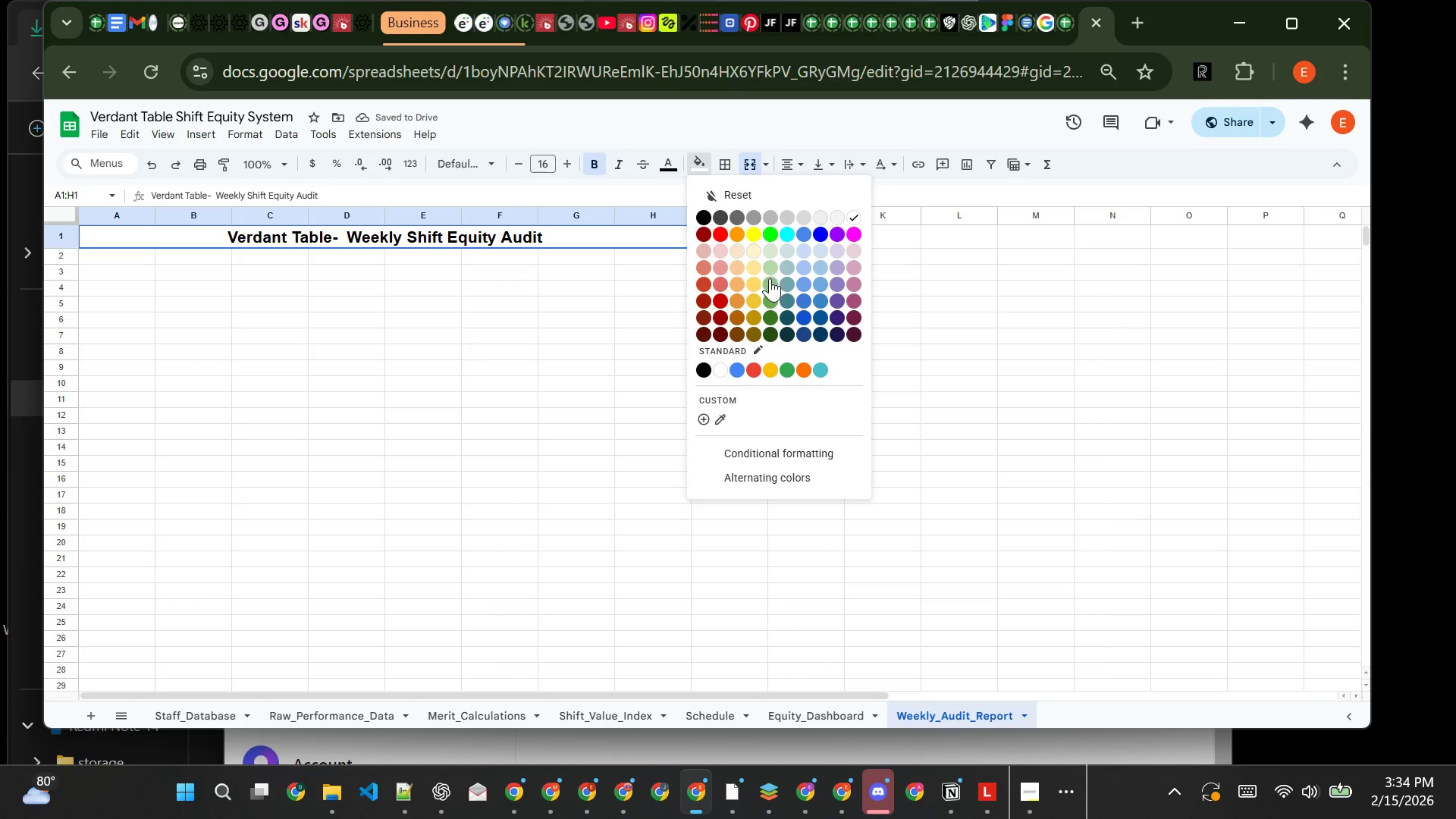 
left_click([769, 279])
 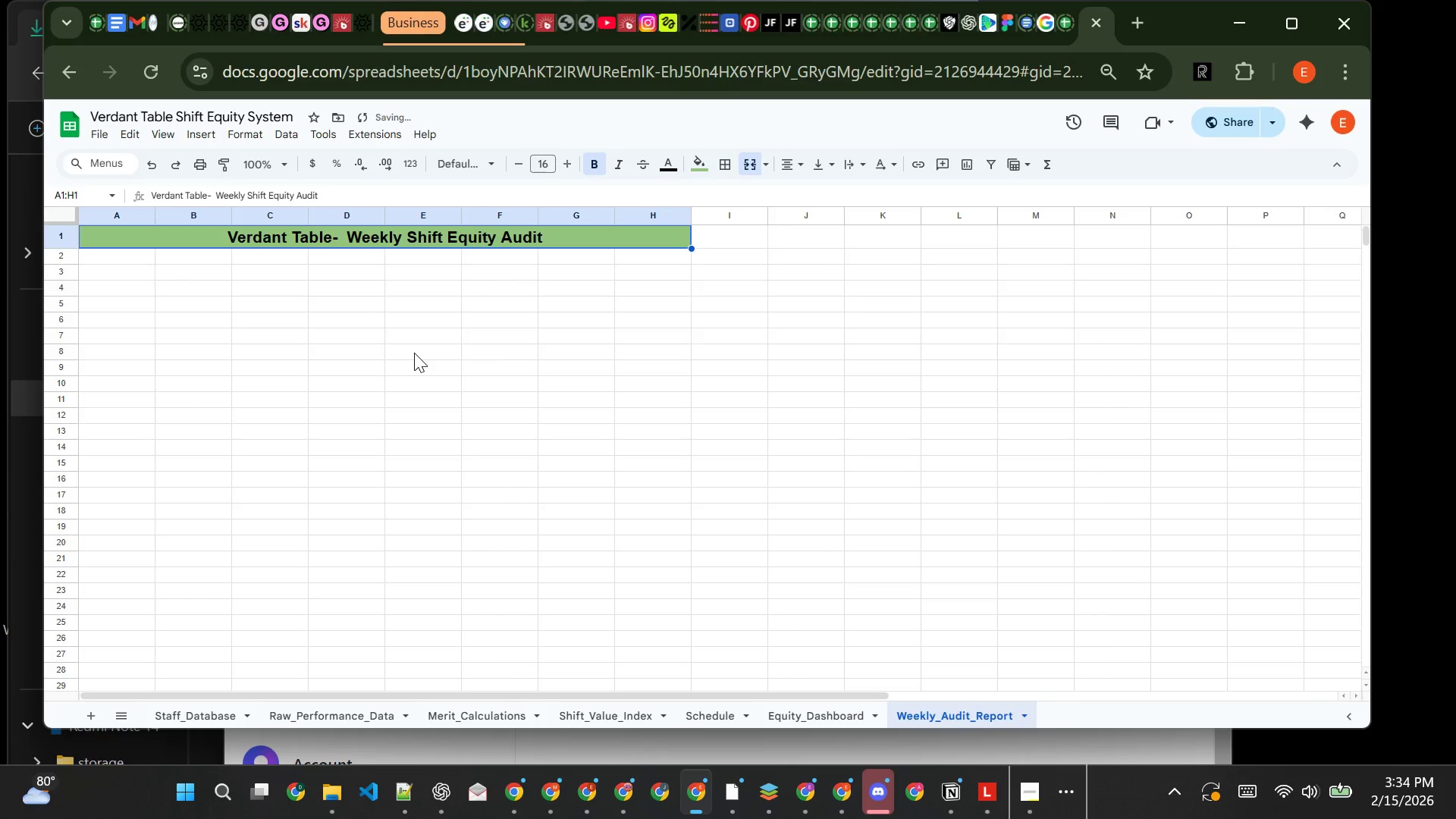 
left_click([414, 353])
 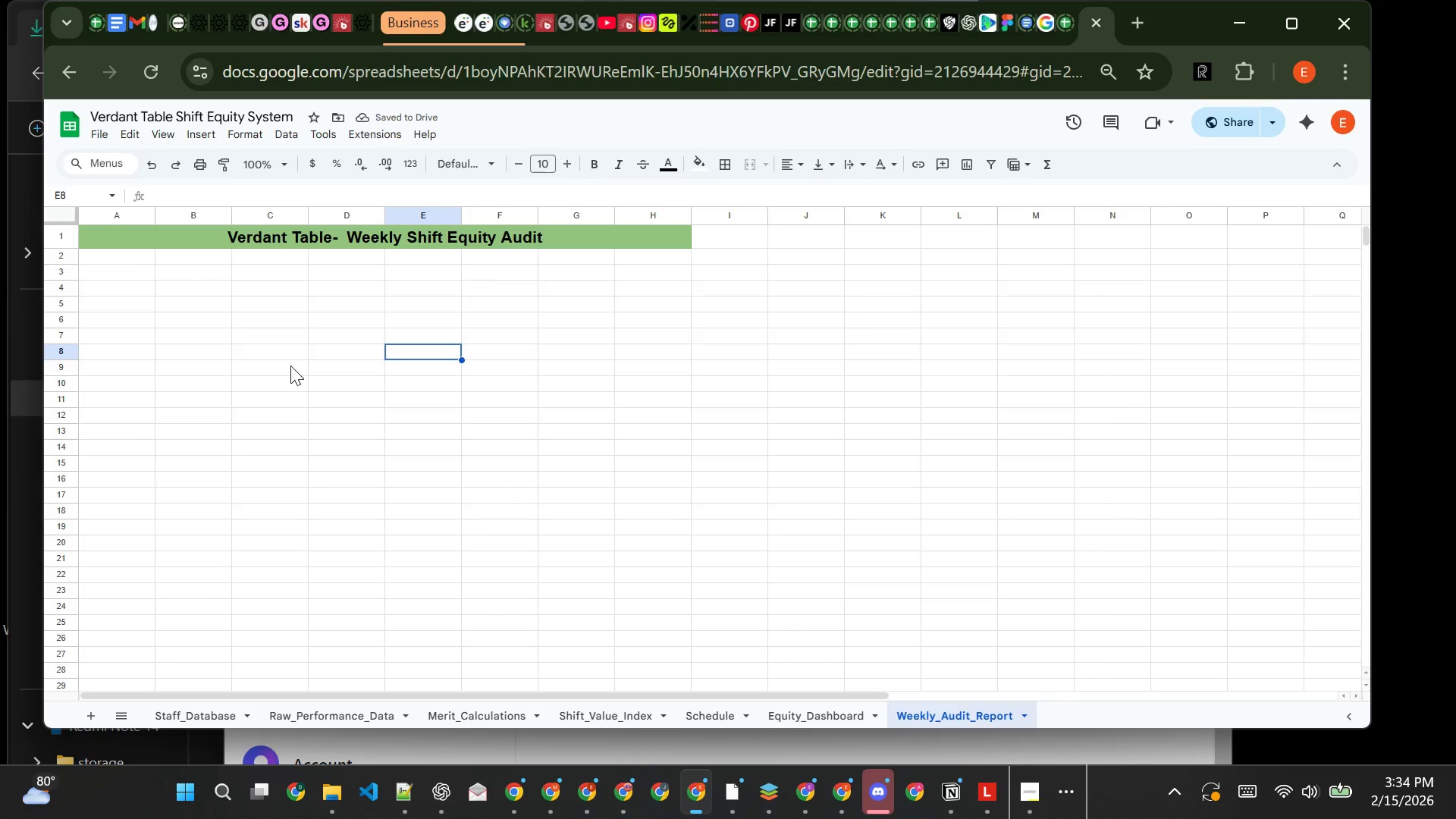 
wait(8.09)
 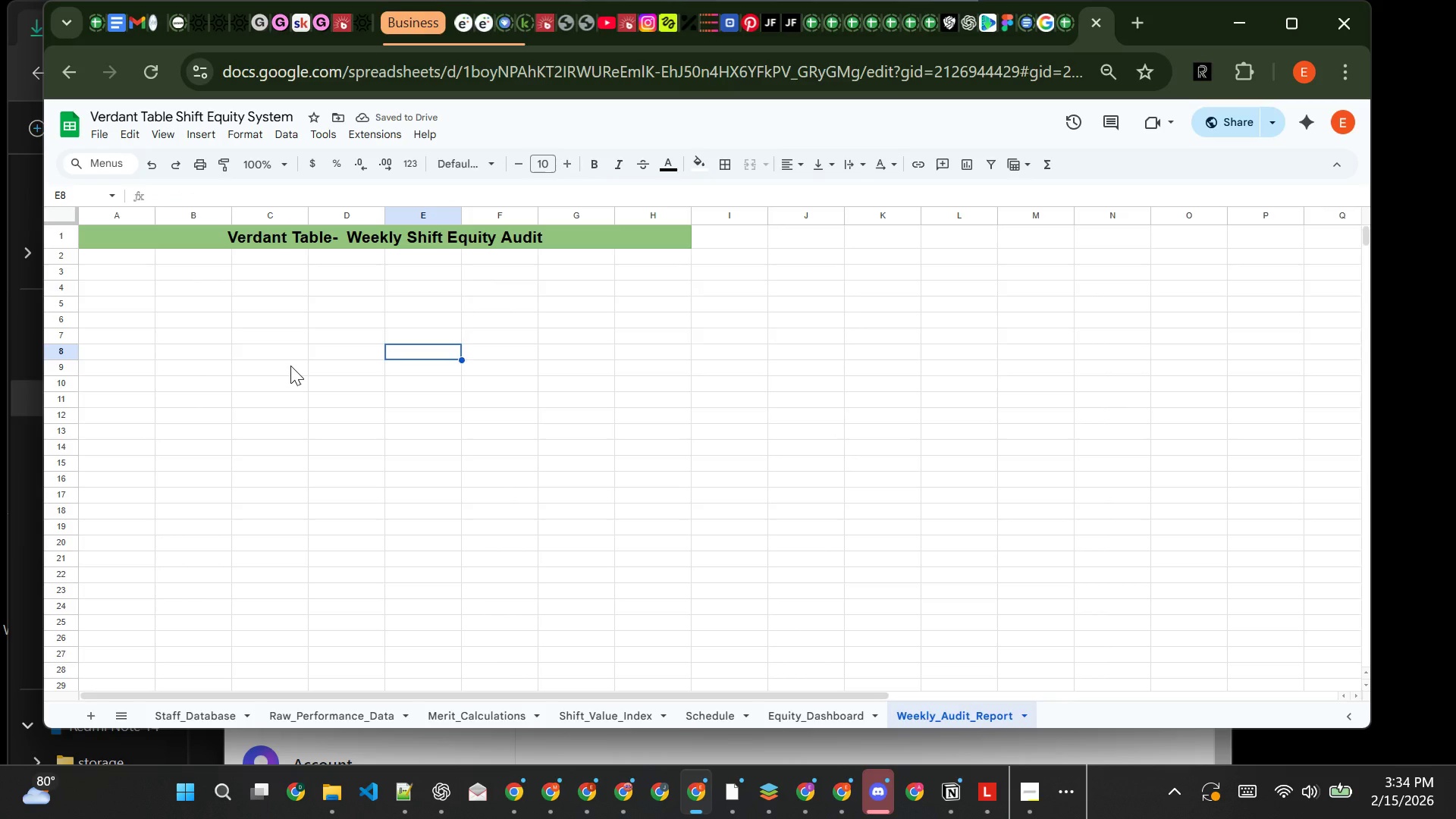 
left_click([103, 282])
 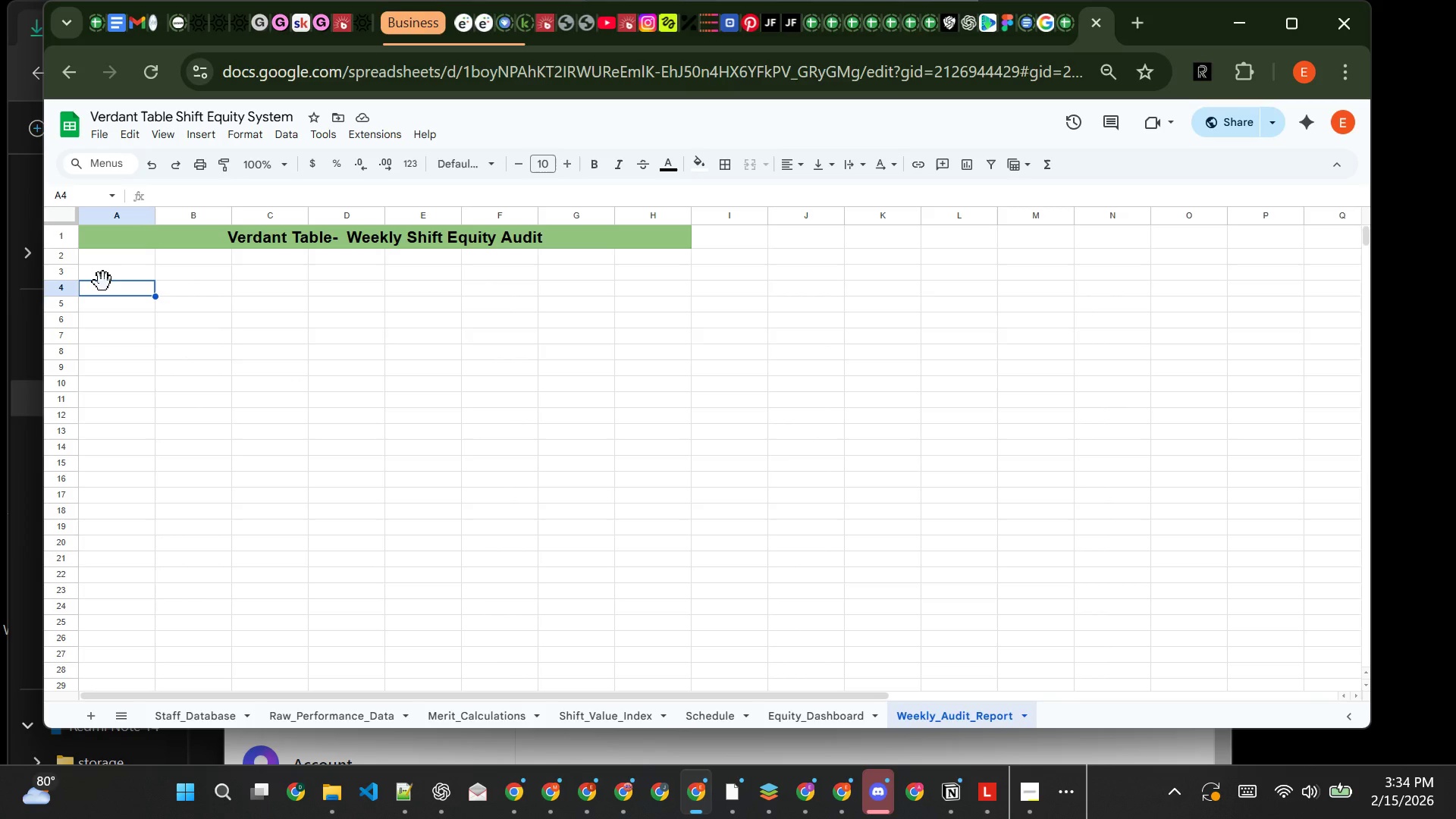 
type(TotAL )
key(Backspace)
key(Backspace)
key(Backspace)
key(Backspace)
type(tal Staff )
 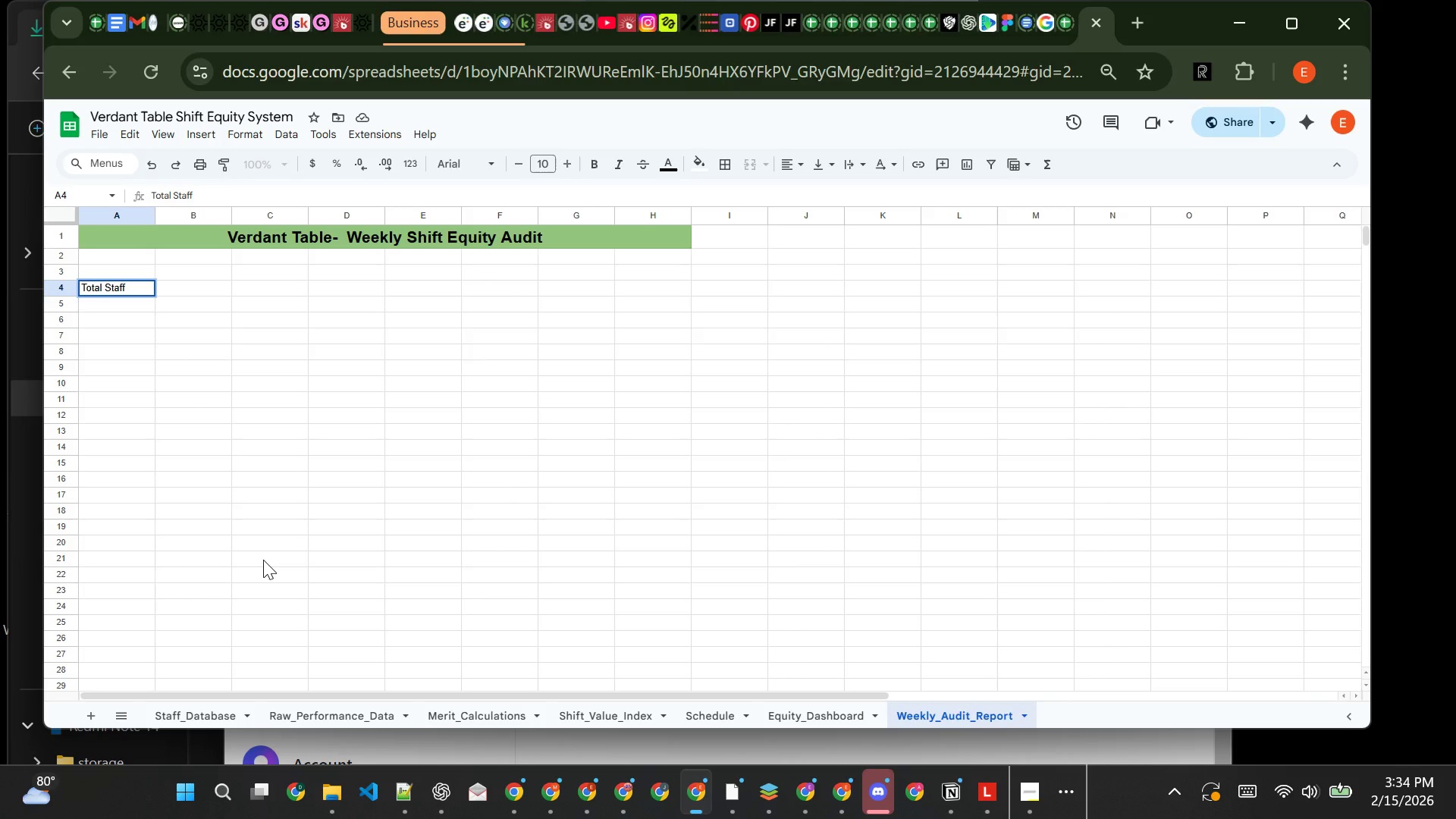 
type(Scheduled)
 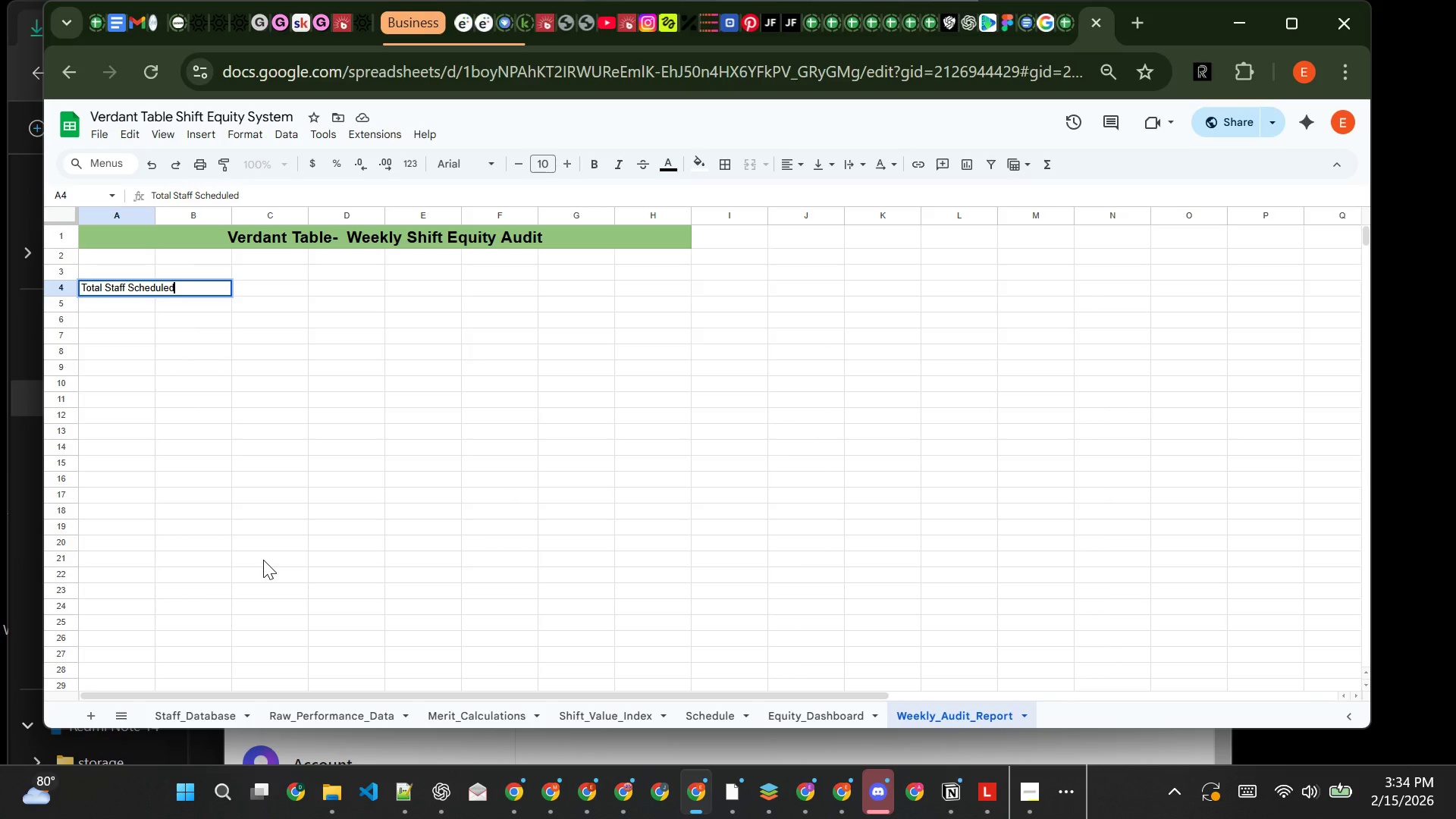 
key(Enter)
 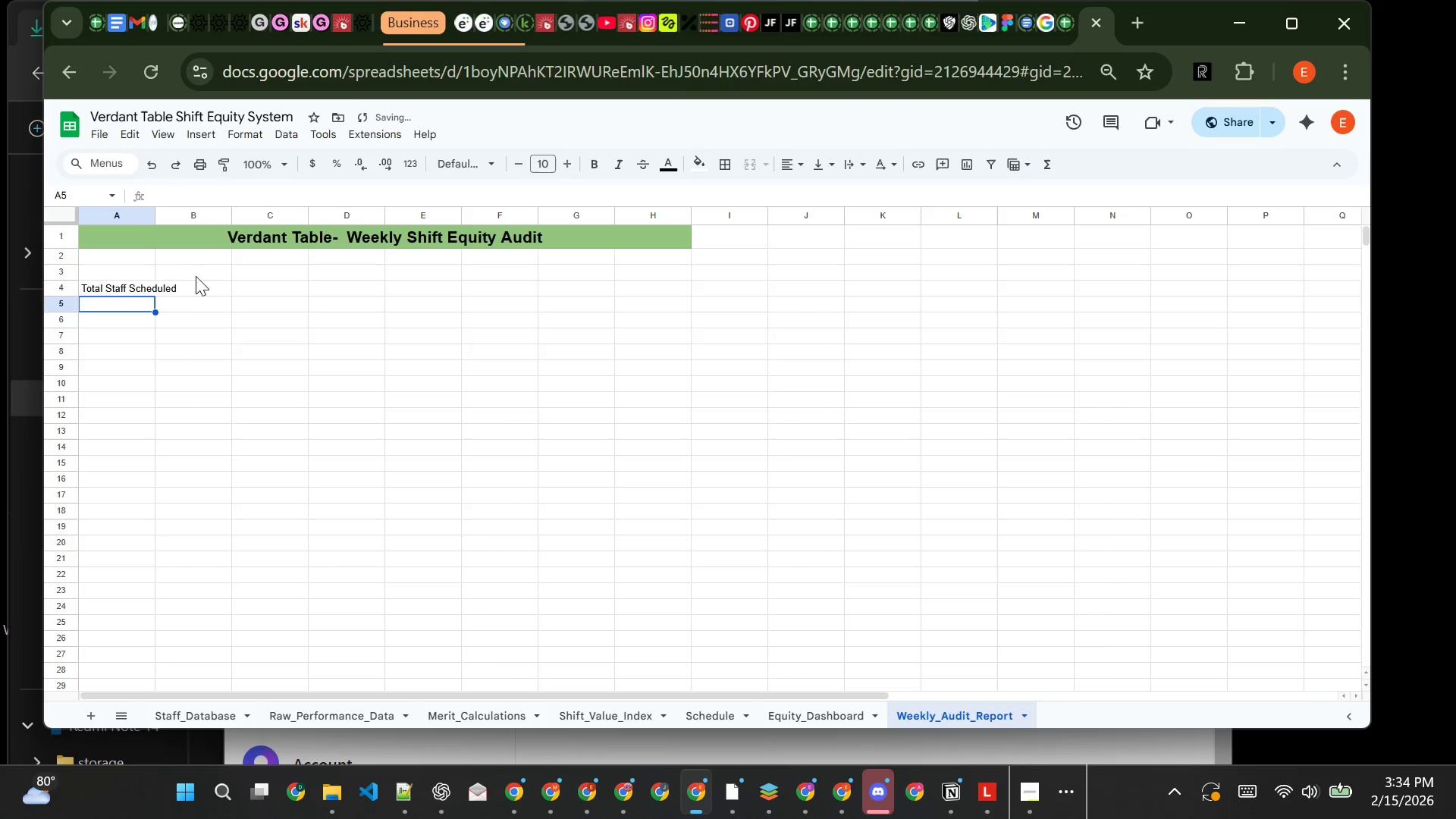 
left_click([201, 286])
 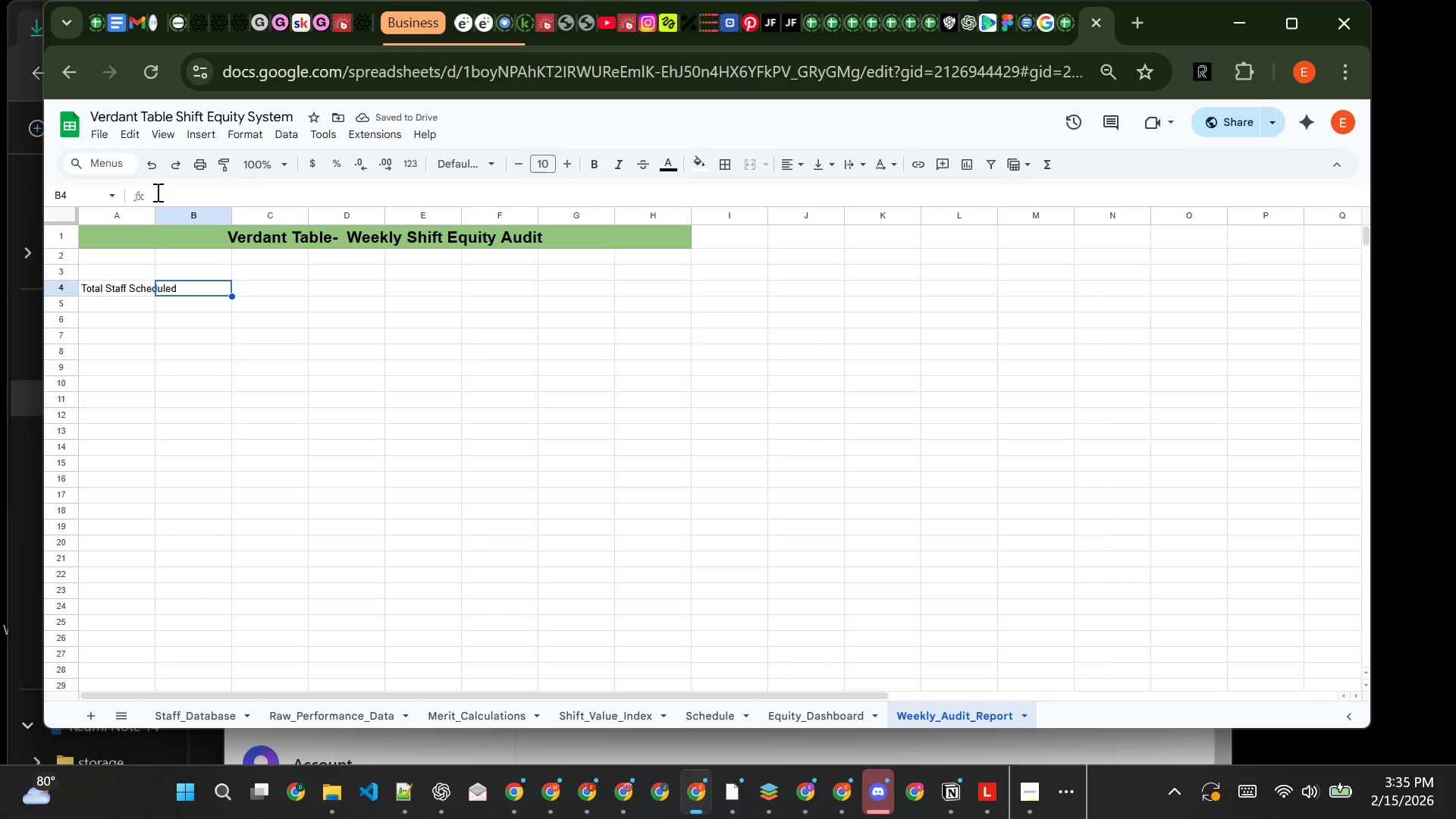 
left_click([156, 192])
 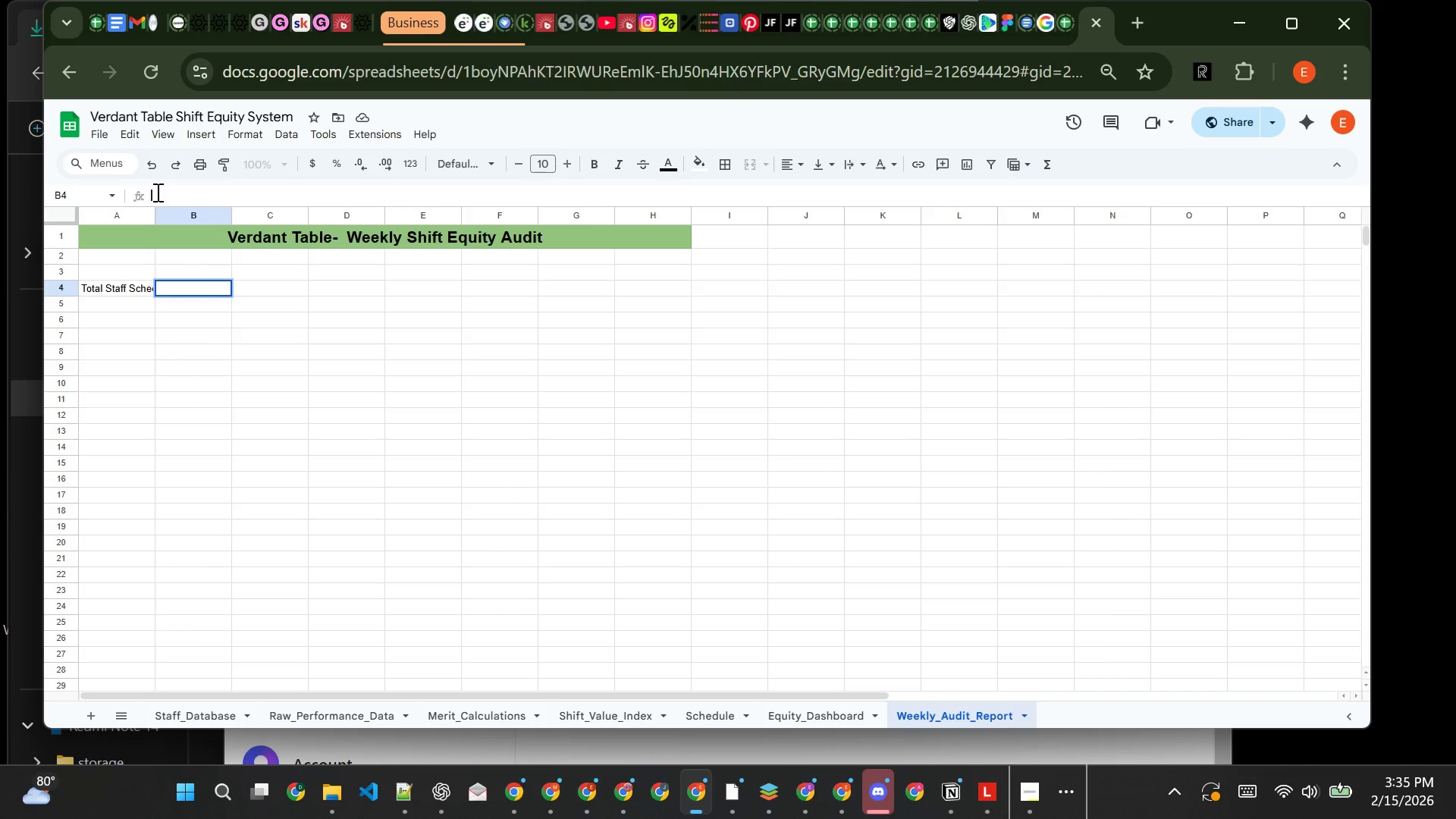 
type(-COUNTA)
 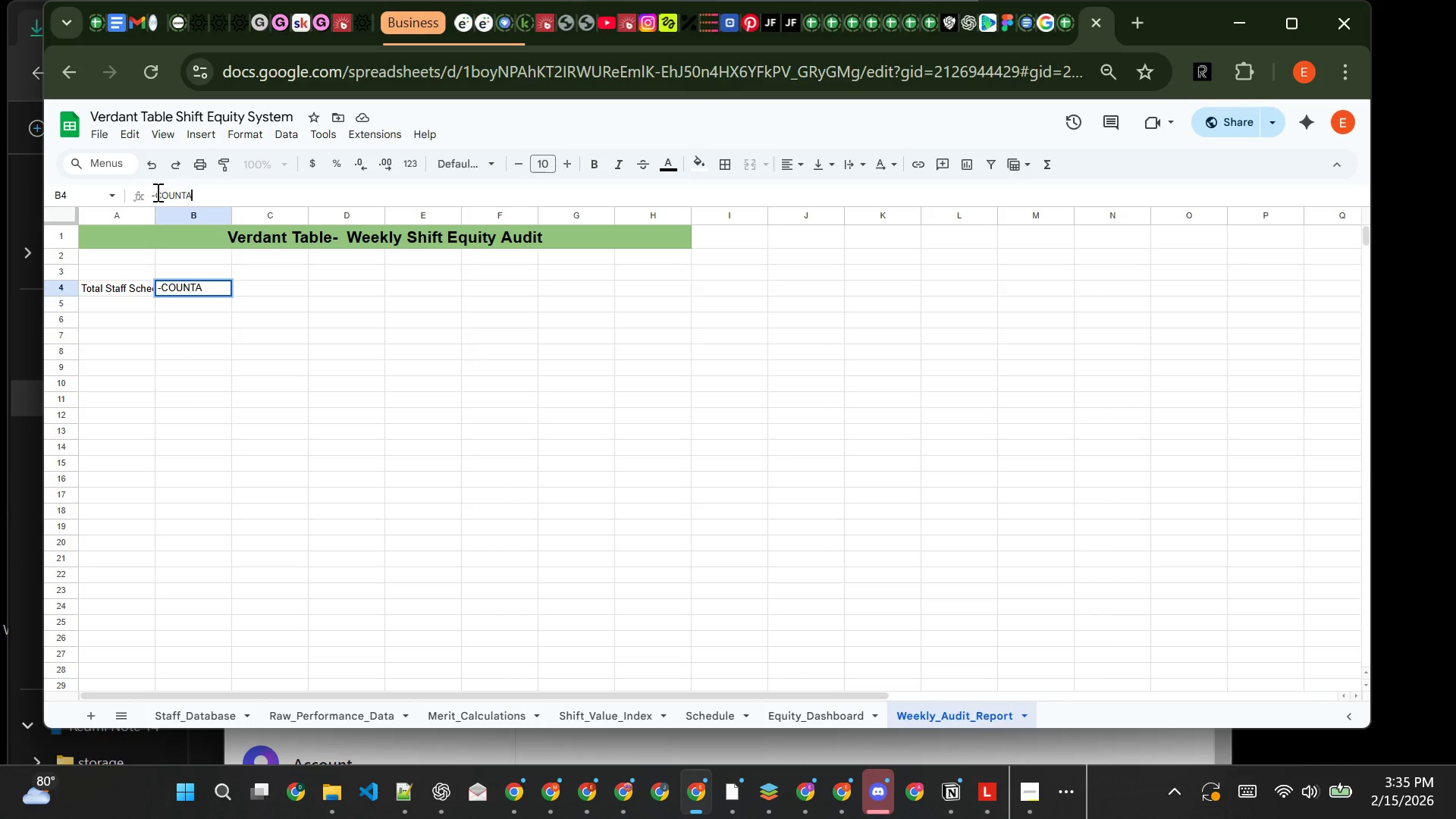 
type((UNIQUE)
 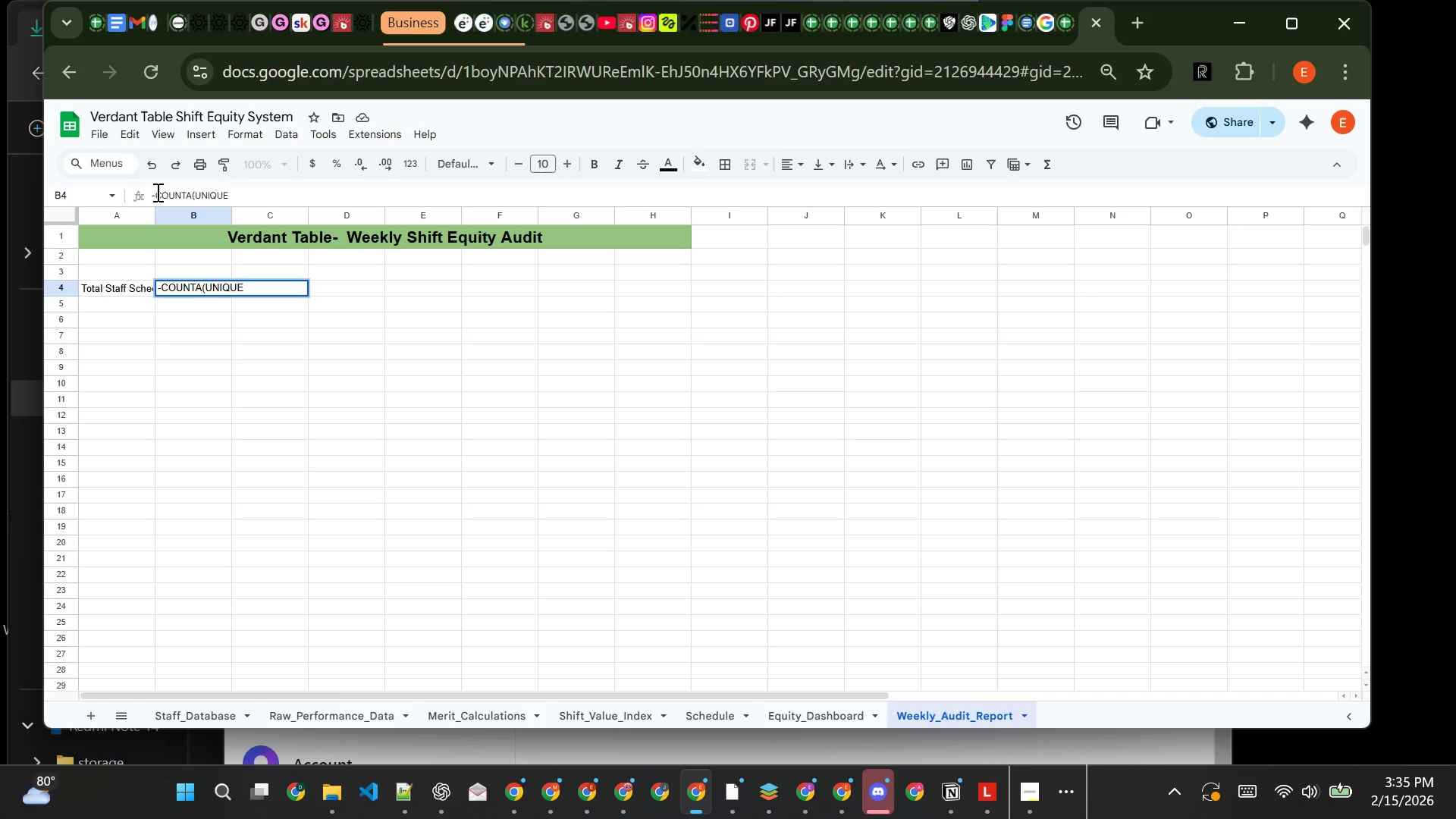 
type((FILTER(Schedule!C2:C200,s)
key(Backspace)
type(S)
 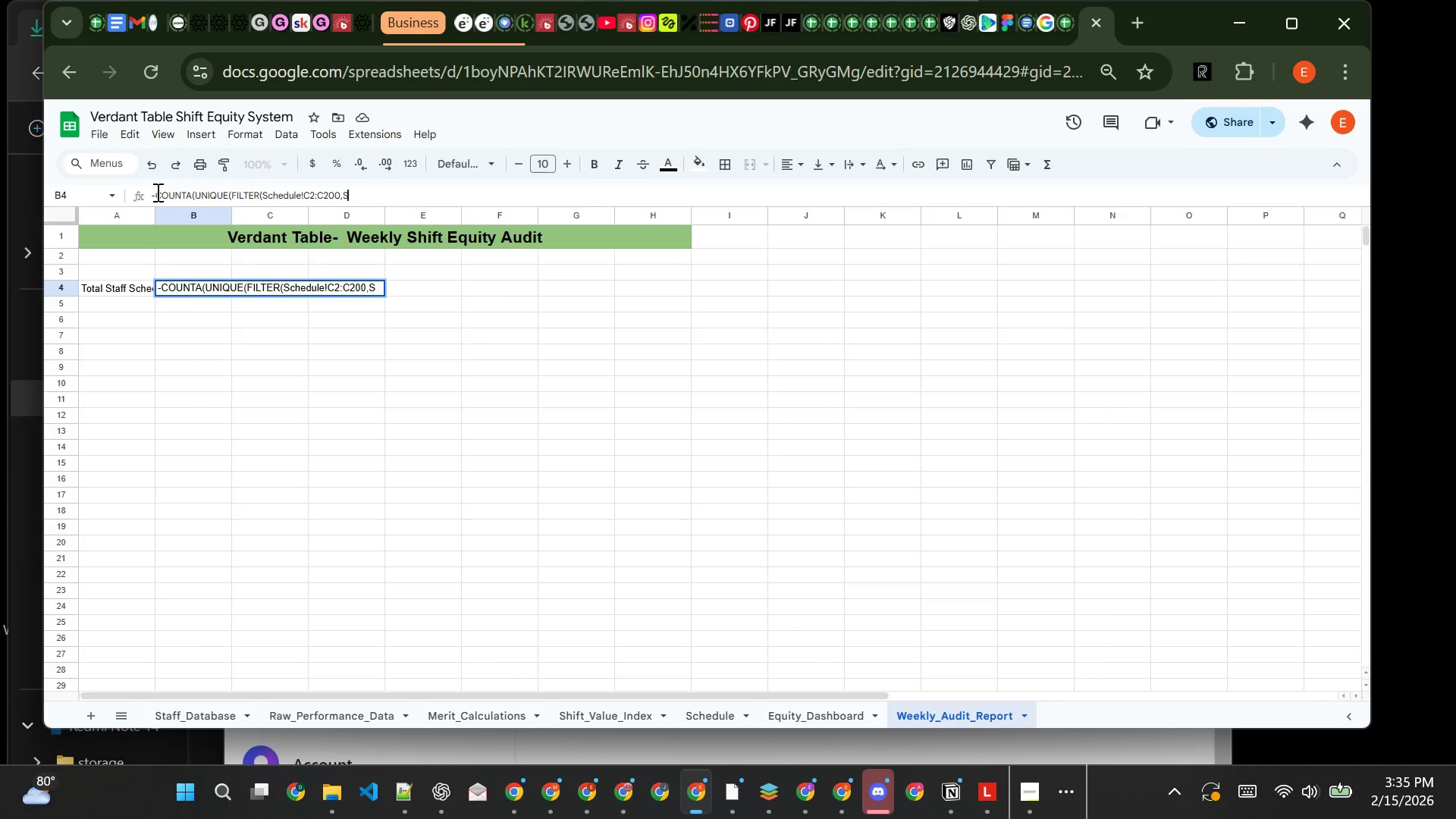 
type(chedule!)
 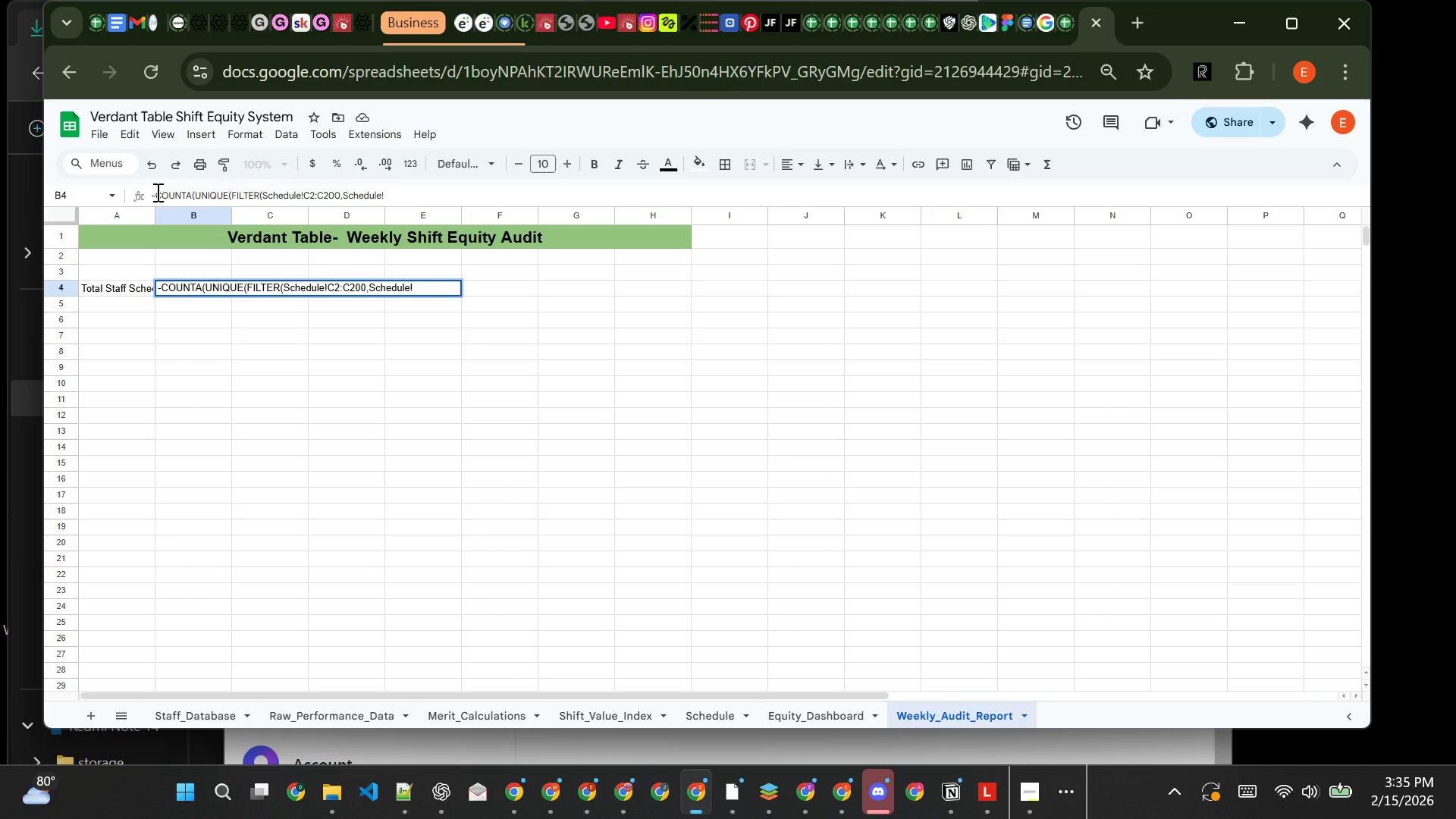 
wait(7.3)
 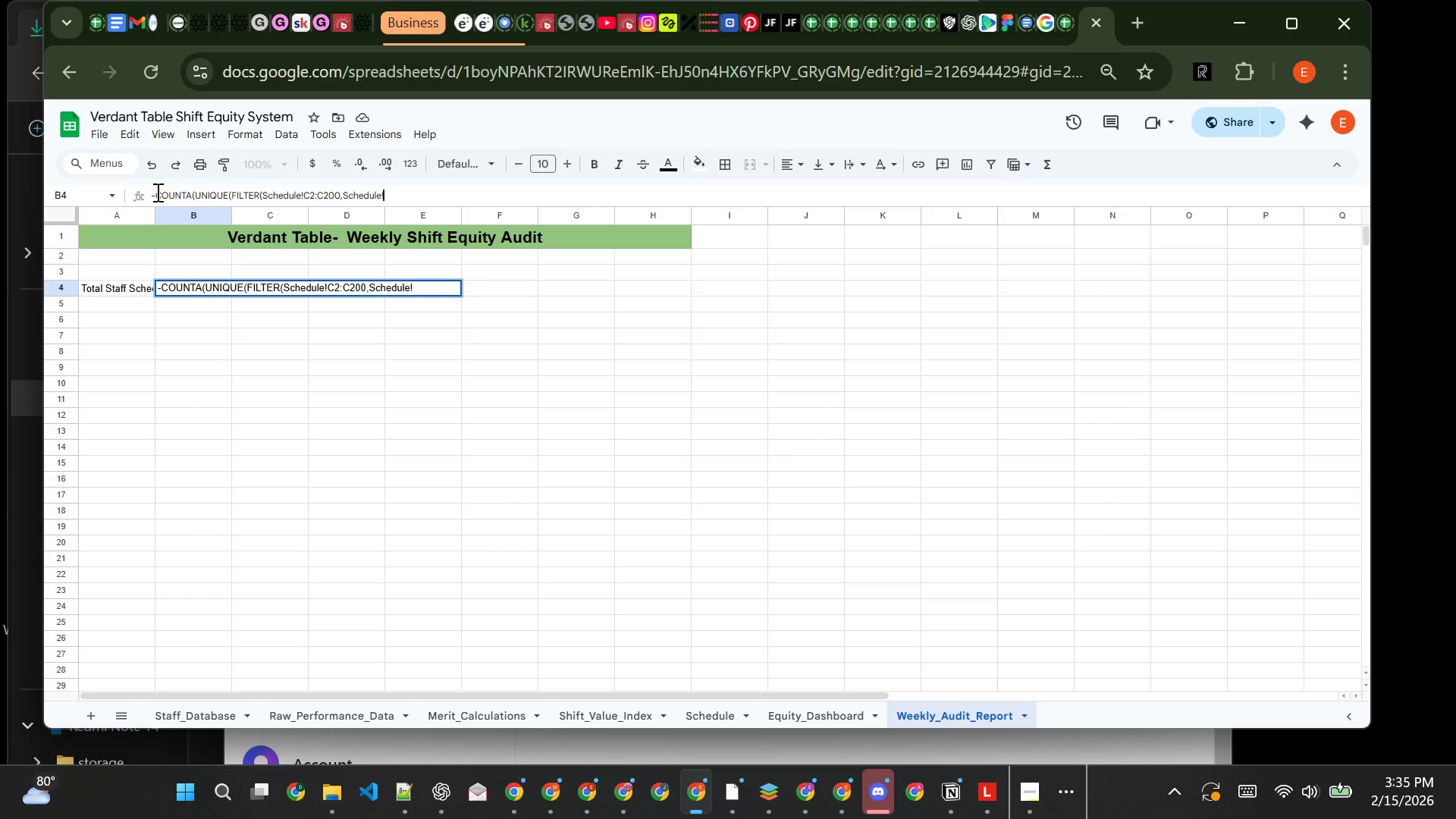 
type(c2)
key(Backspace)
key(Backspace)
type(C2:C200<>""))))
 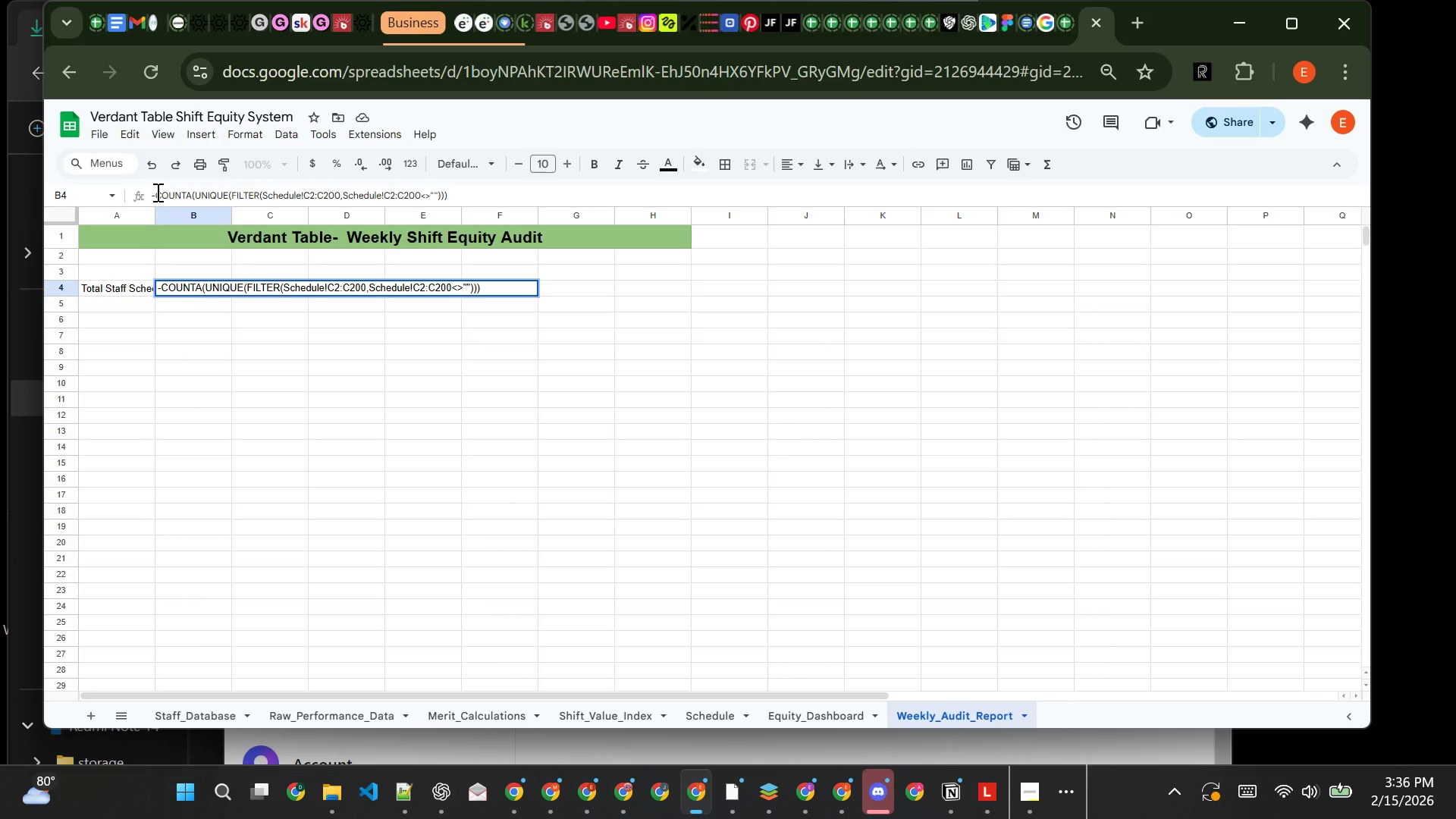 
key(Enter)
 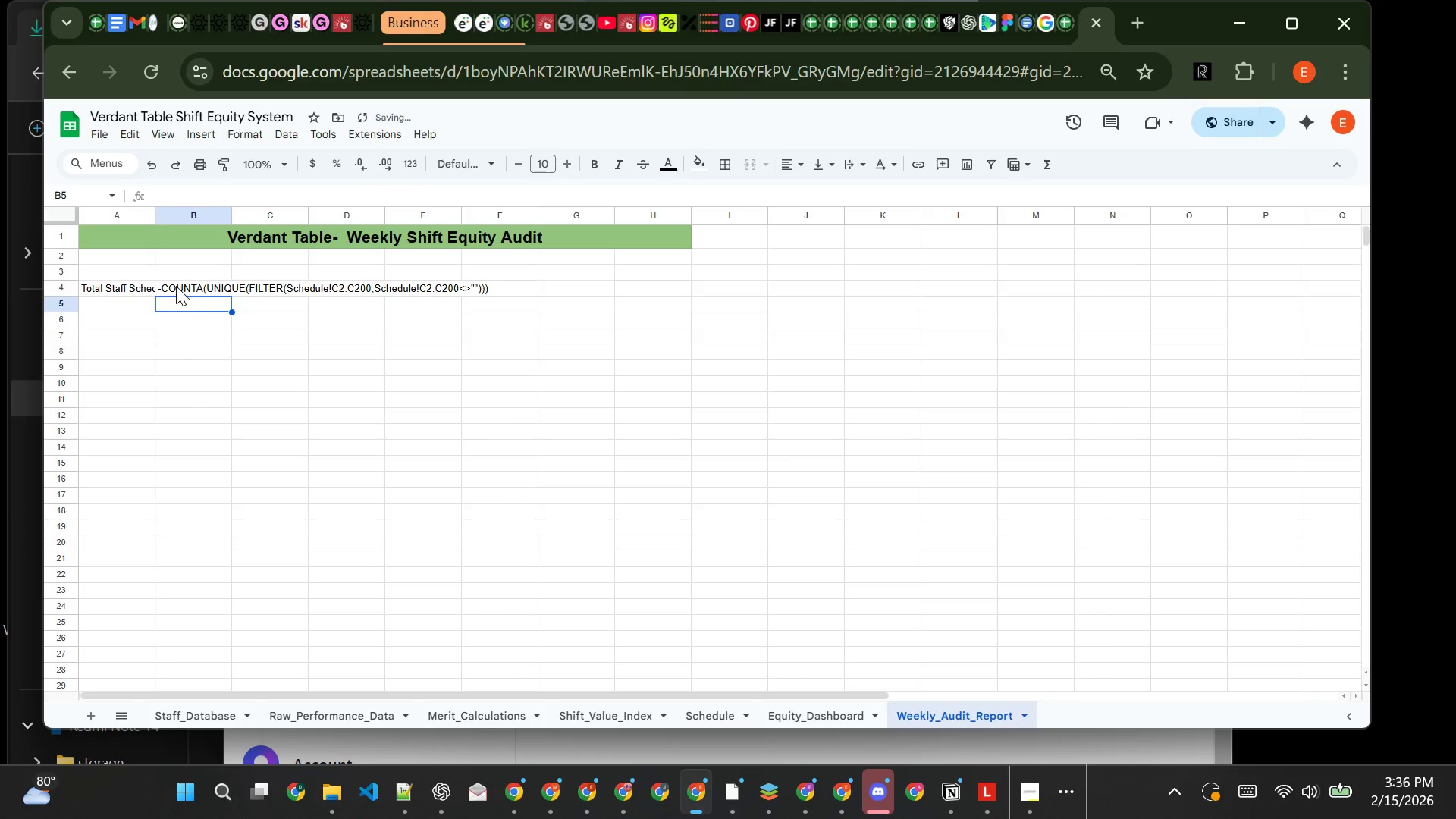 
left_click([176, 285])
 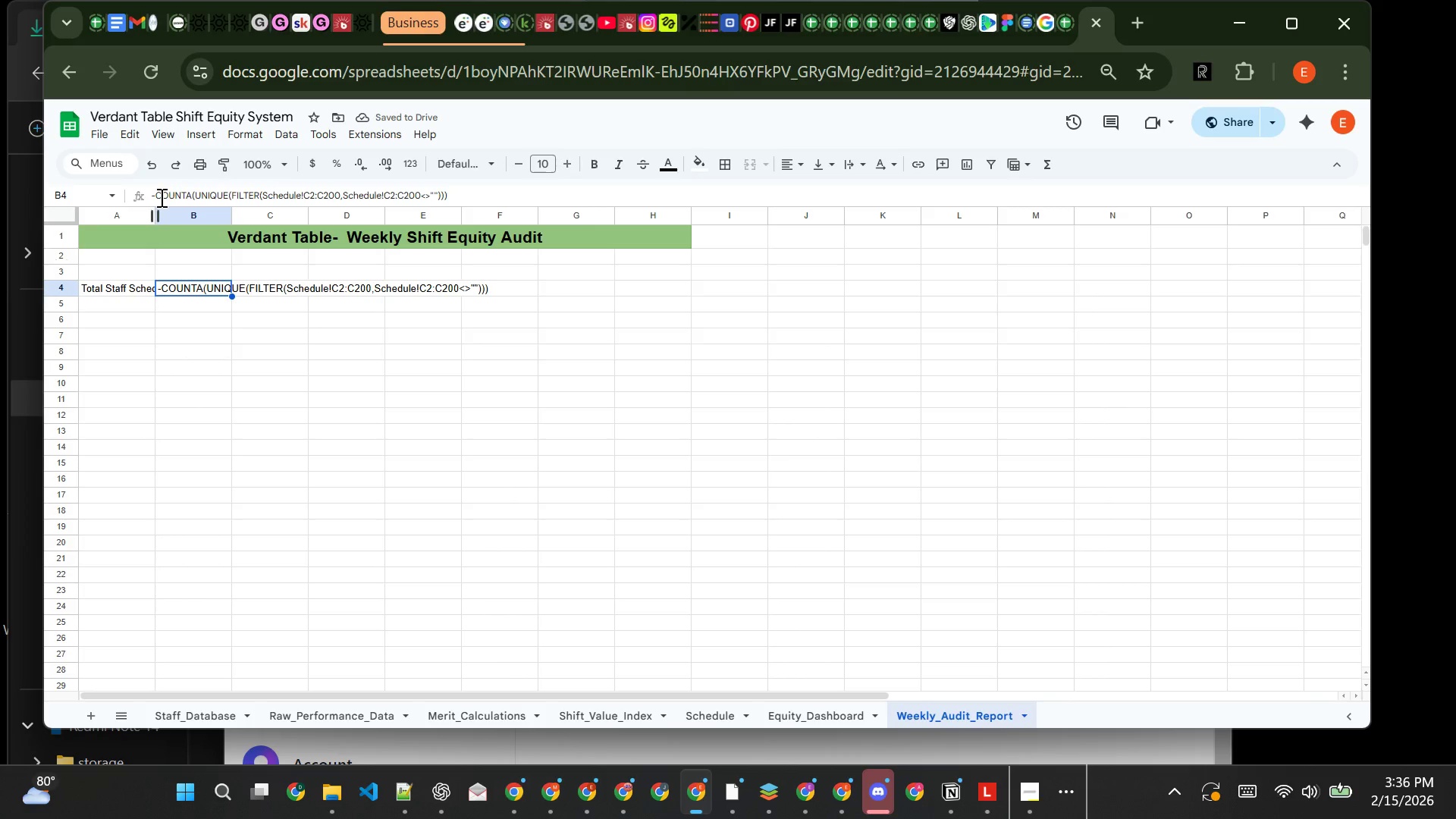 
left_click([156, 193])
 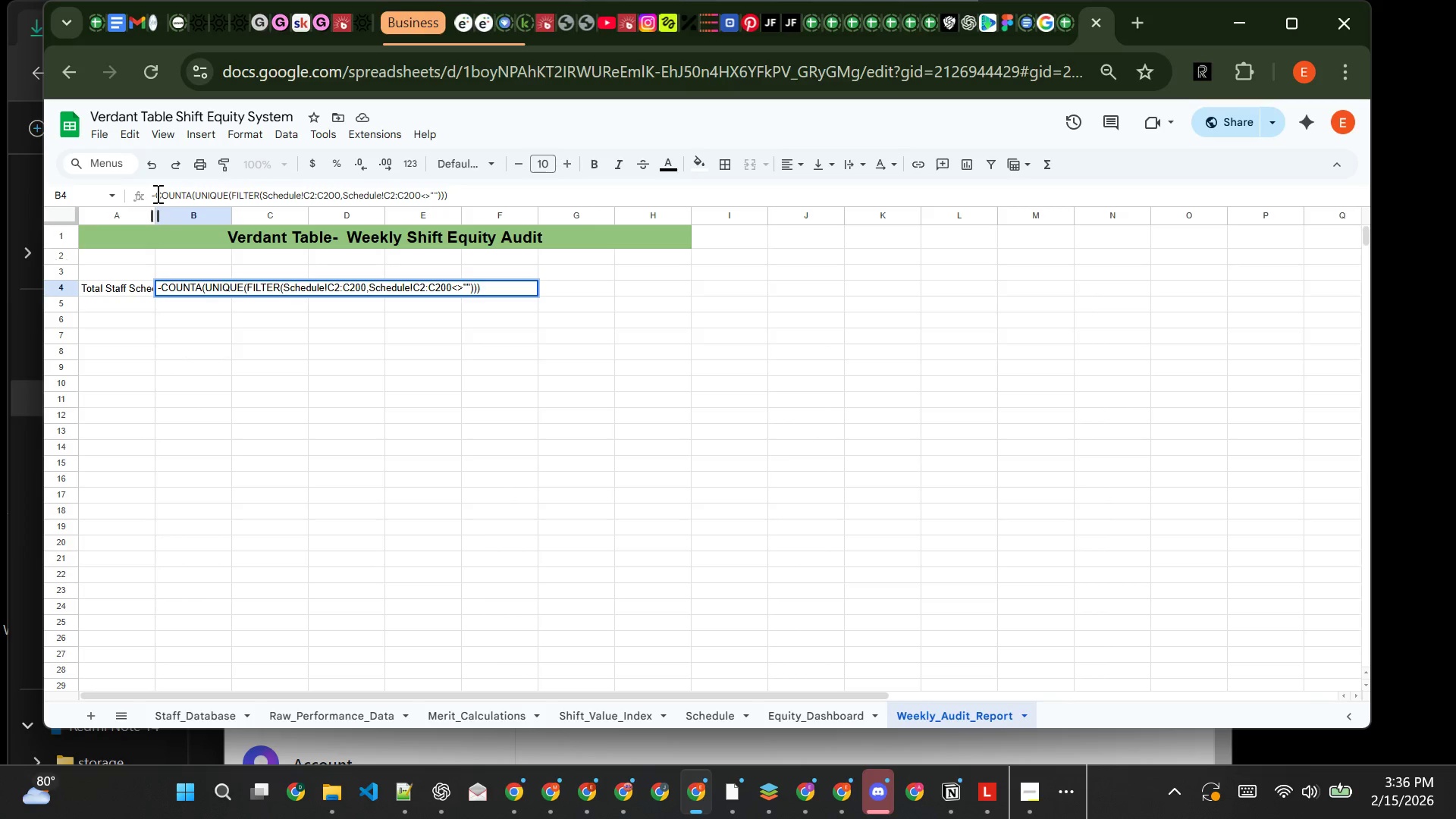 
key(Backspace)
 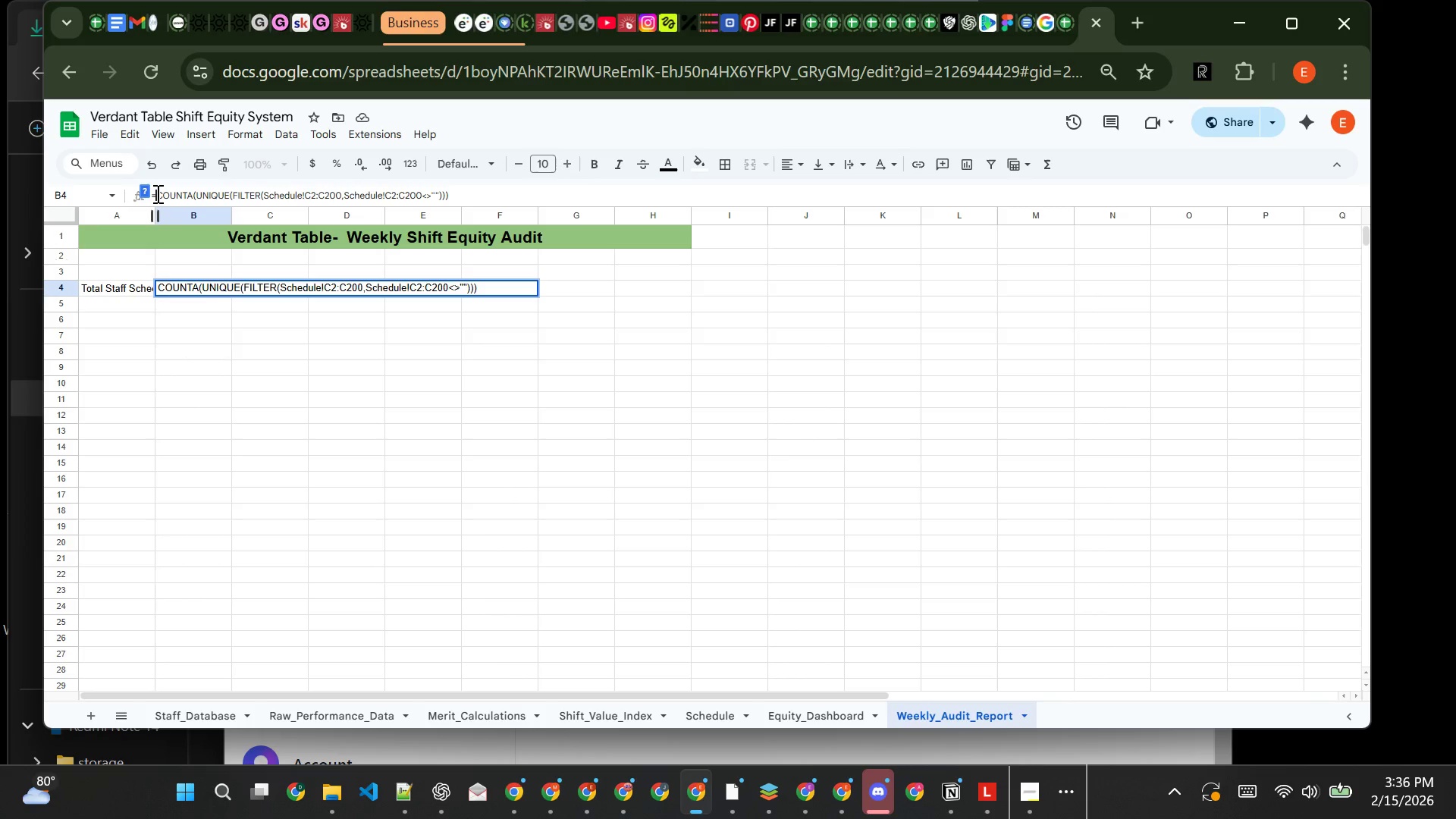 
key(Equal)
 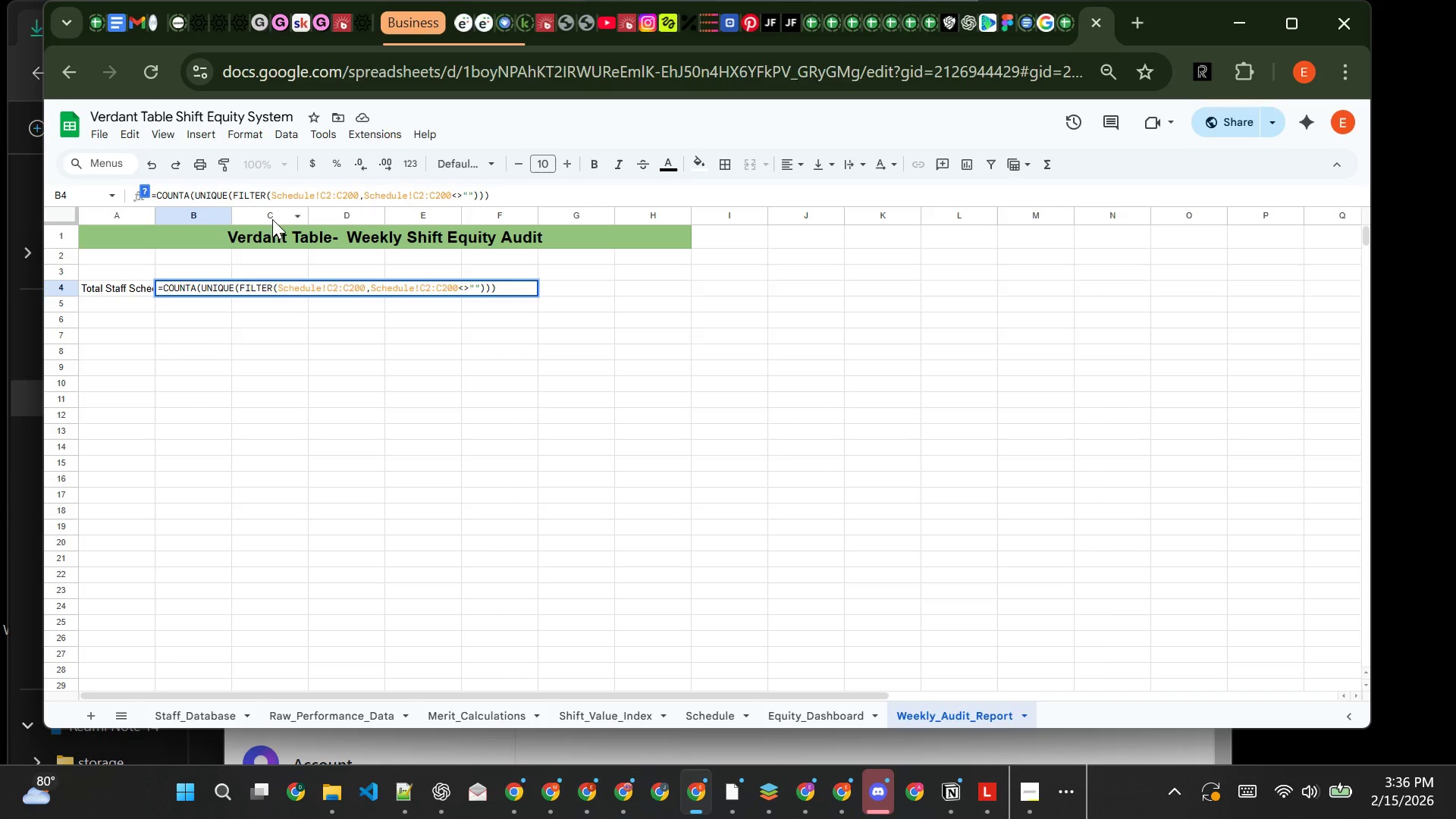 
key(Enter)
 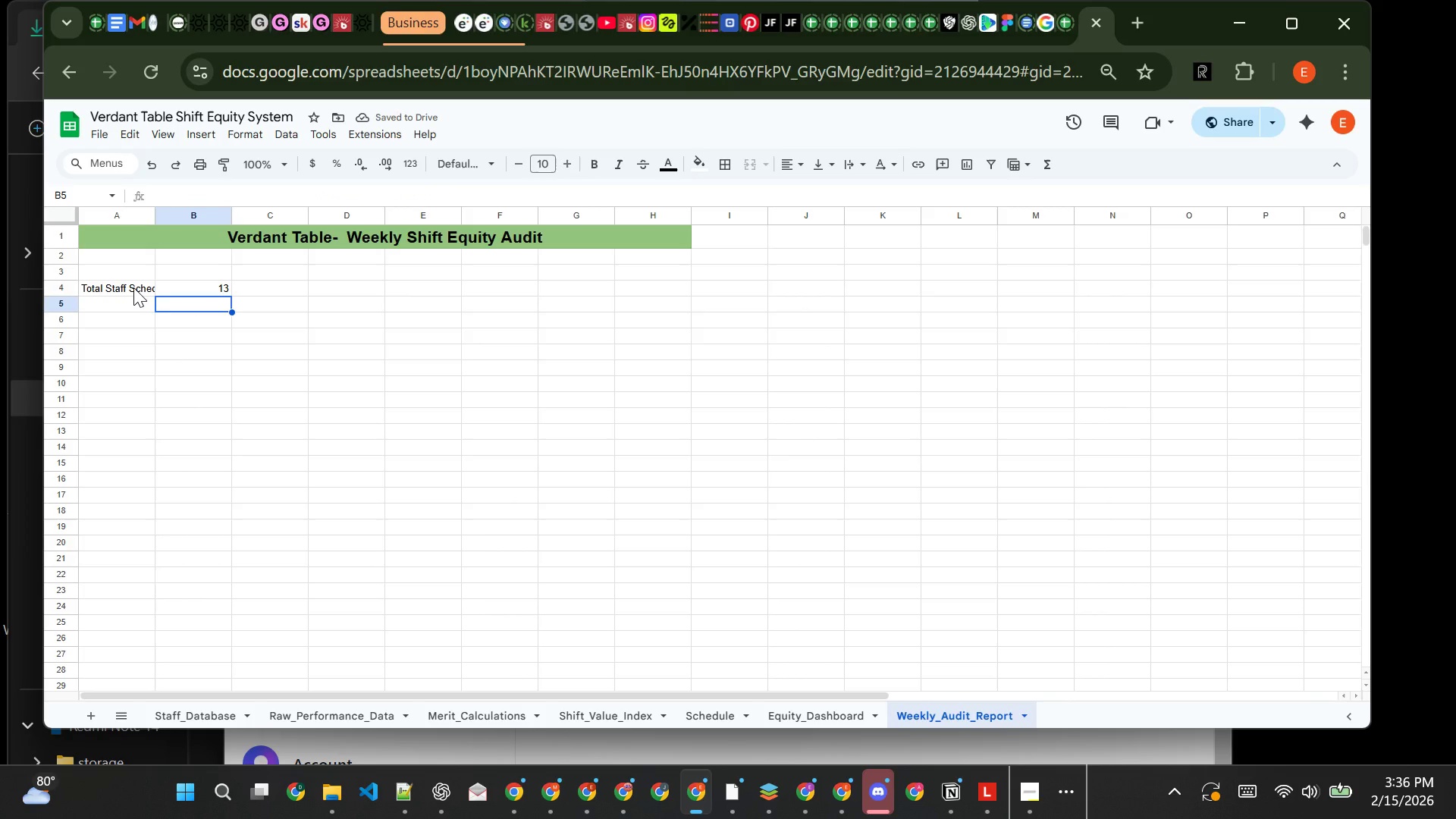 
left_click([133, 287])
 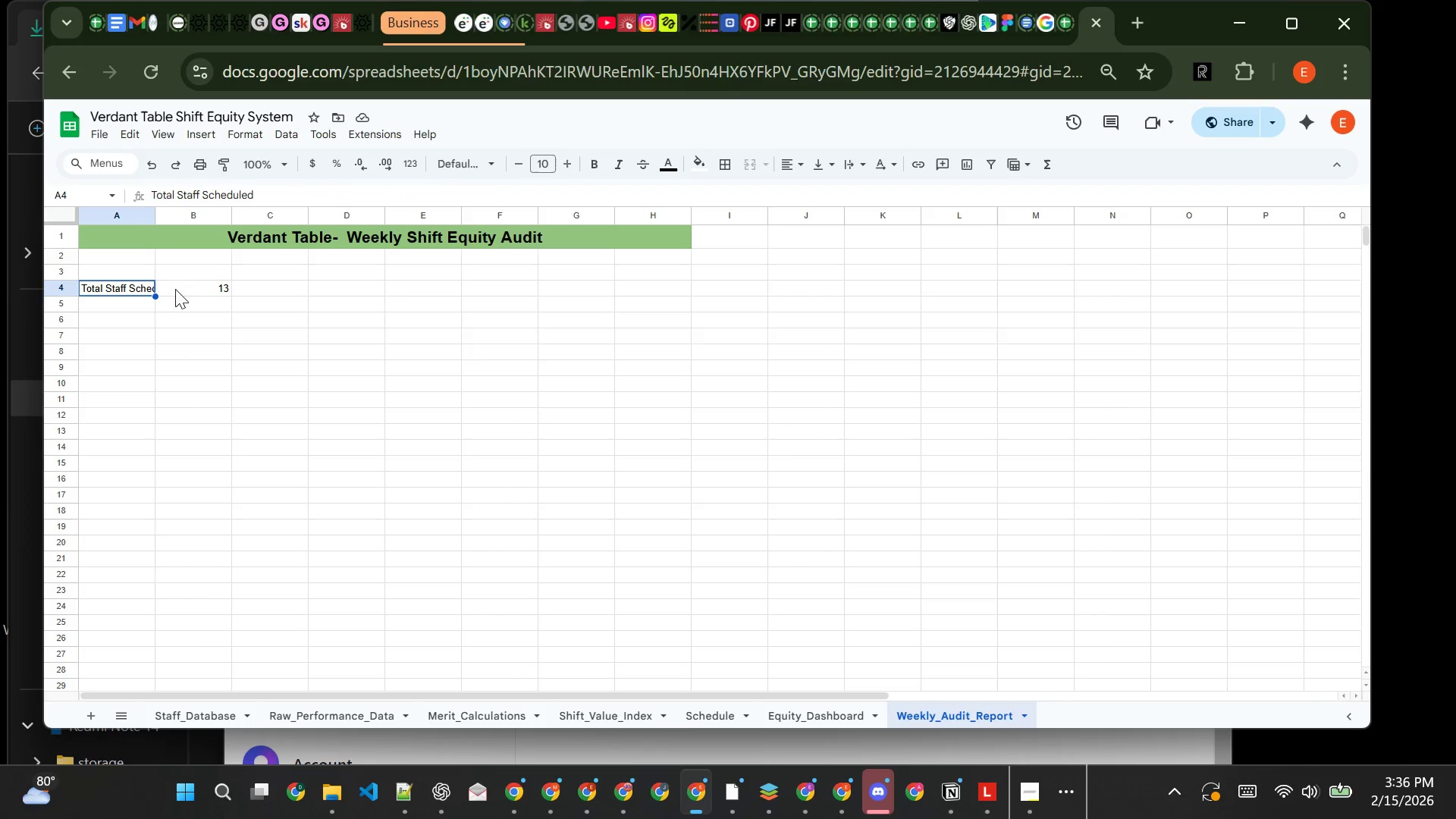 
left_click([190, 292])
 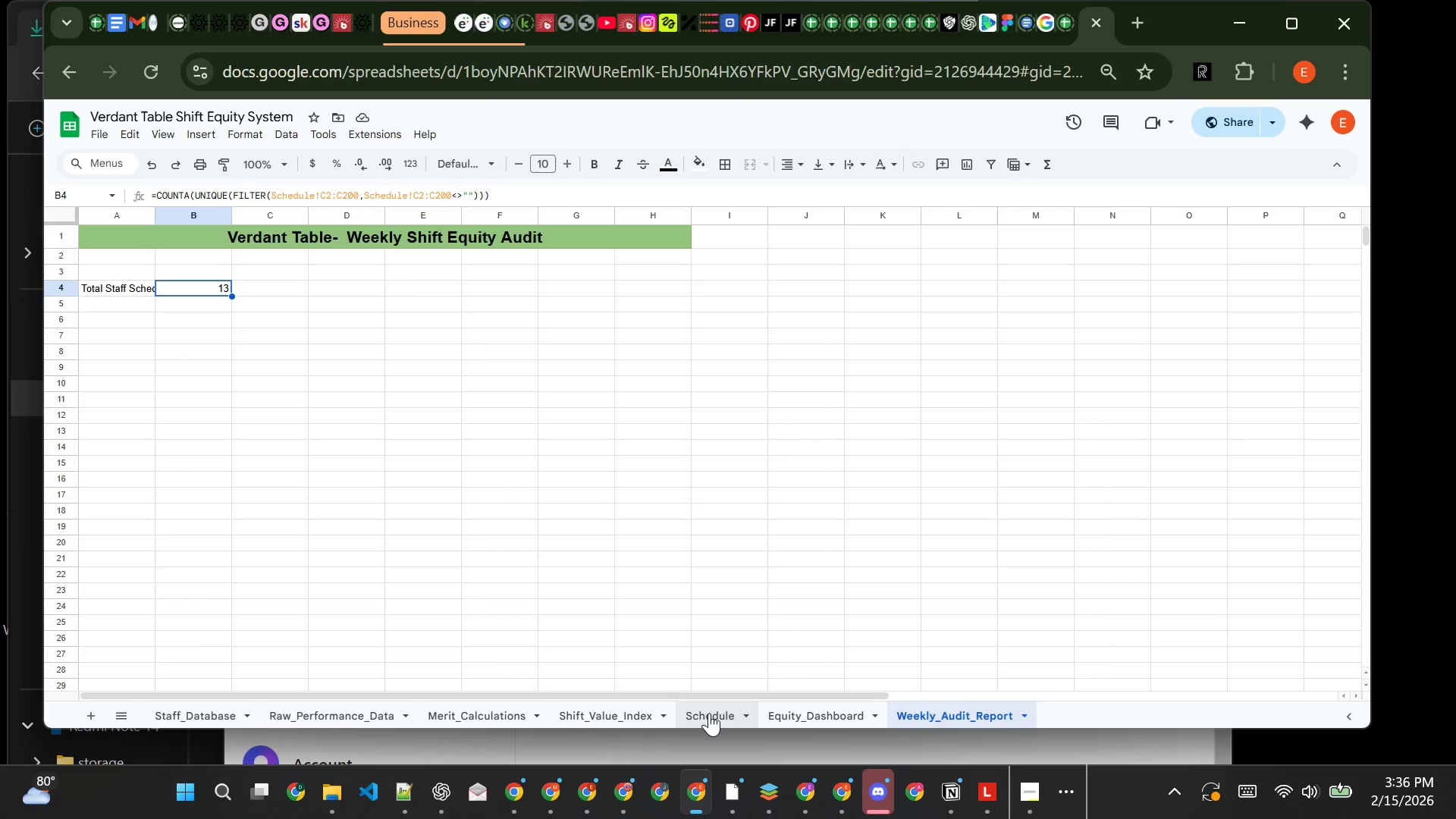 
left_click([709, 713])
 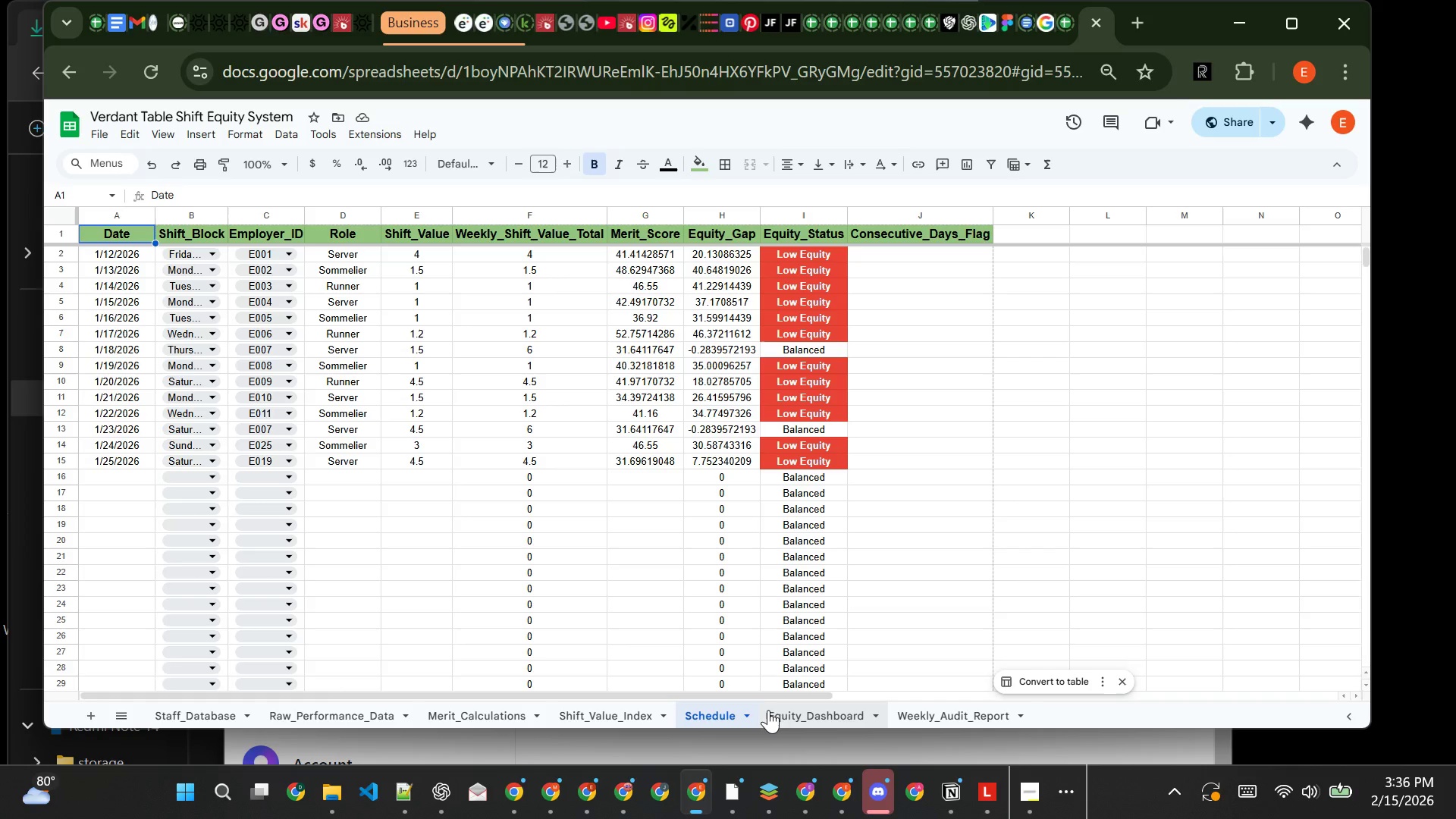 
wait(27.34)
 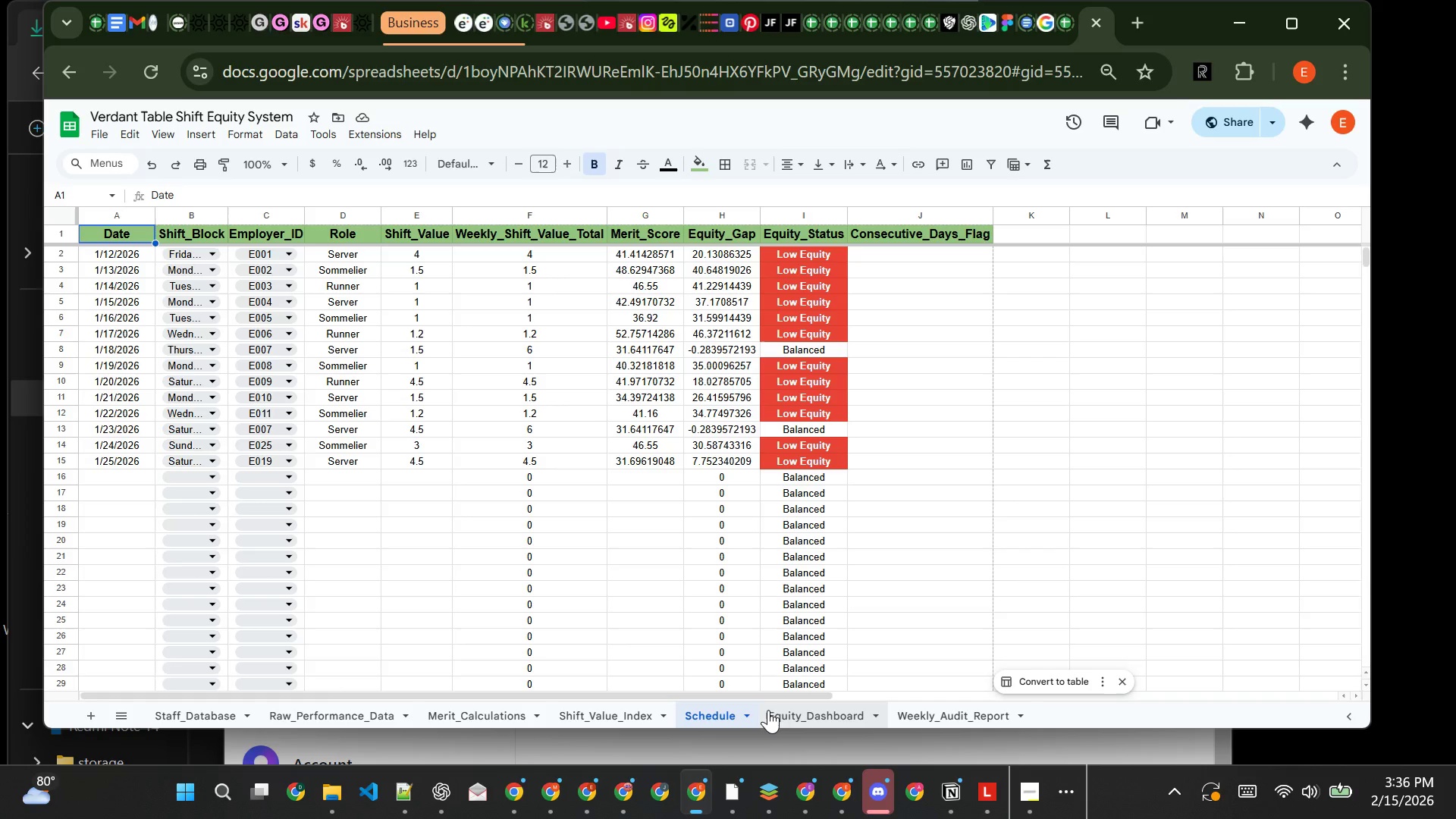 
left_click([182, 476])
 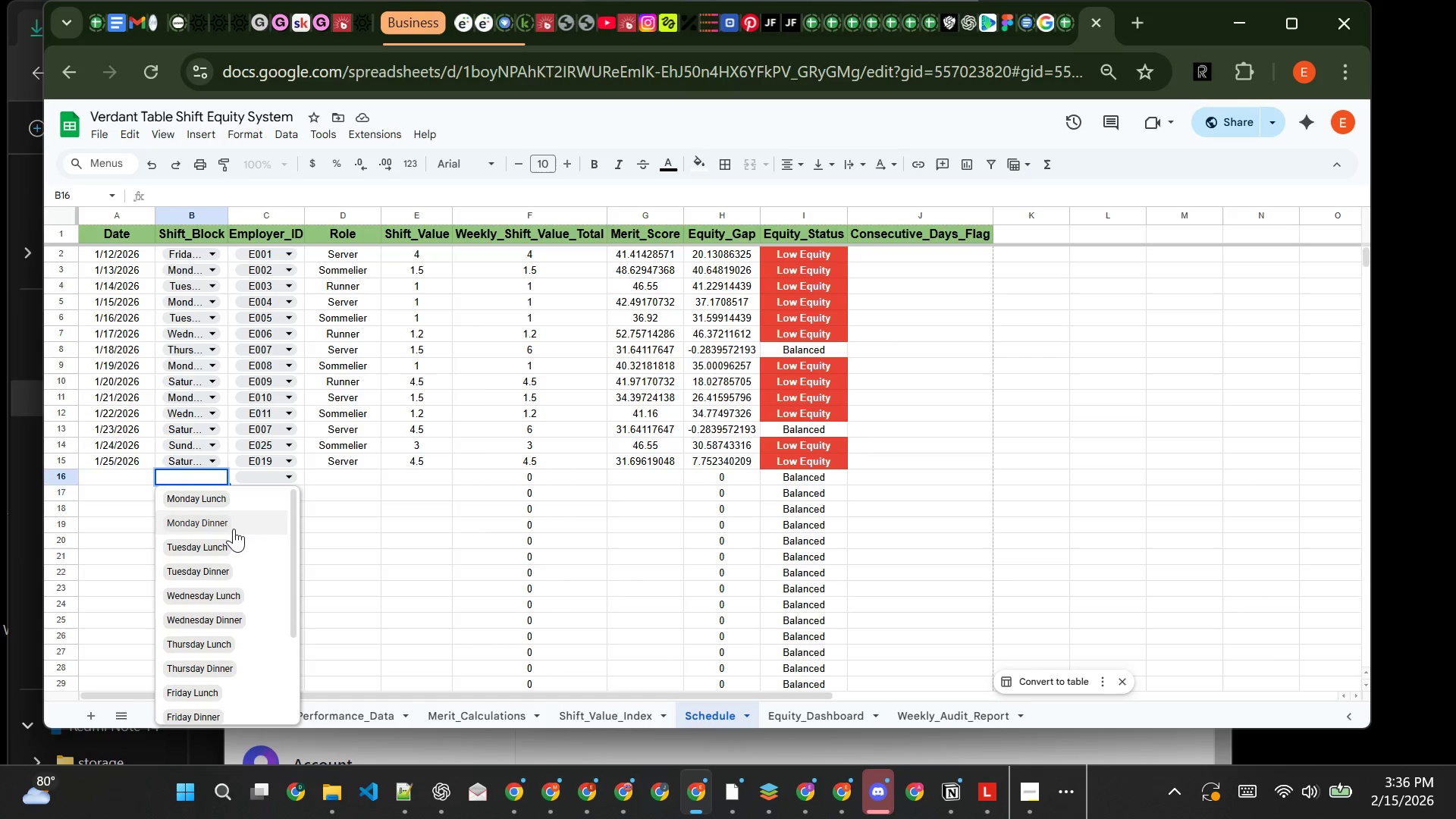 
left_click([234, 529])
 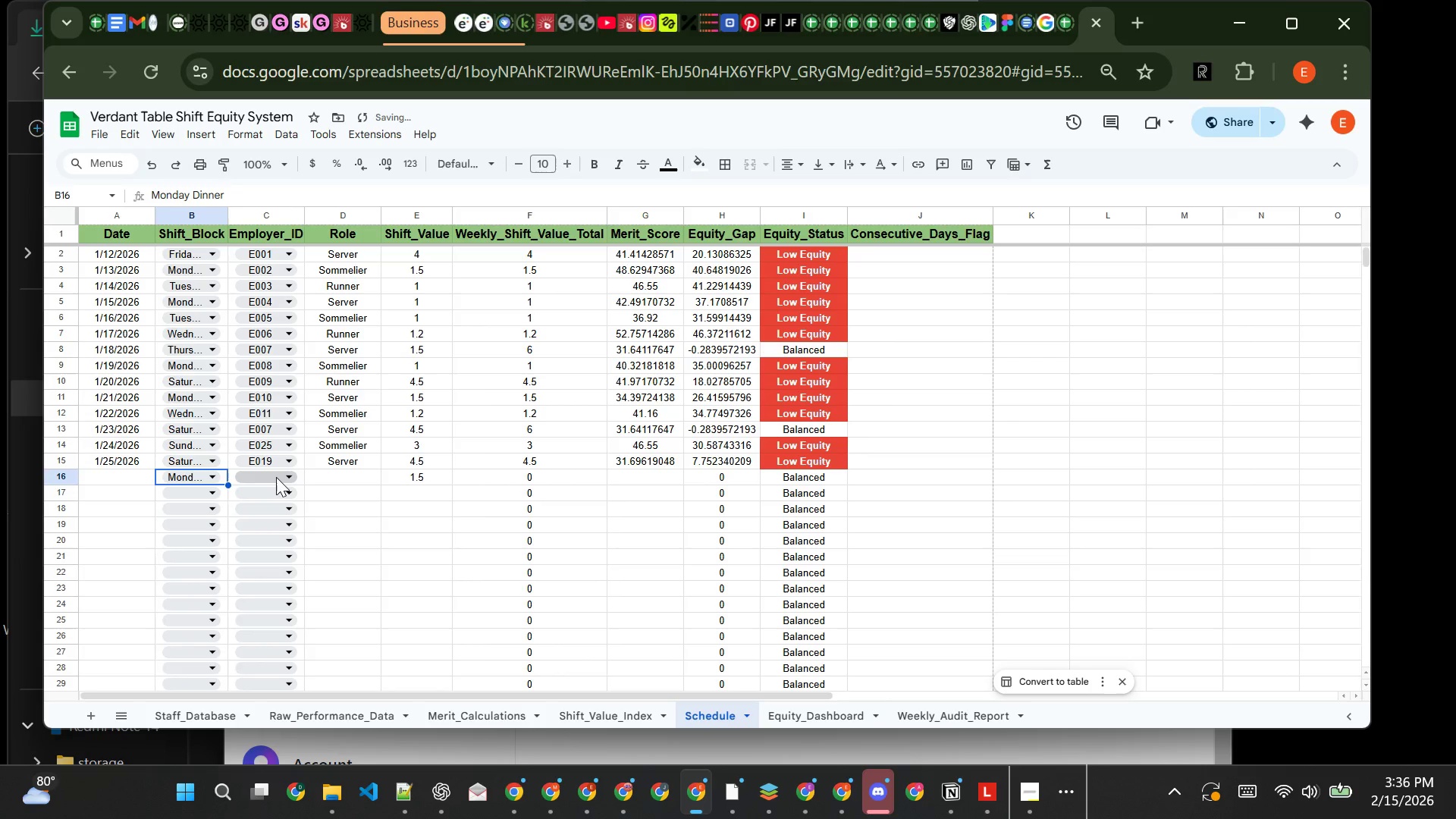 
left_click([276, 477])
 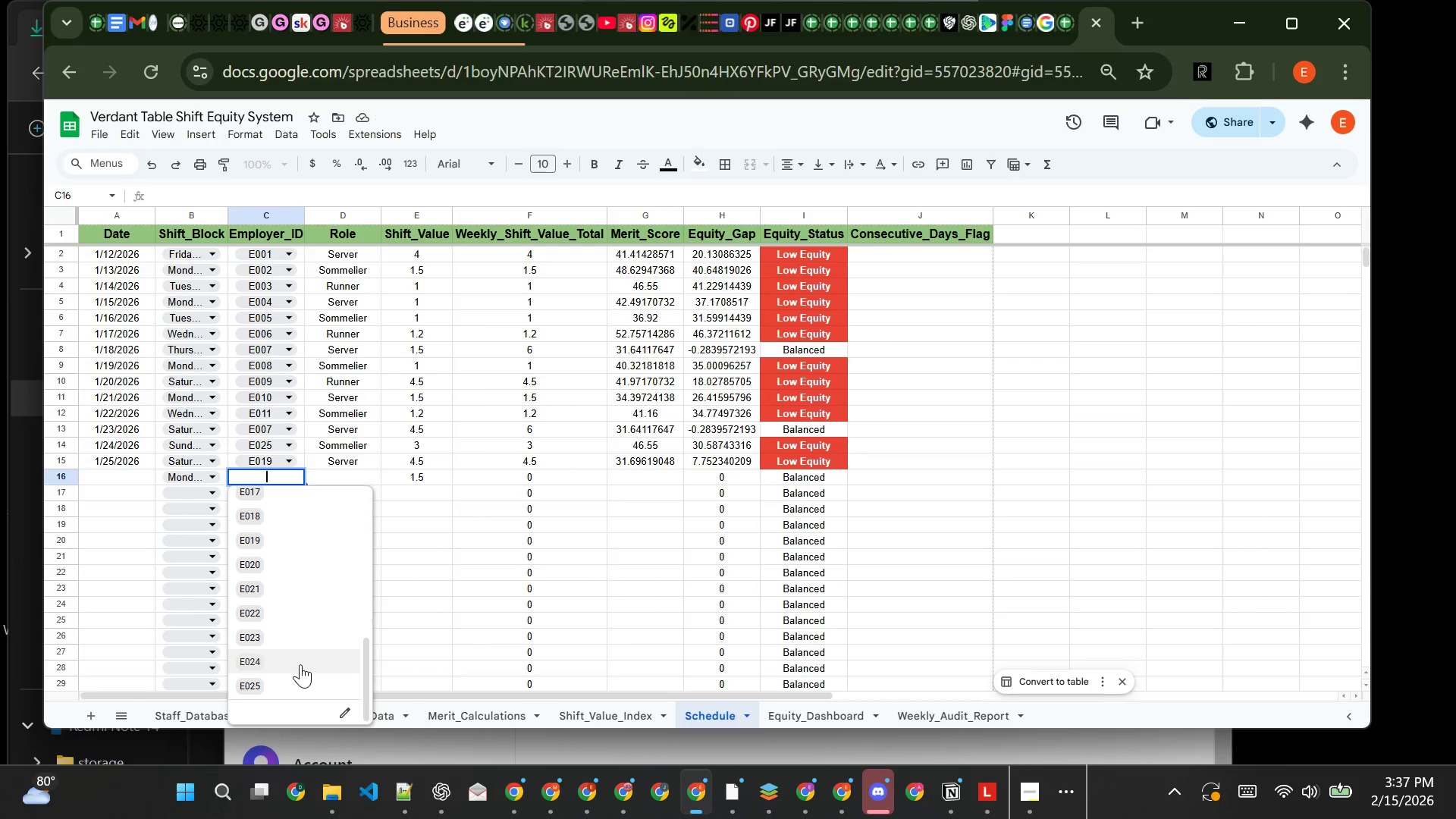 
wait(5.55)
 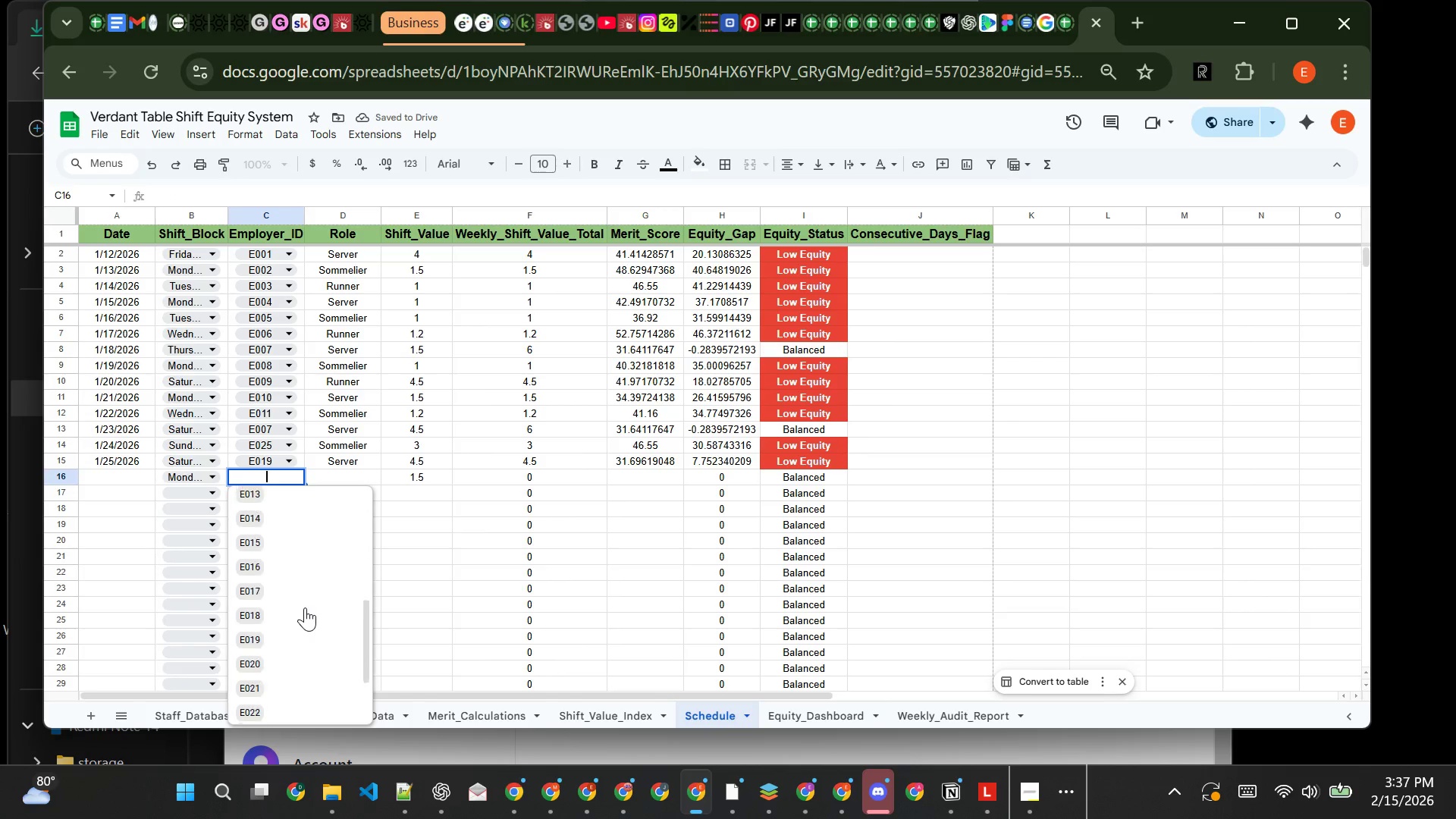 
left_click([300, 664])
 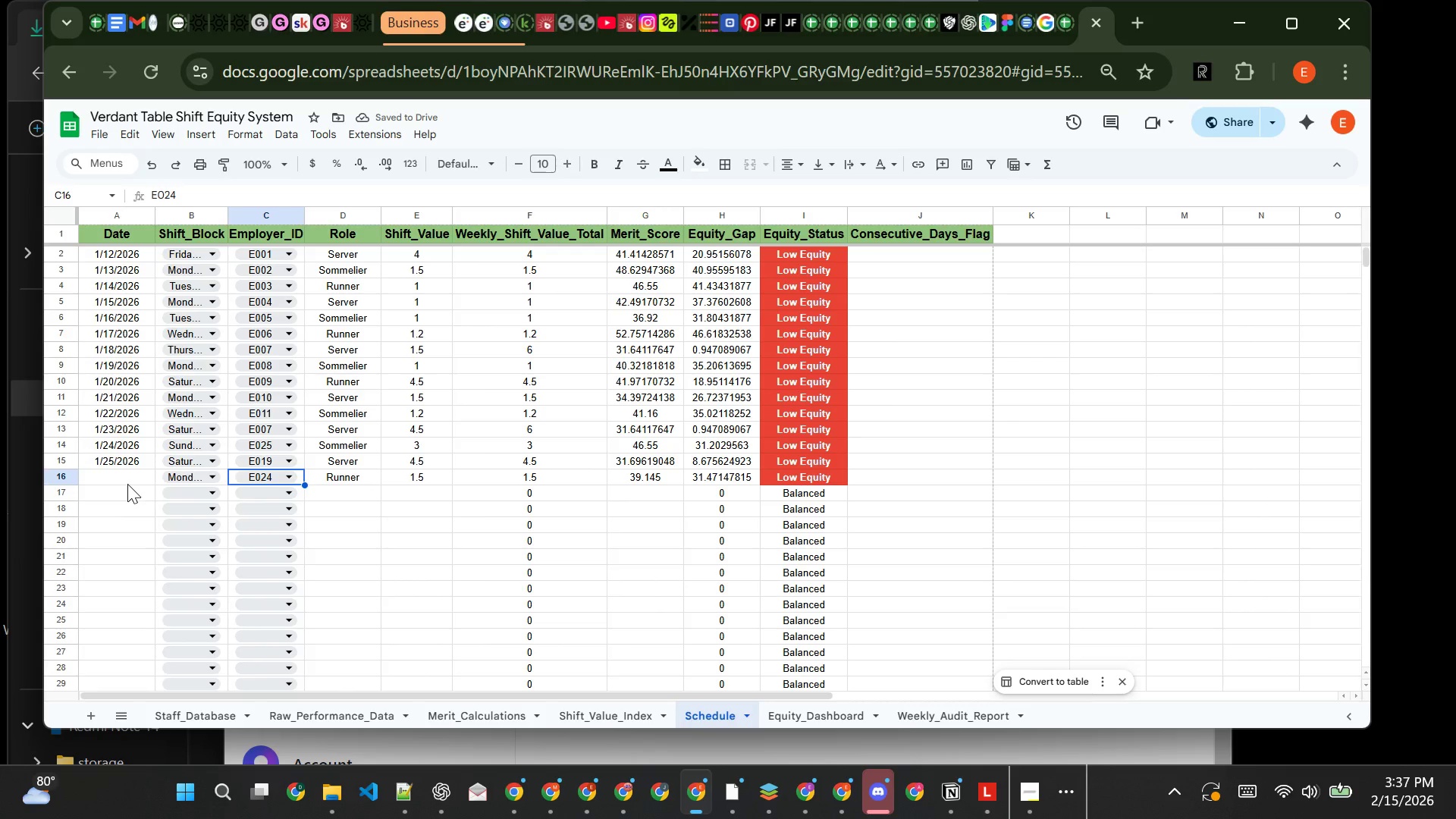 
left_click([148, 460])
 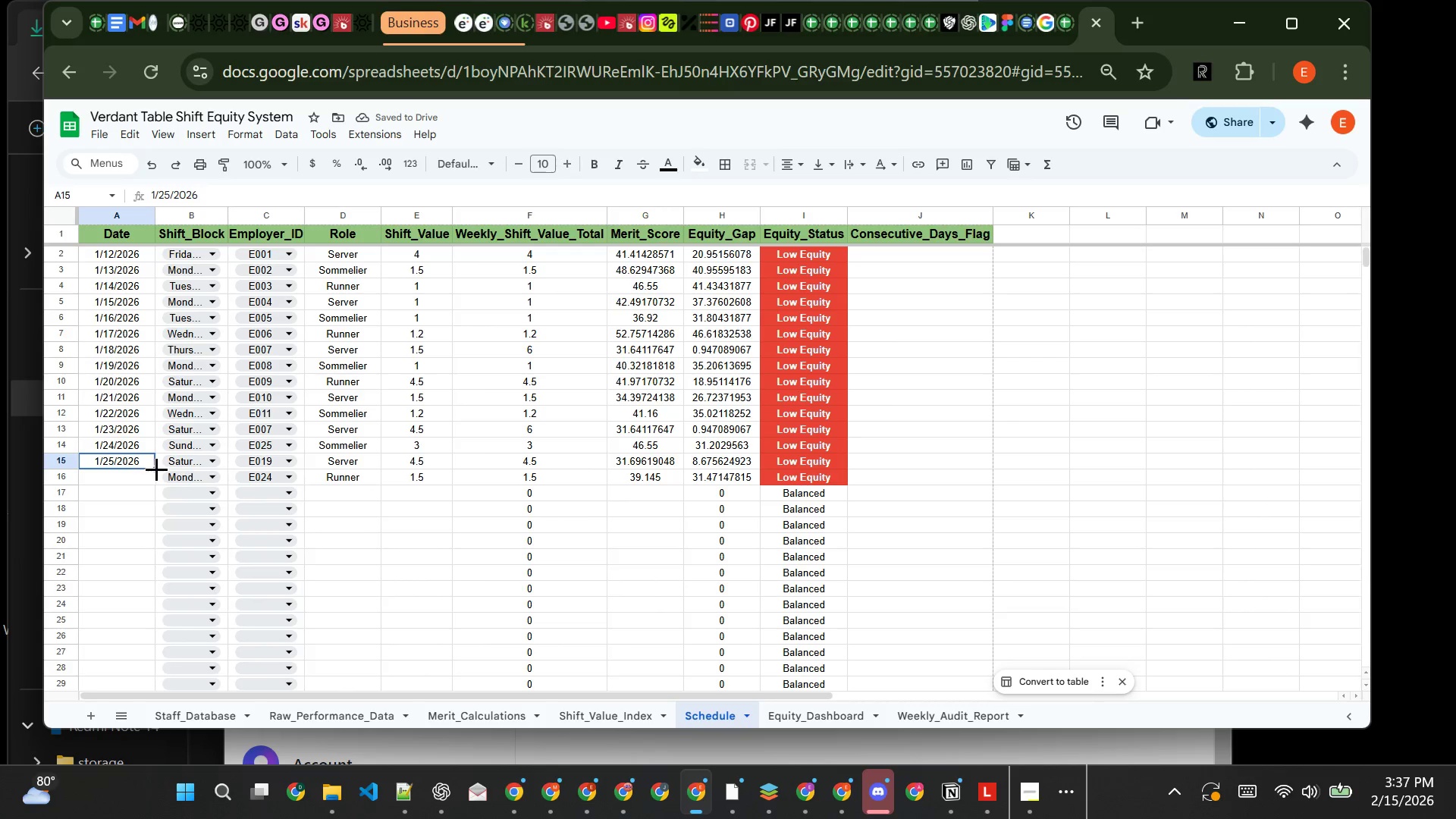 
left_click_drag(start_coordinate=[156, 469], to_coordinate=[155, 475])
 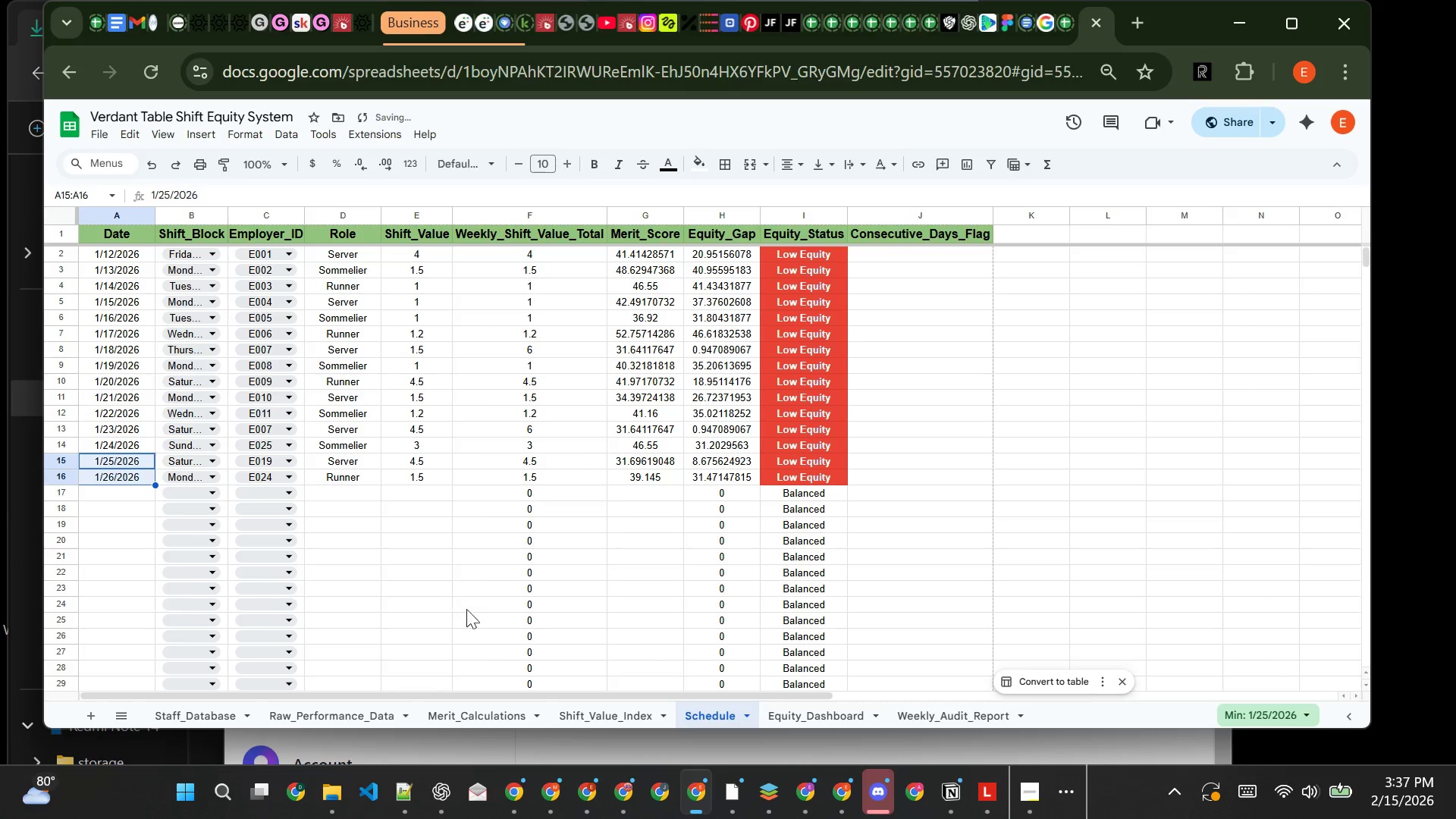 
left_click([469, 612])
 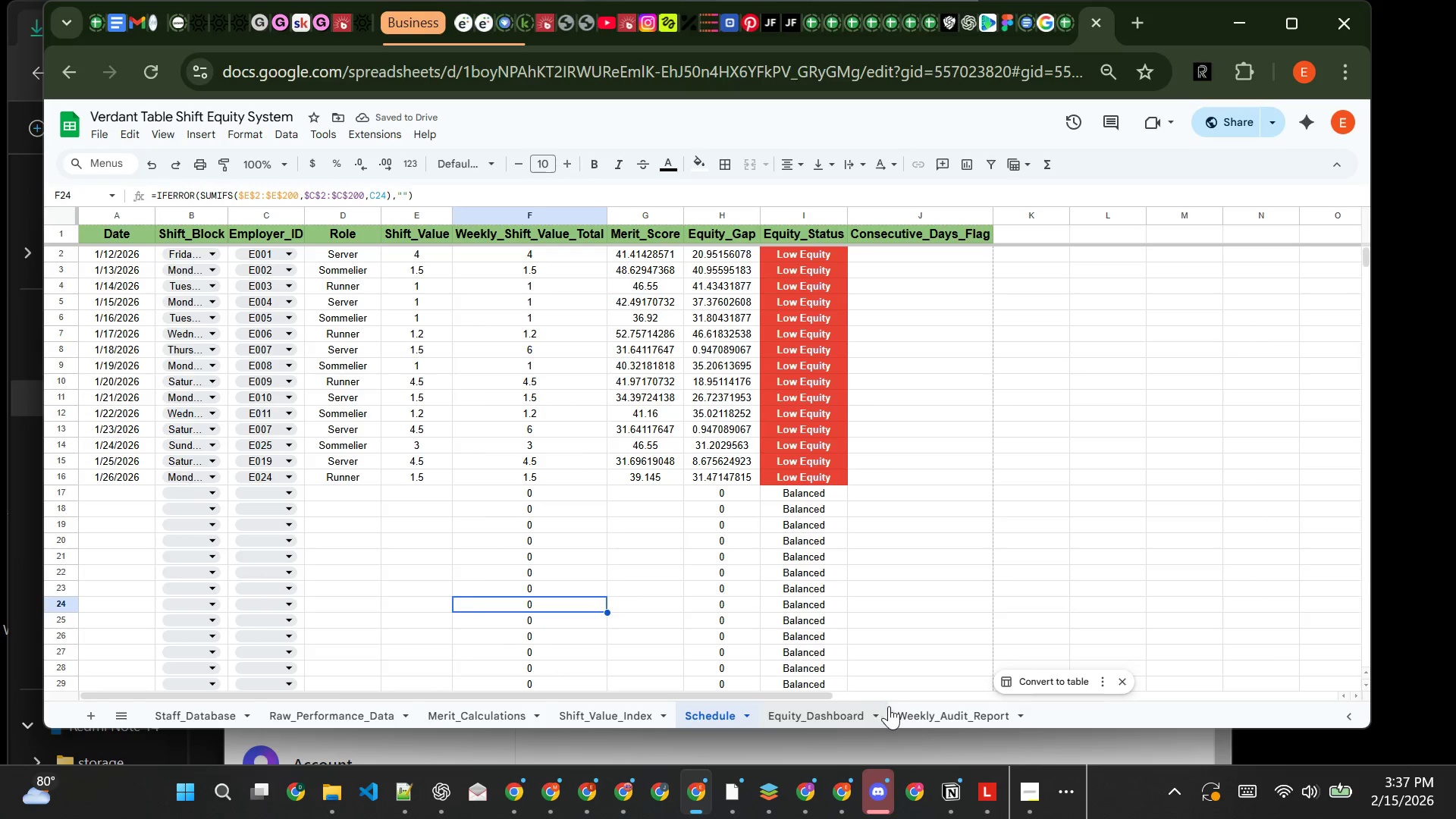 
left_click([918, 720])
 